 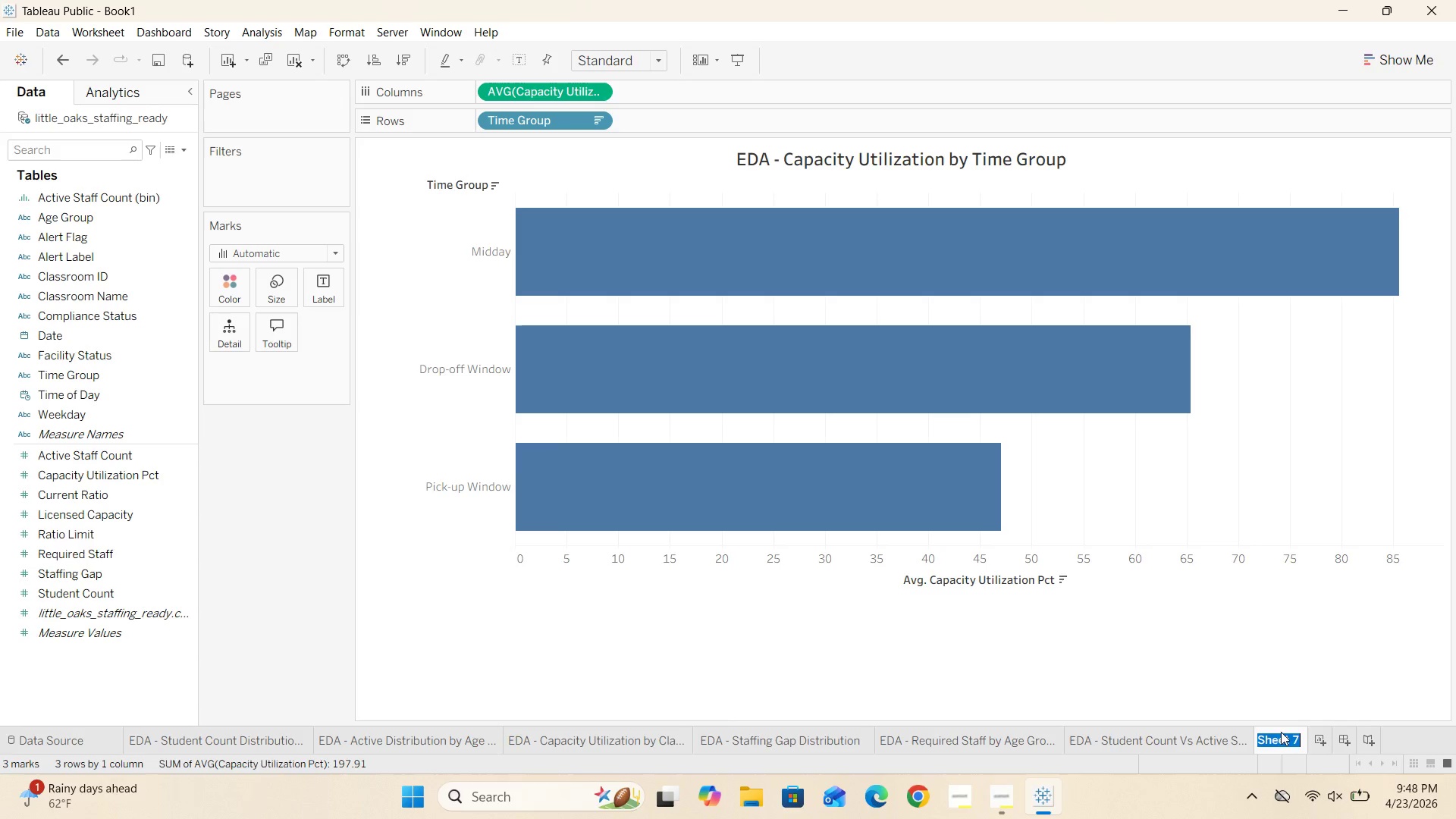 
key(Backspace)
type(EDA - Capacity Utilizatin by Time Group)
 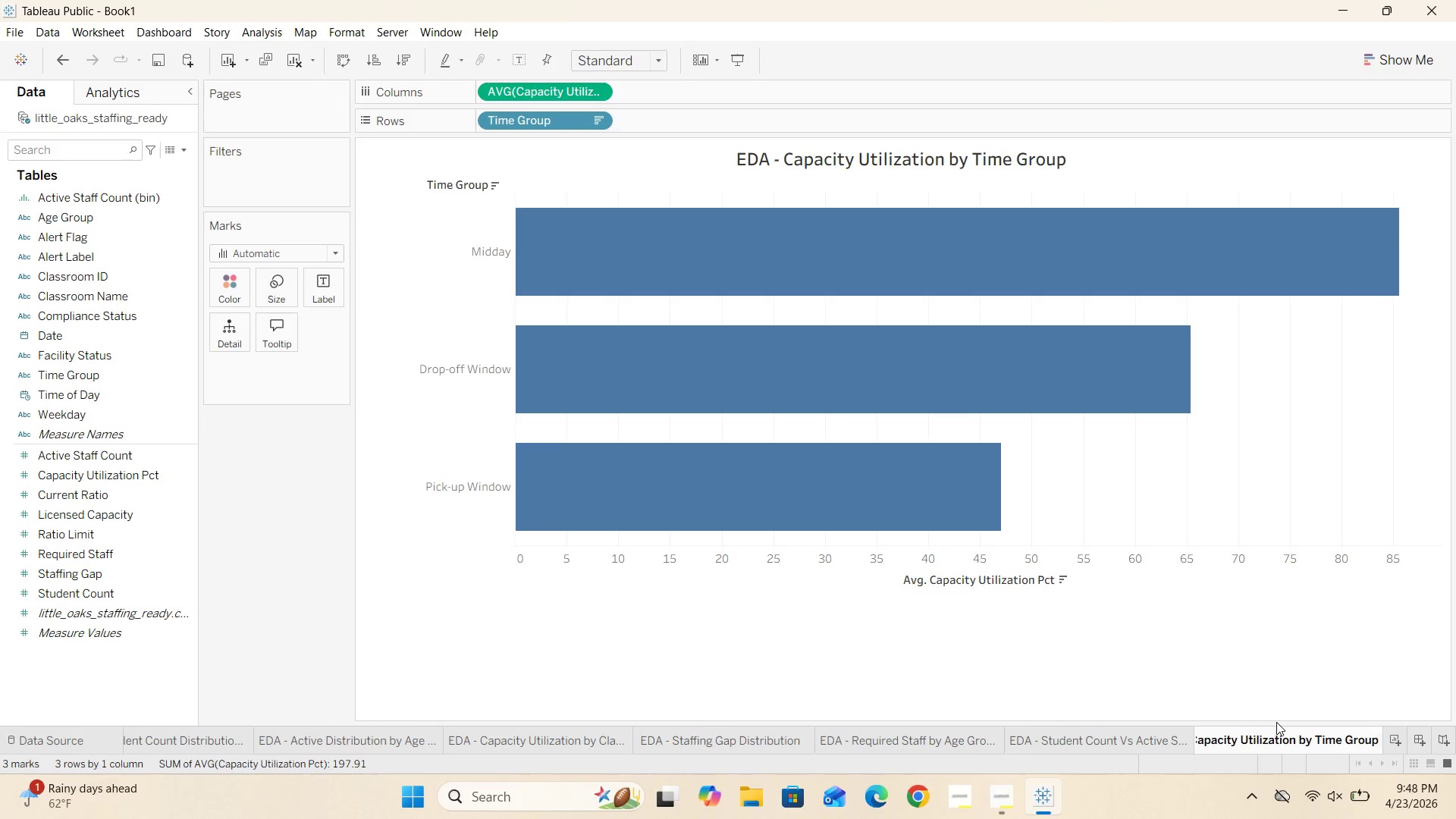 
left_click([1272, 698])
 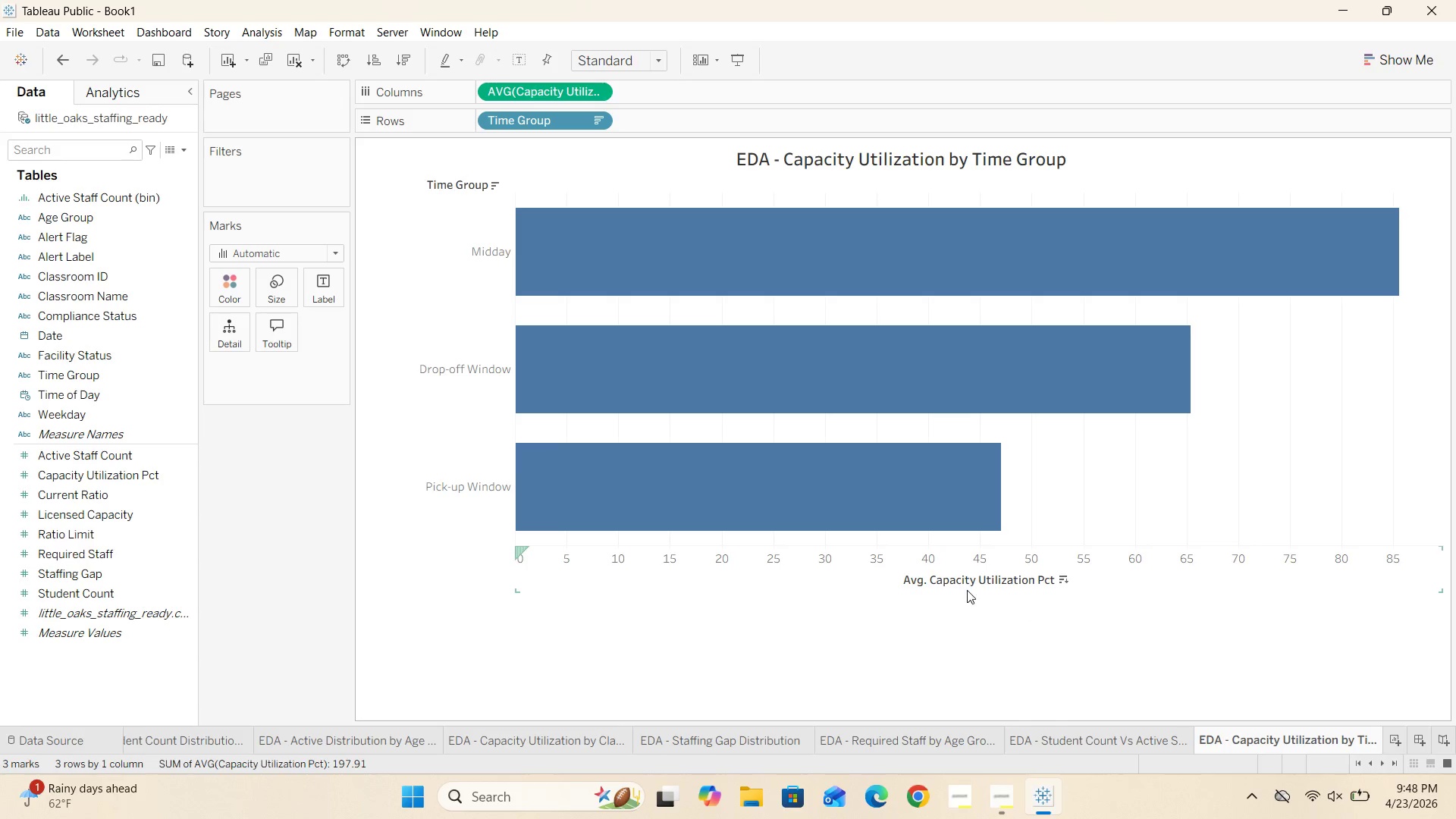 
double_click([968, 588])
 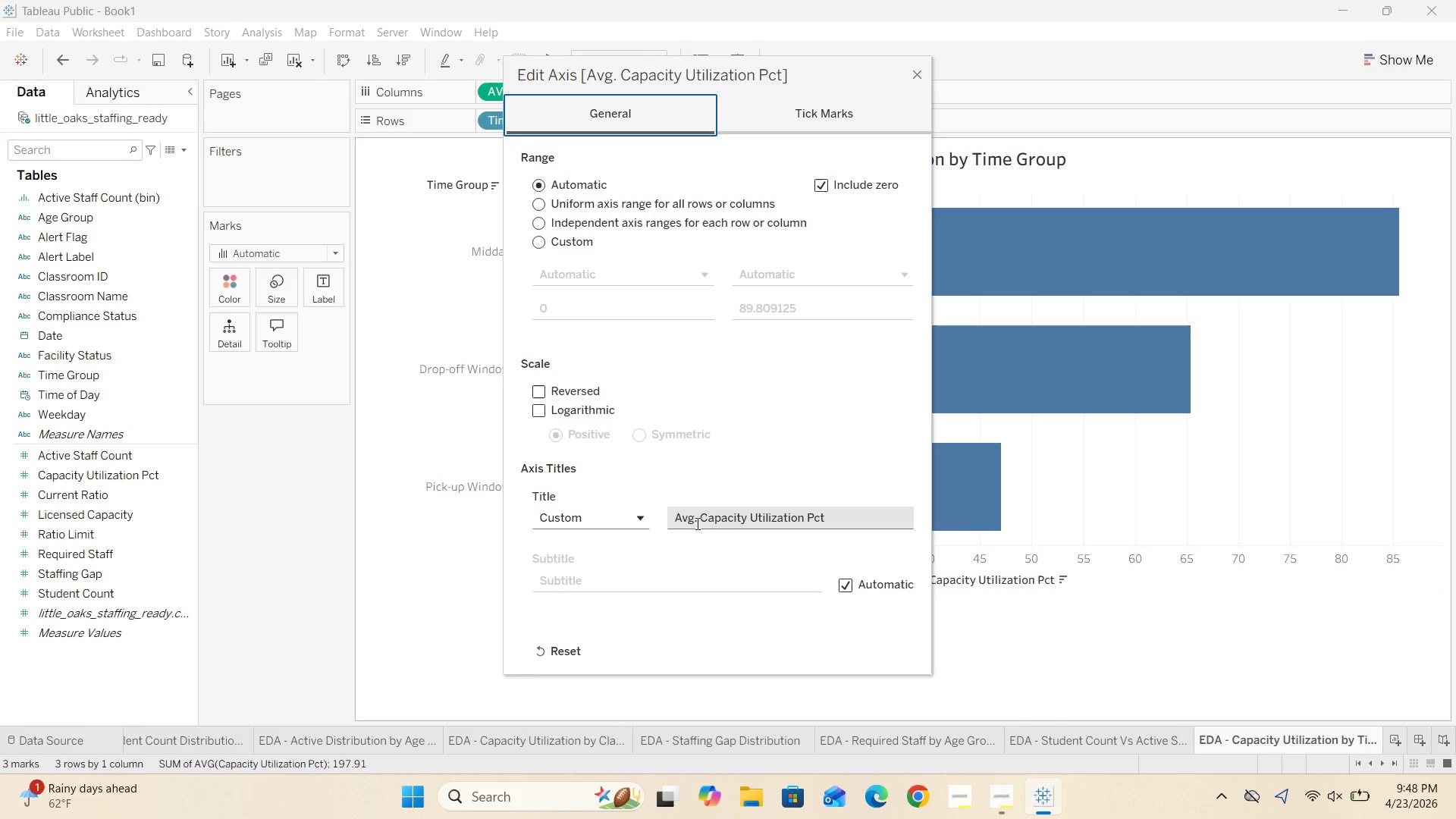 
left_click([696, 521])
 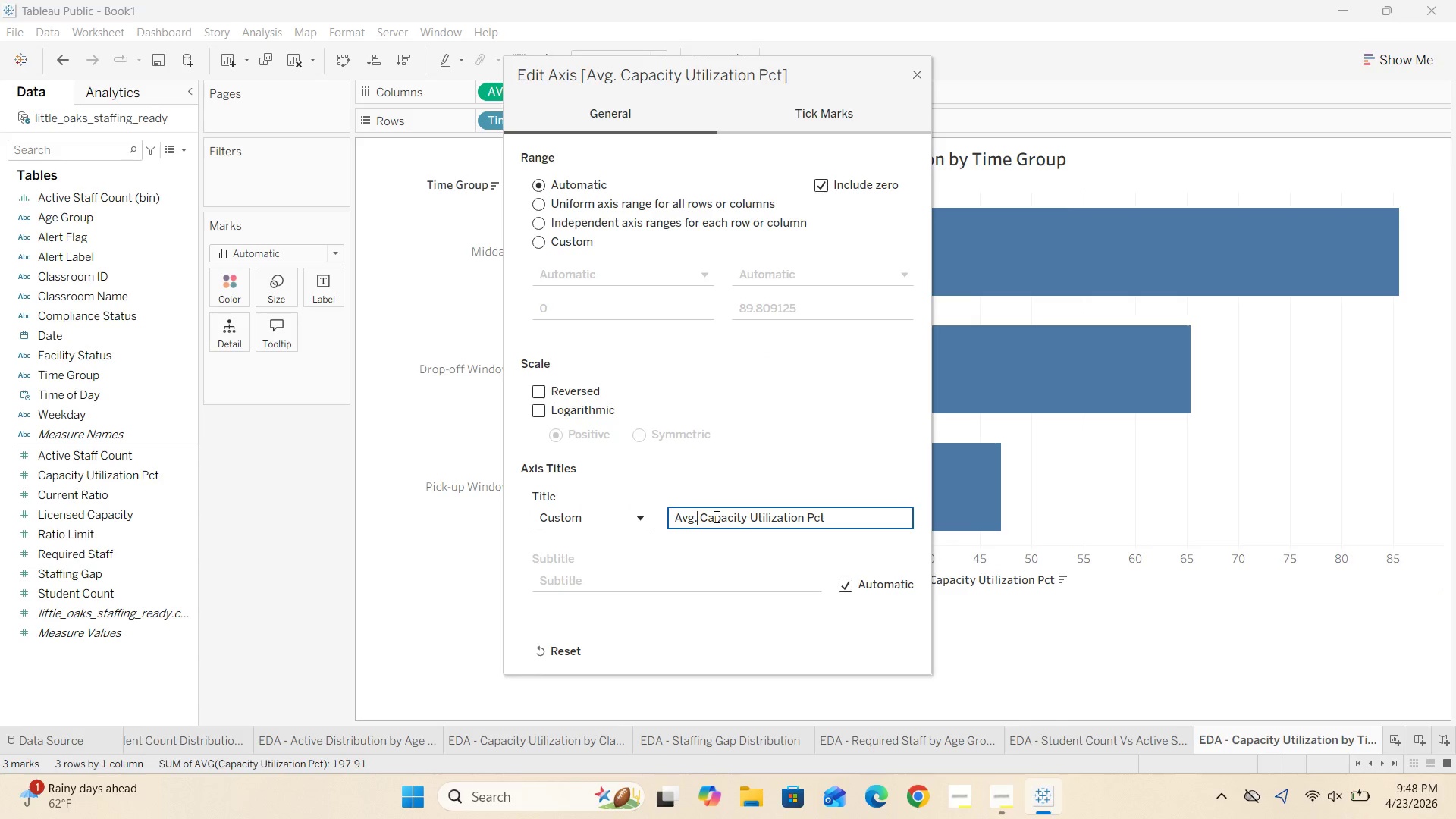 
key(Backspace)
key(Backspace)
type(erage)
 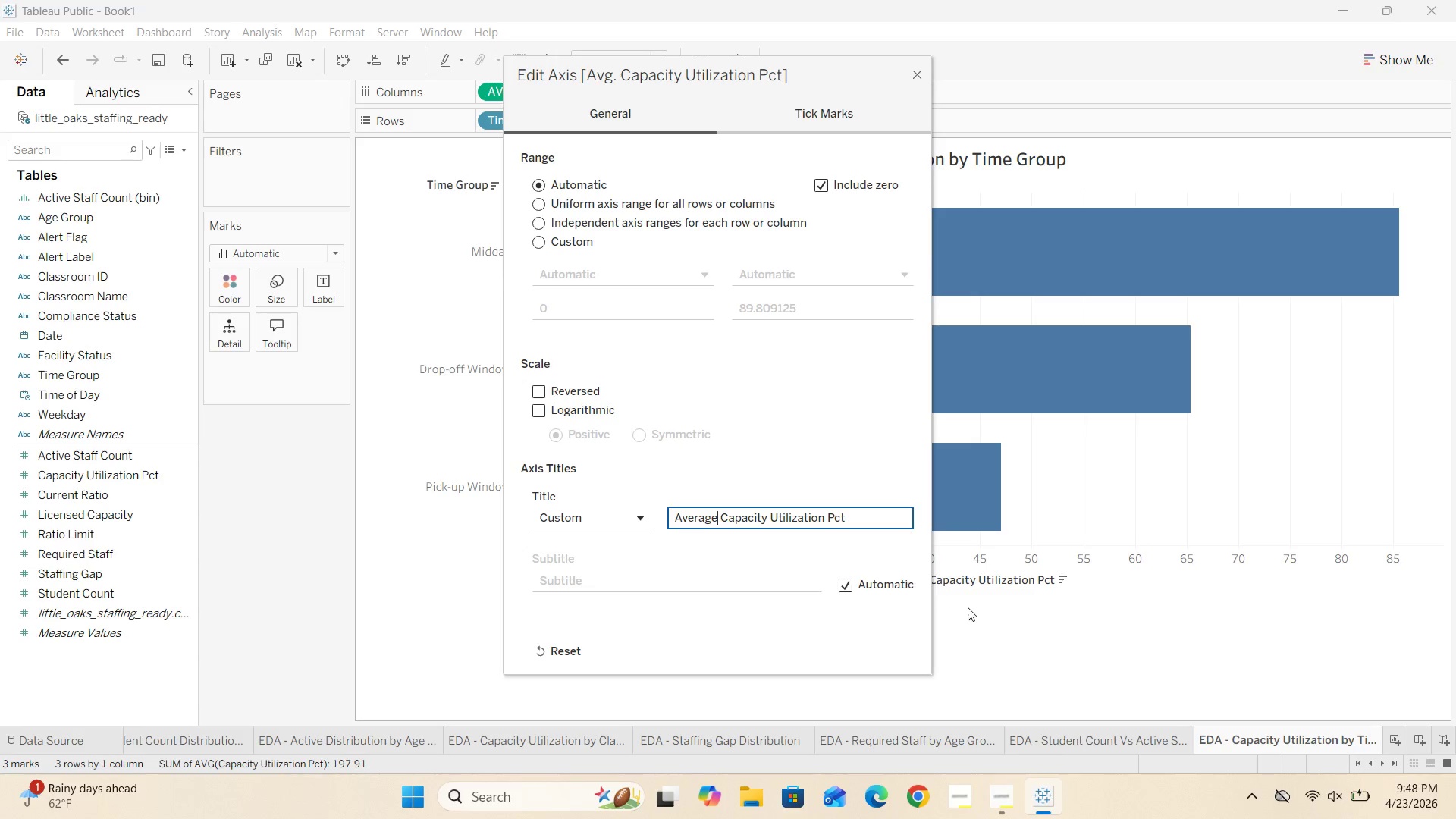 
left_click([1008, 648])
 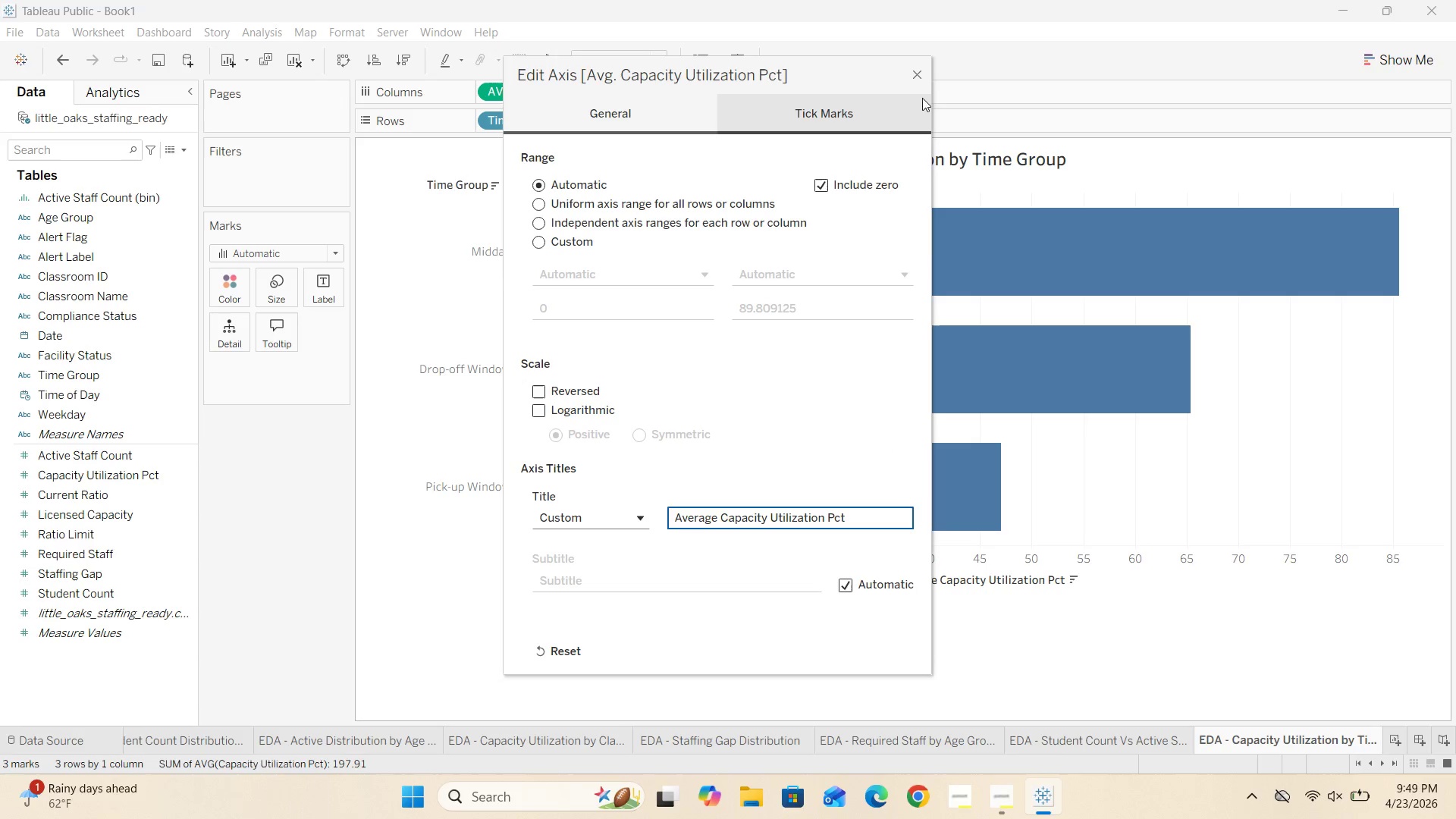 
left_click([912, 71])
 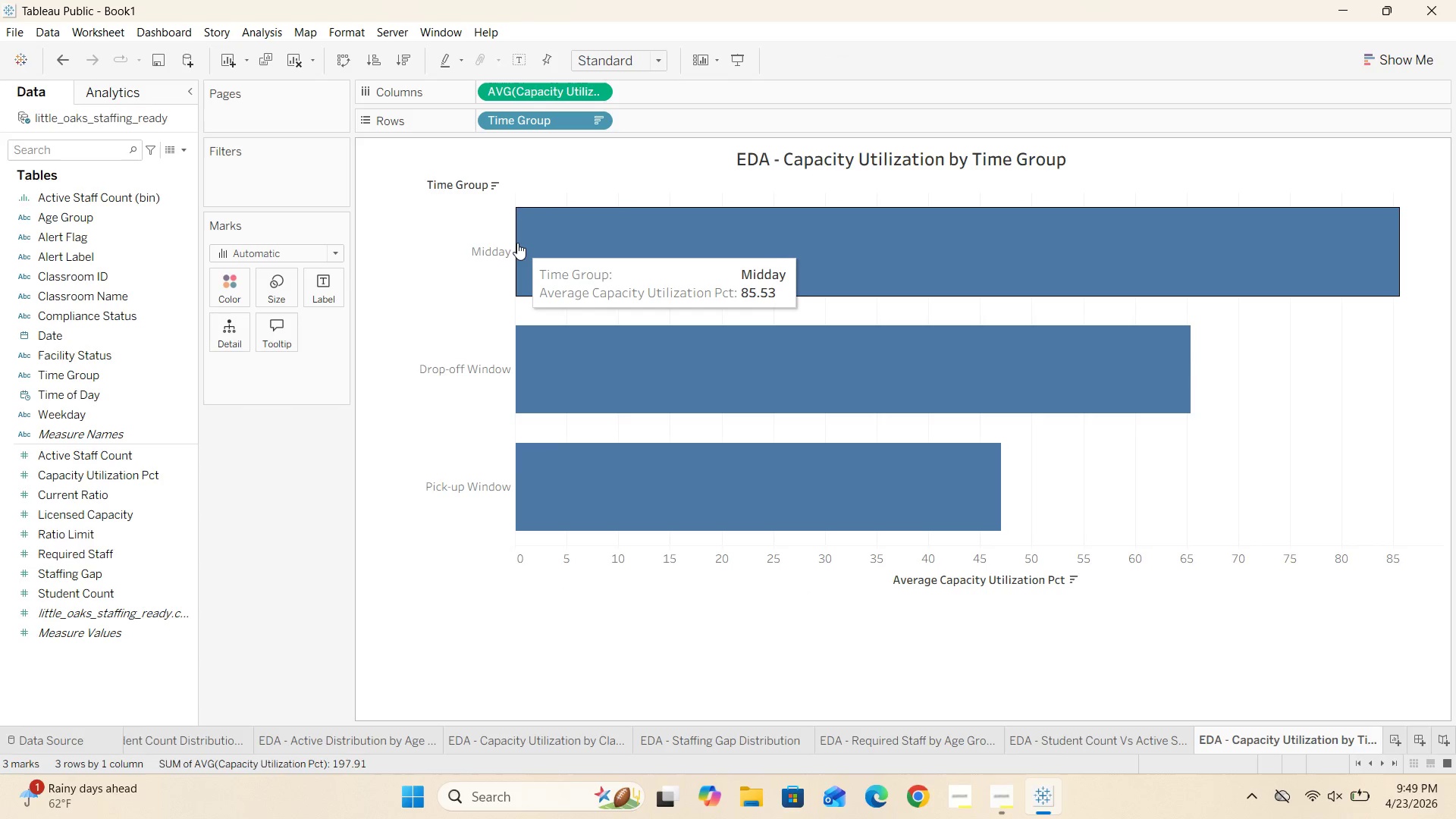 
left_click_drag(start_coordinate=[513, 248], to_coordinate=[528, 245])
 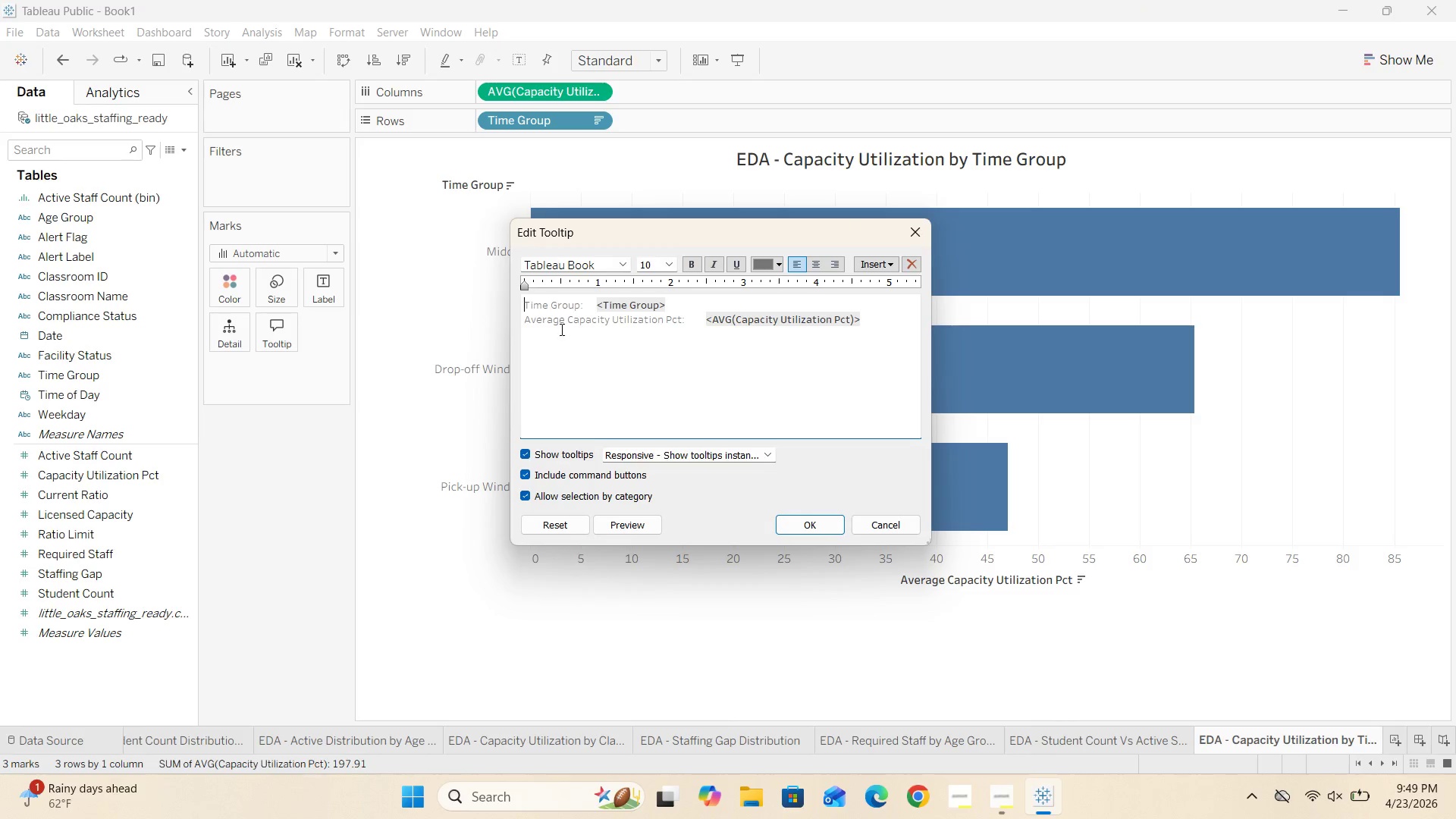 
left_click([920, 228])
 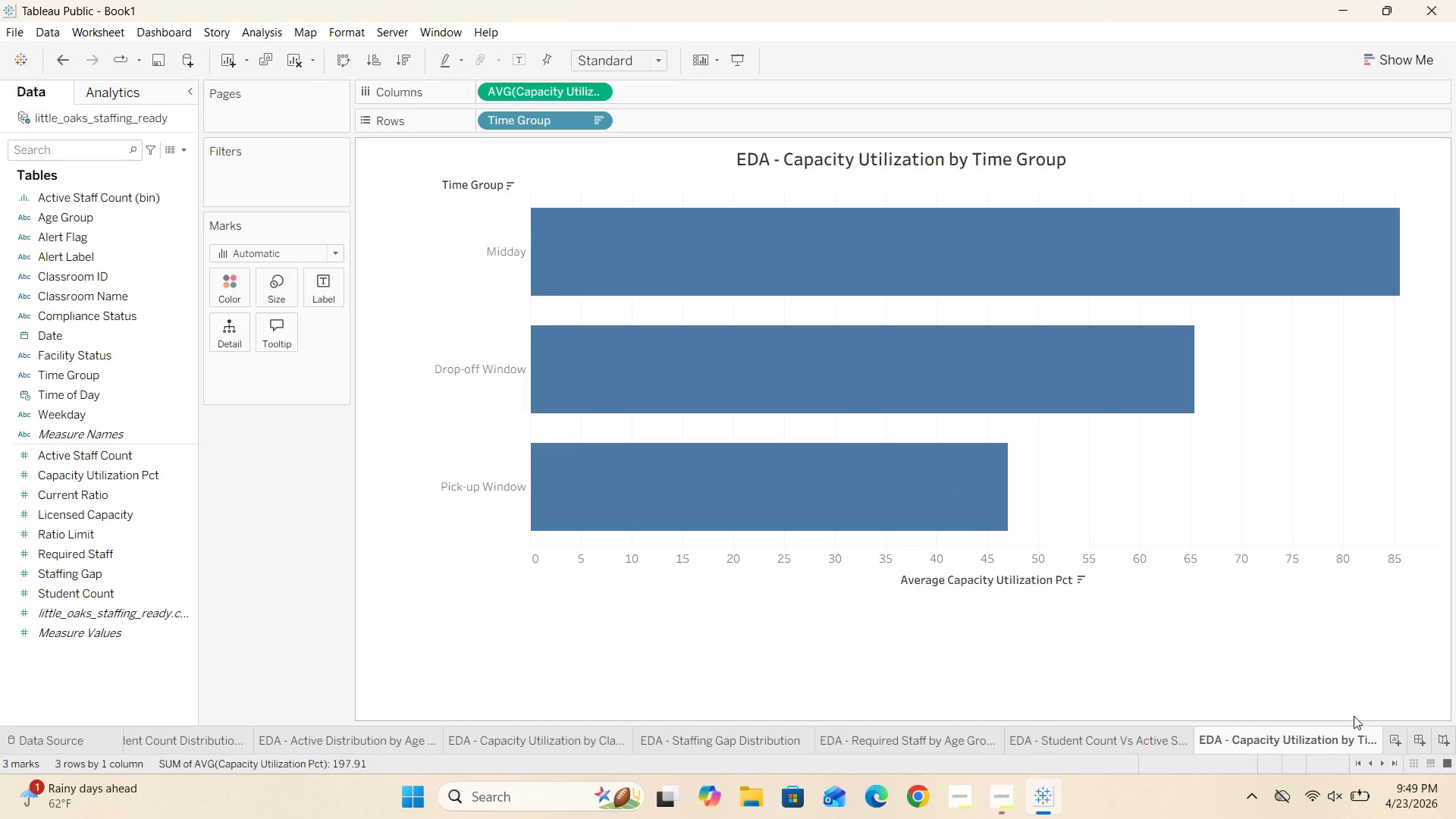 
left_click([1389, 739])
 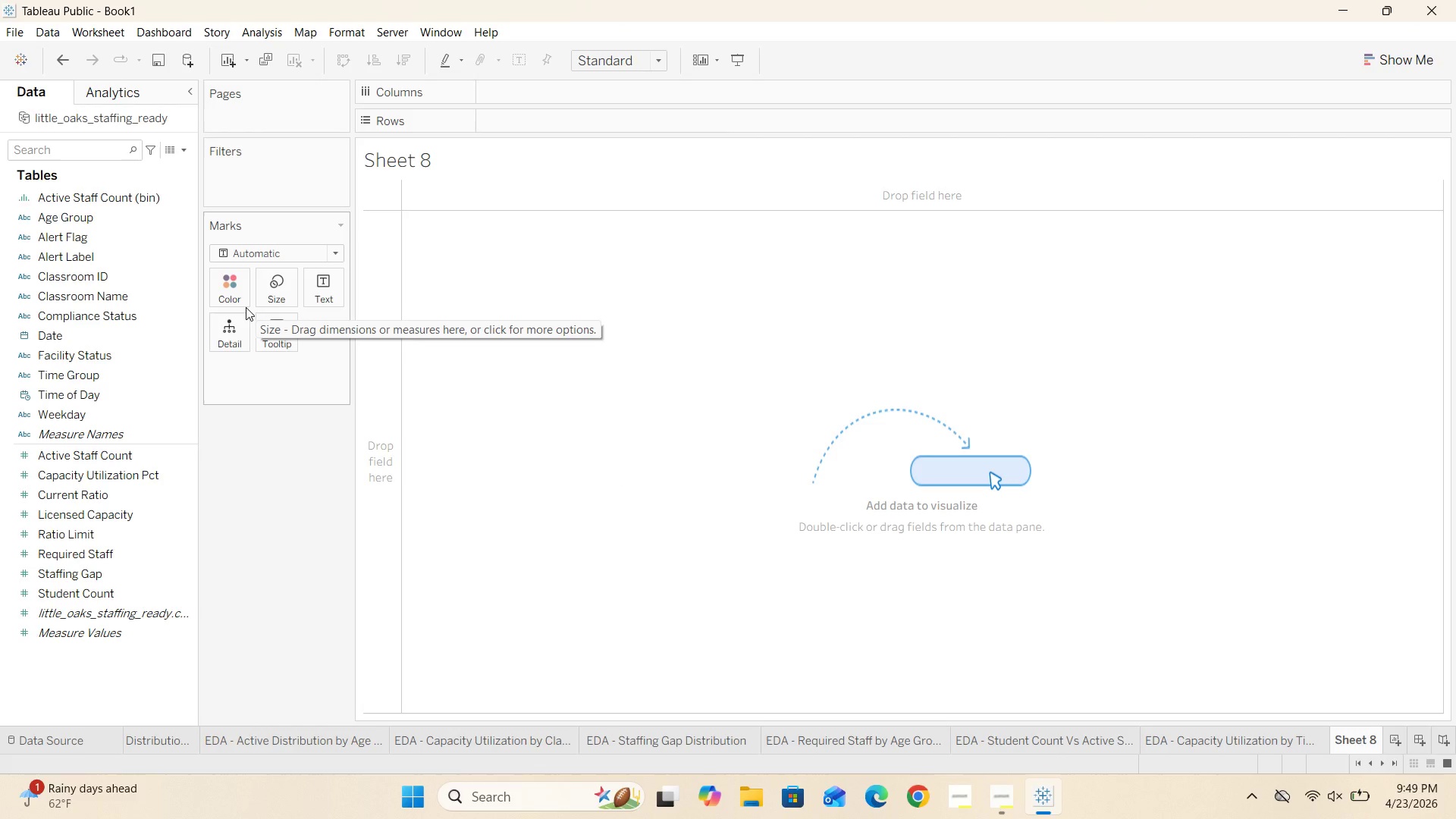 
scroll: coordinate [59, 664], scroll_direction: down, amount: 1.0
 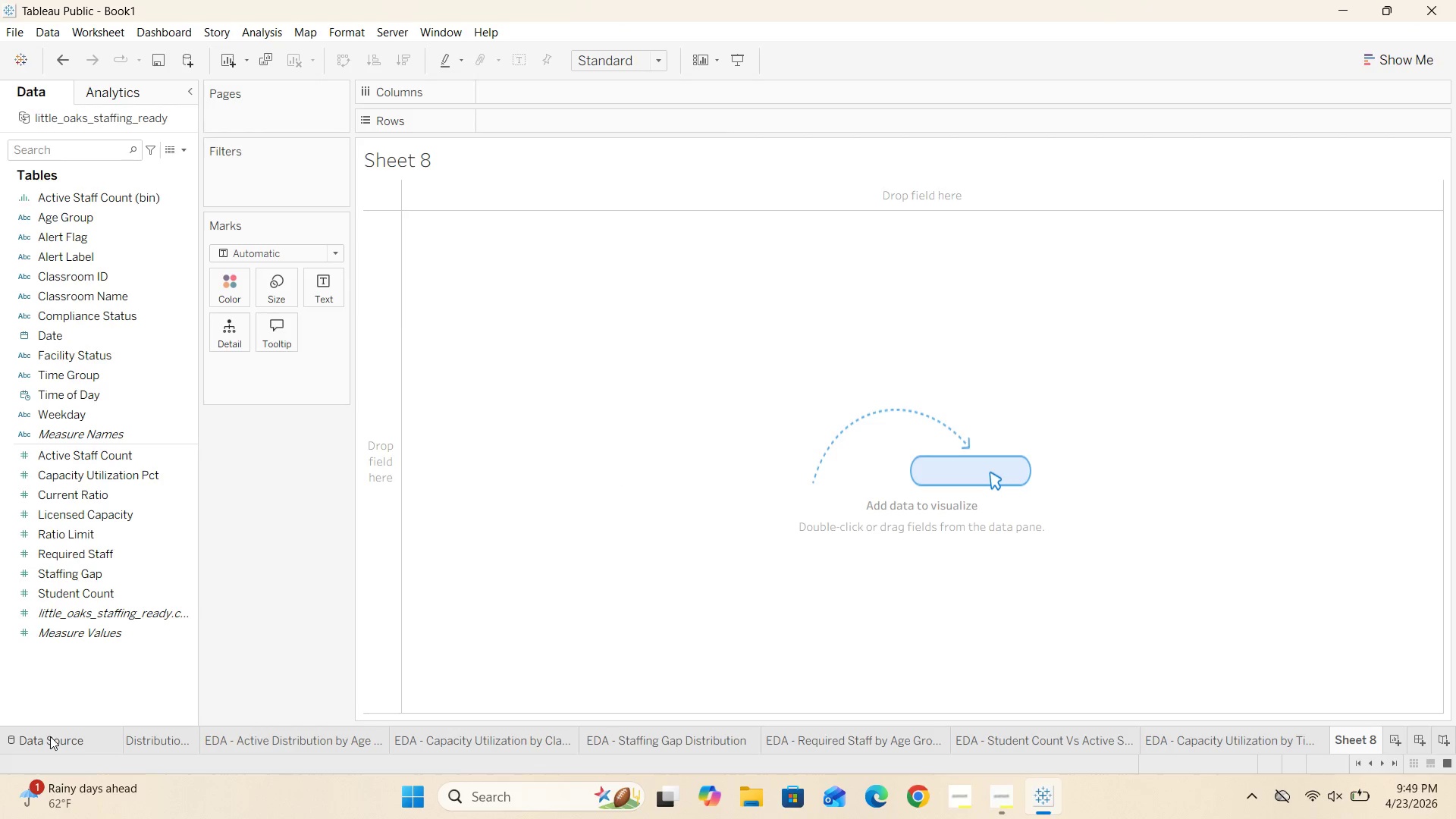 
left_click([49, 738])
 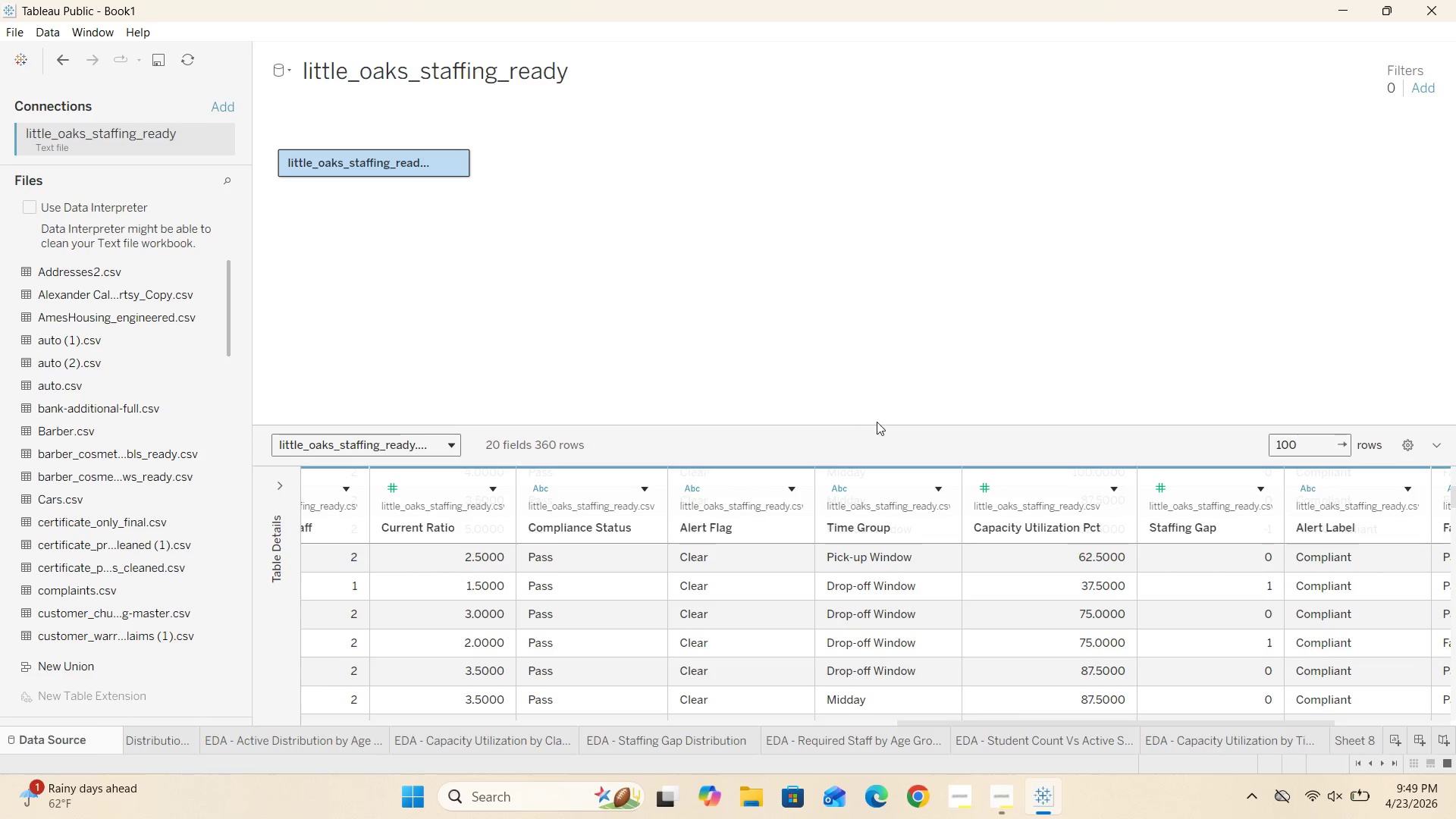 
wait(7.83)
 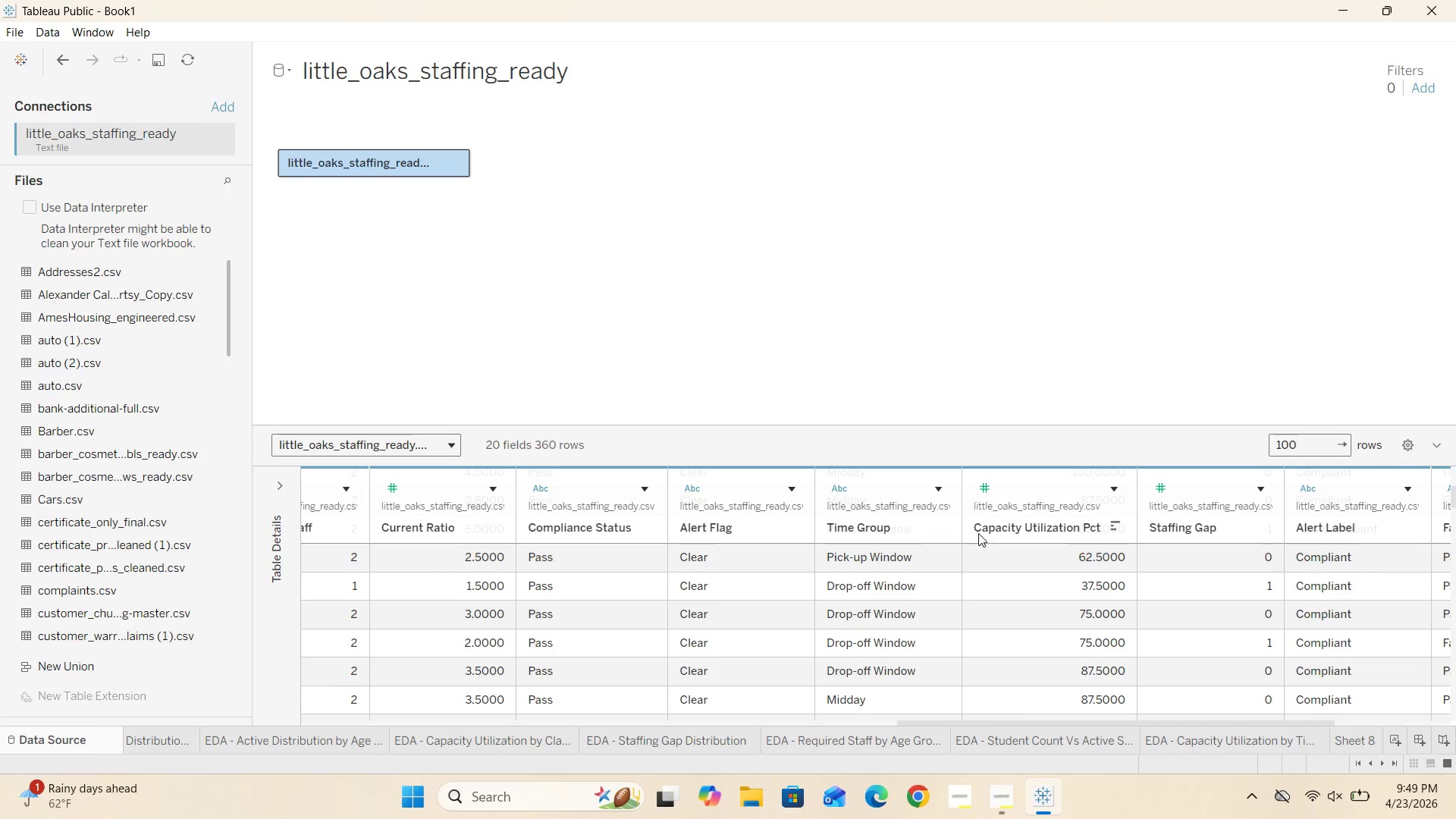 
left_click([1346, 446])
 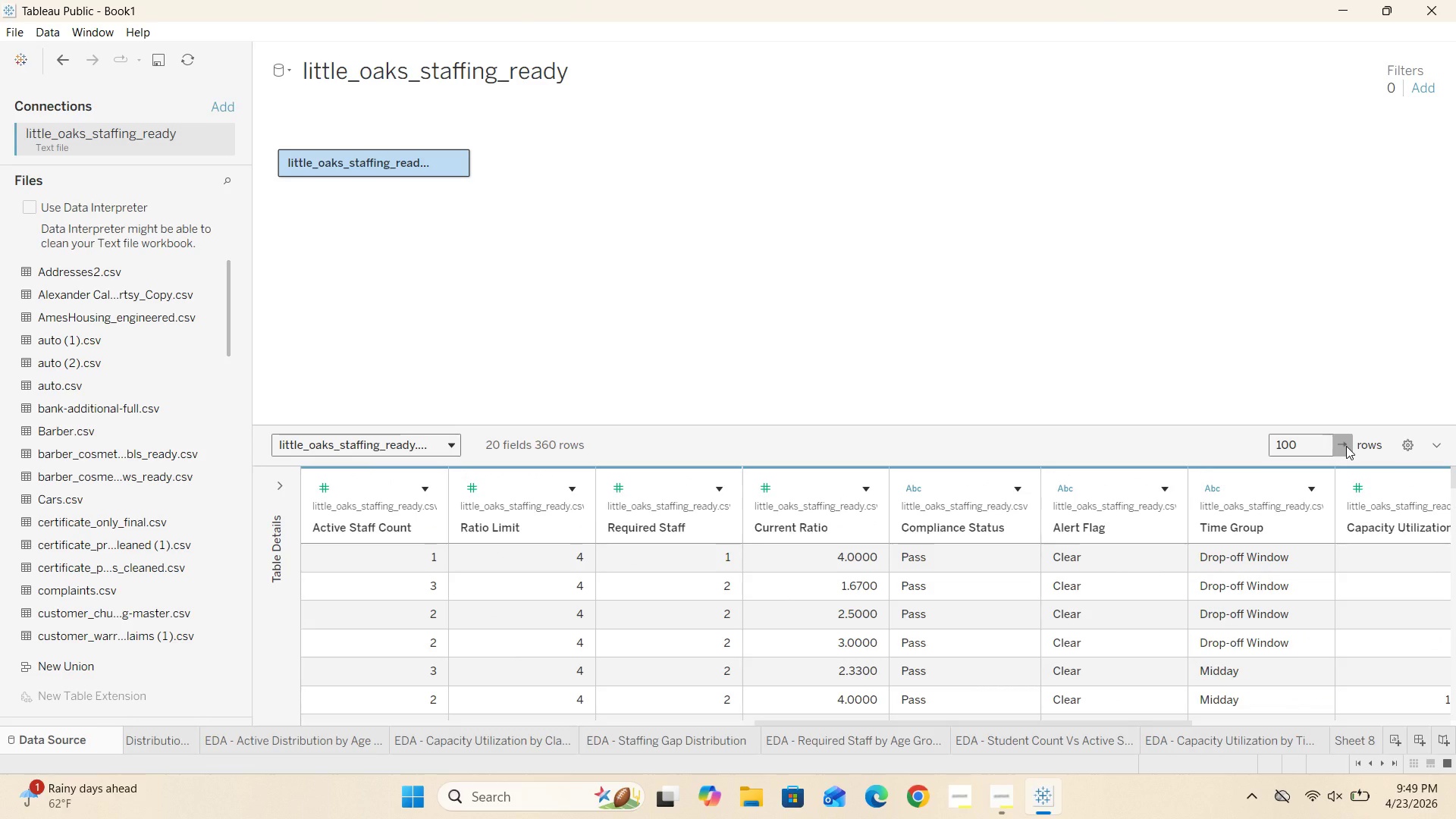 
left_click([1346, 446])
 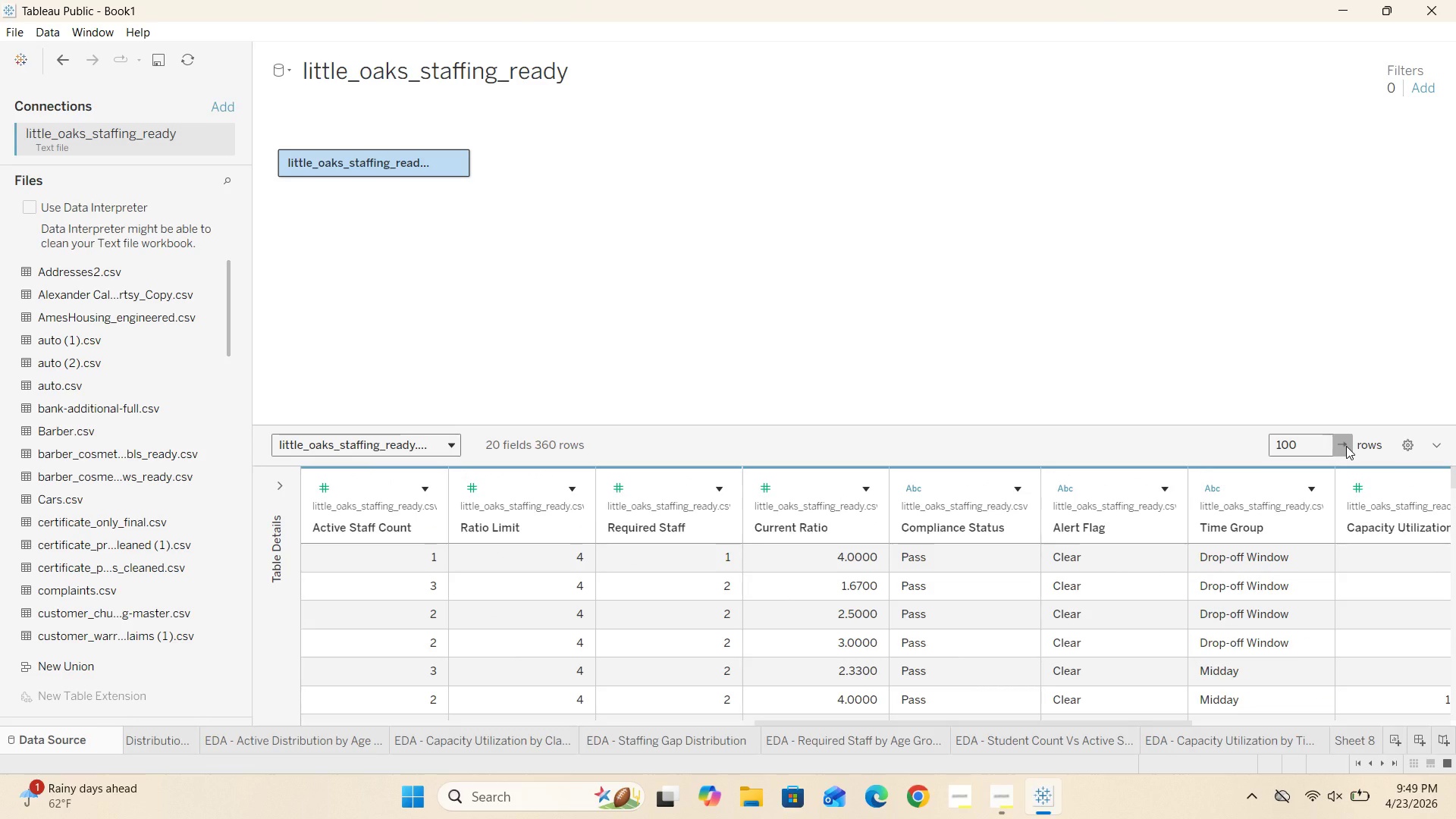 
left_click([1346, 446])
 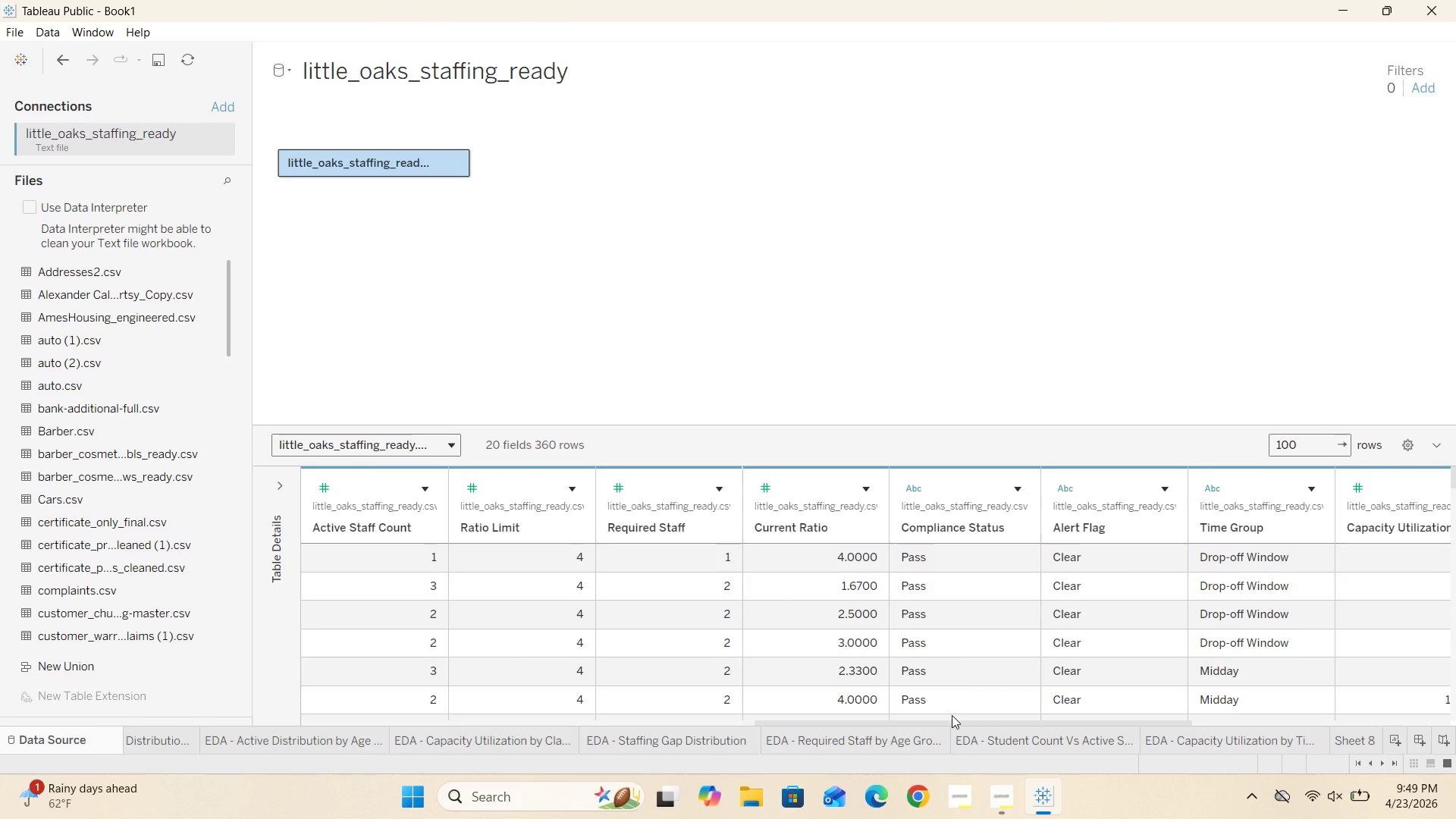 
left_click_drag(start_coordinate=[952, 721], to_coordinate=[457, 718])
 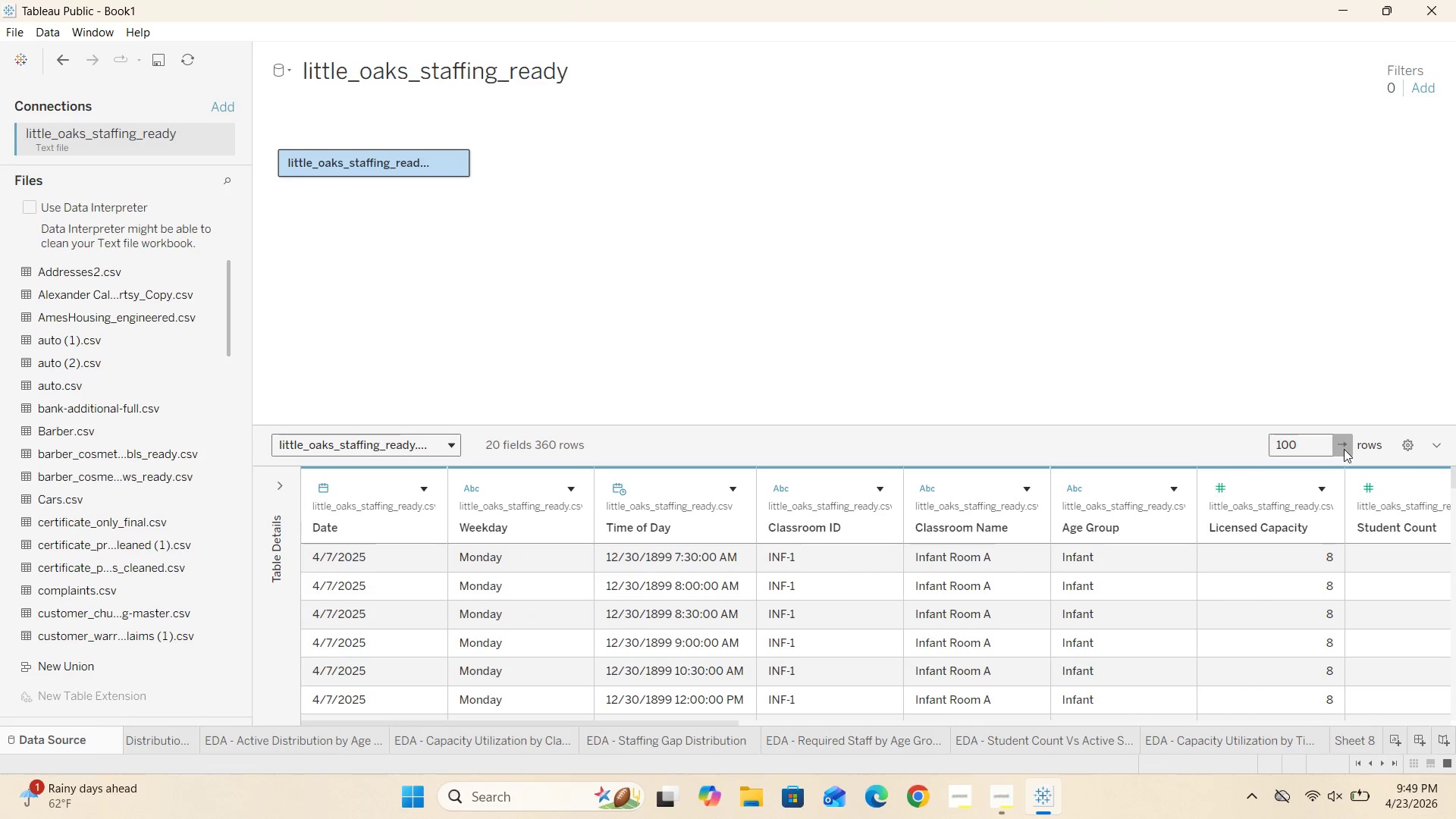 
left_click([1346, 447])
 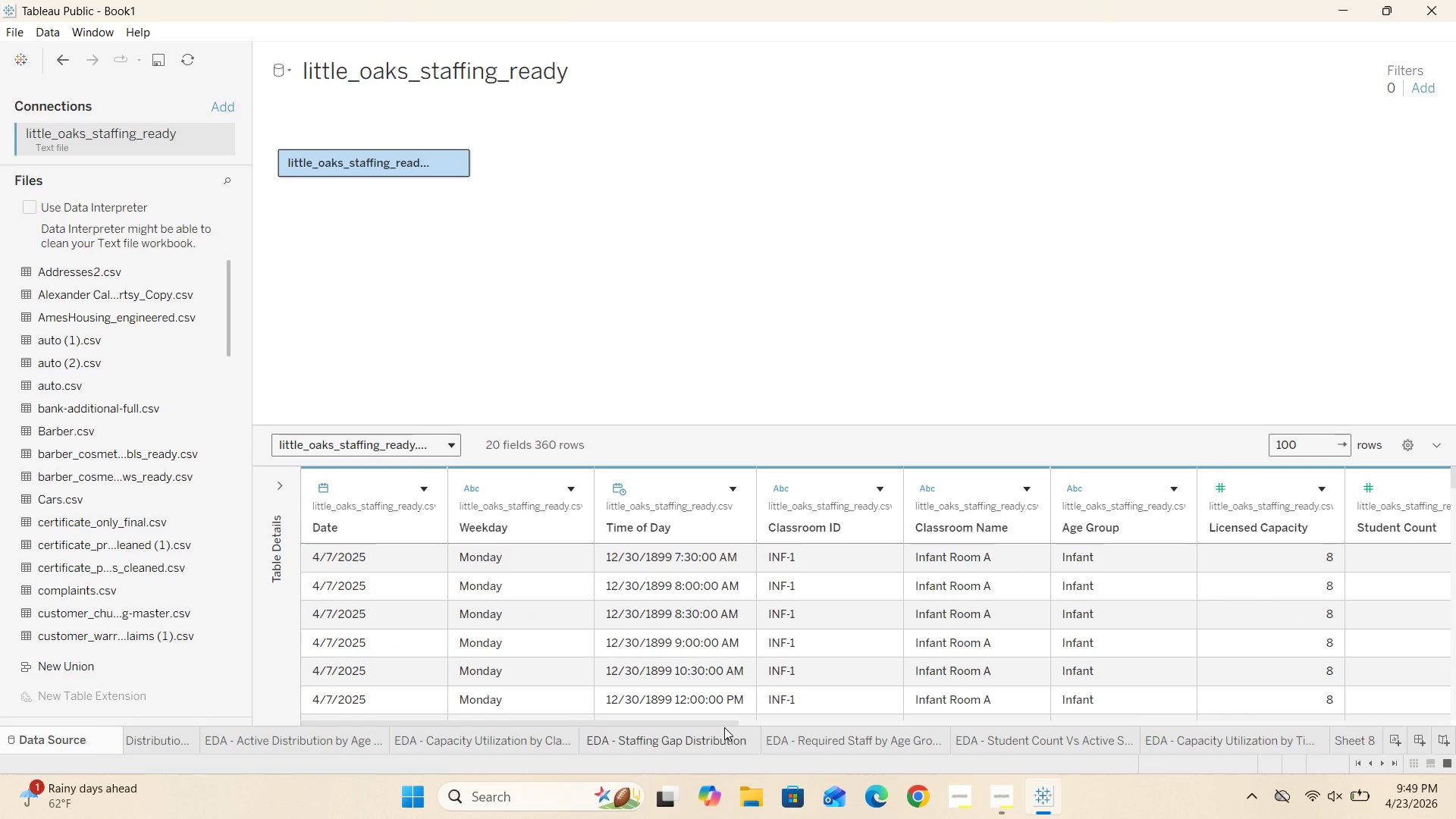 
left_click_drag(start_coordinate=[721, 724], to_coordinate=[695, 725])
 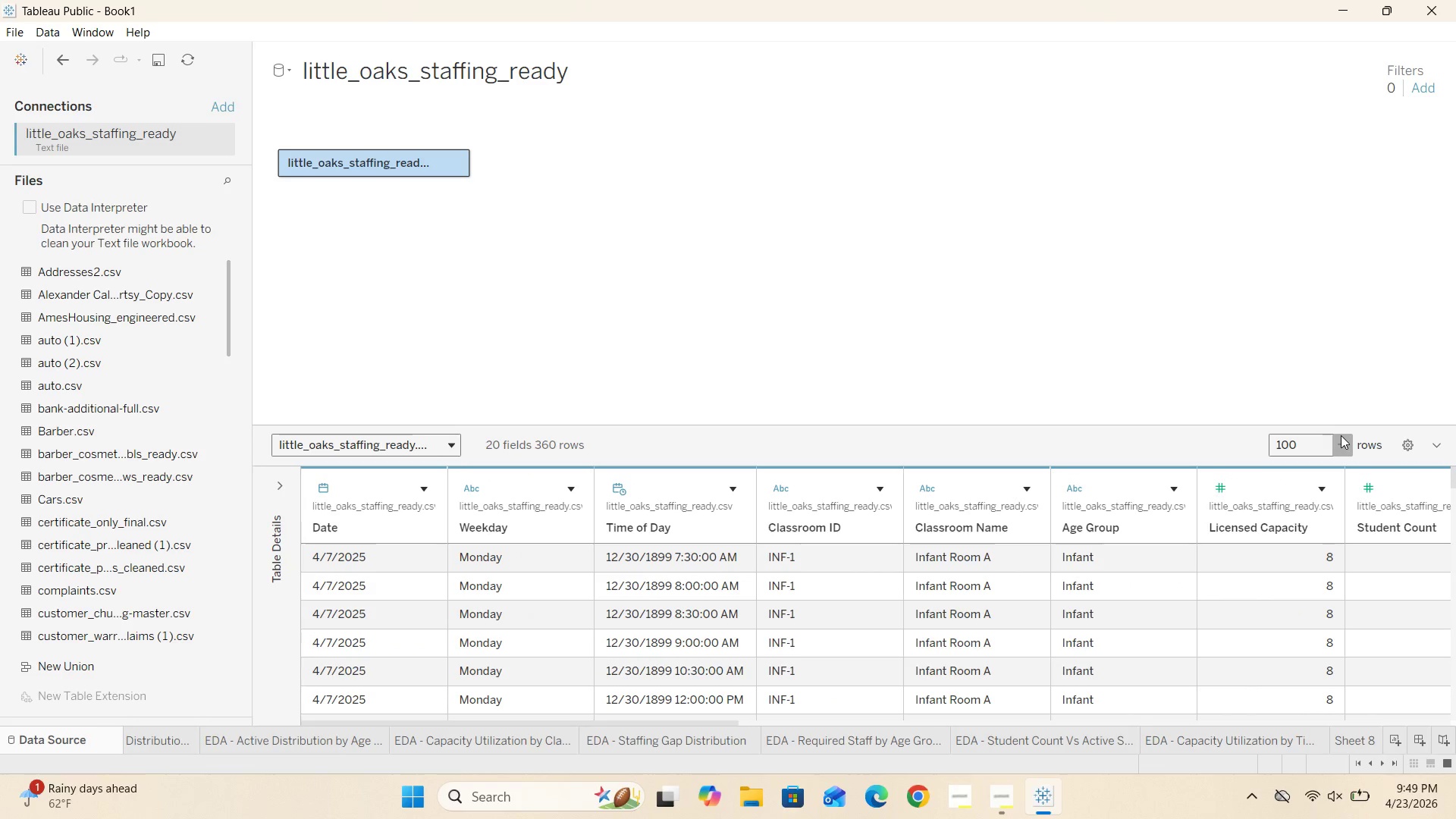 
left_click([1341, 435])
 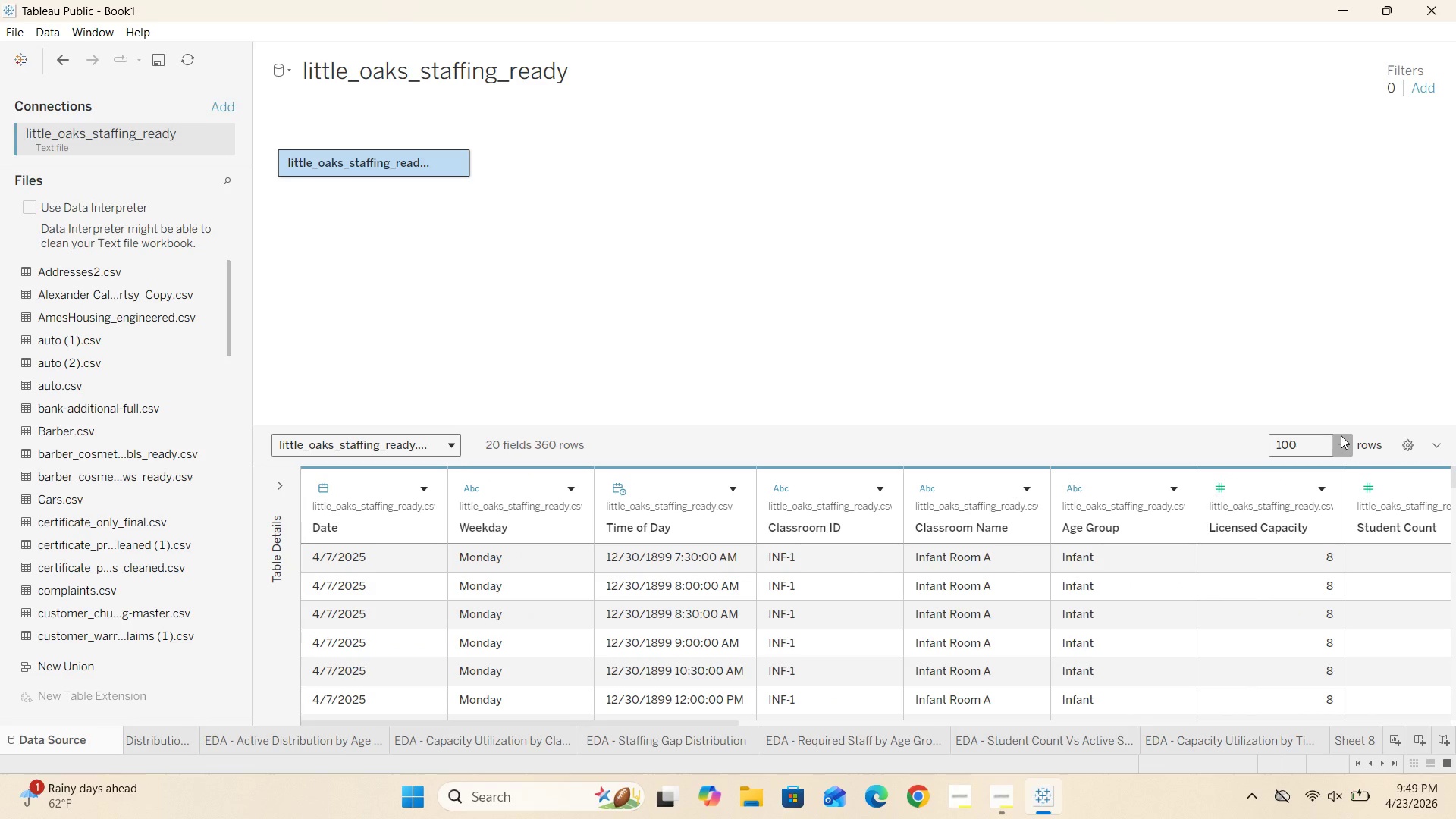 
left_click([1341, 435])
 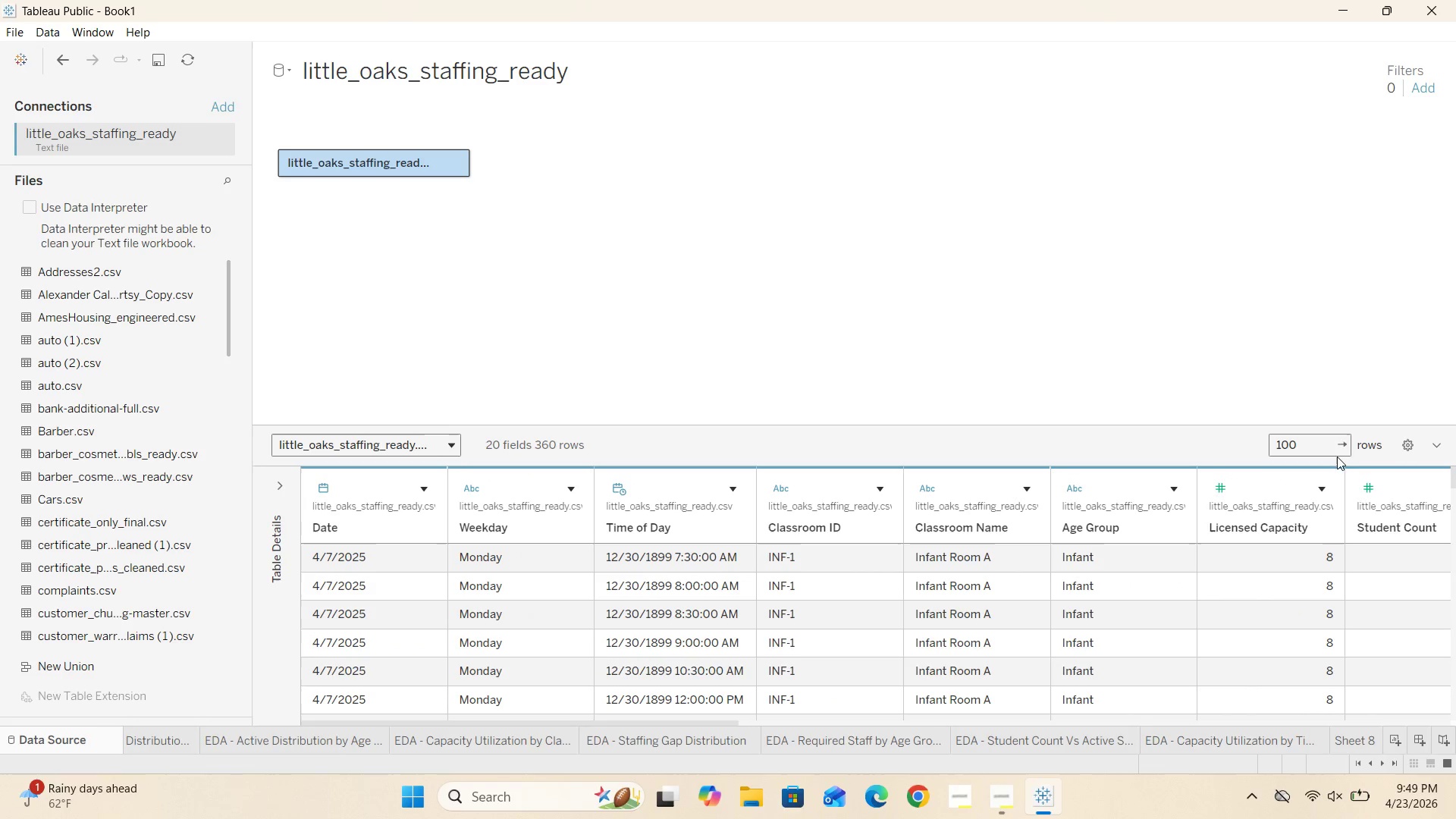 
left_click([1341, 445])
 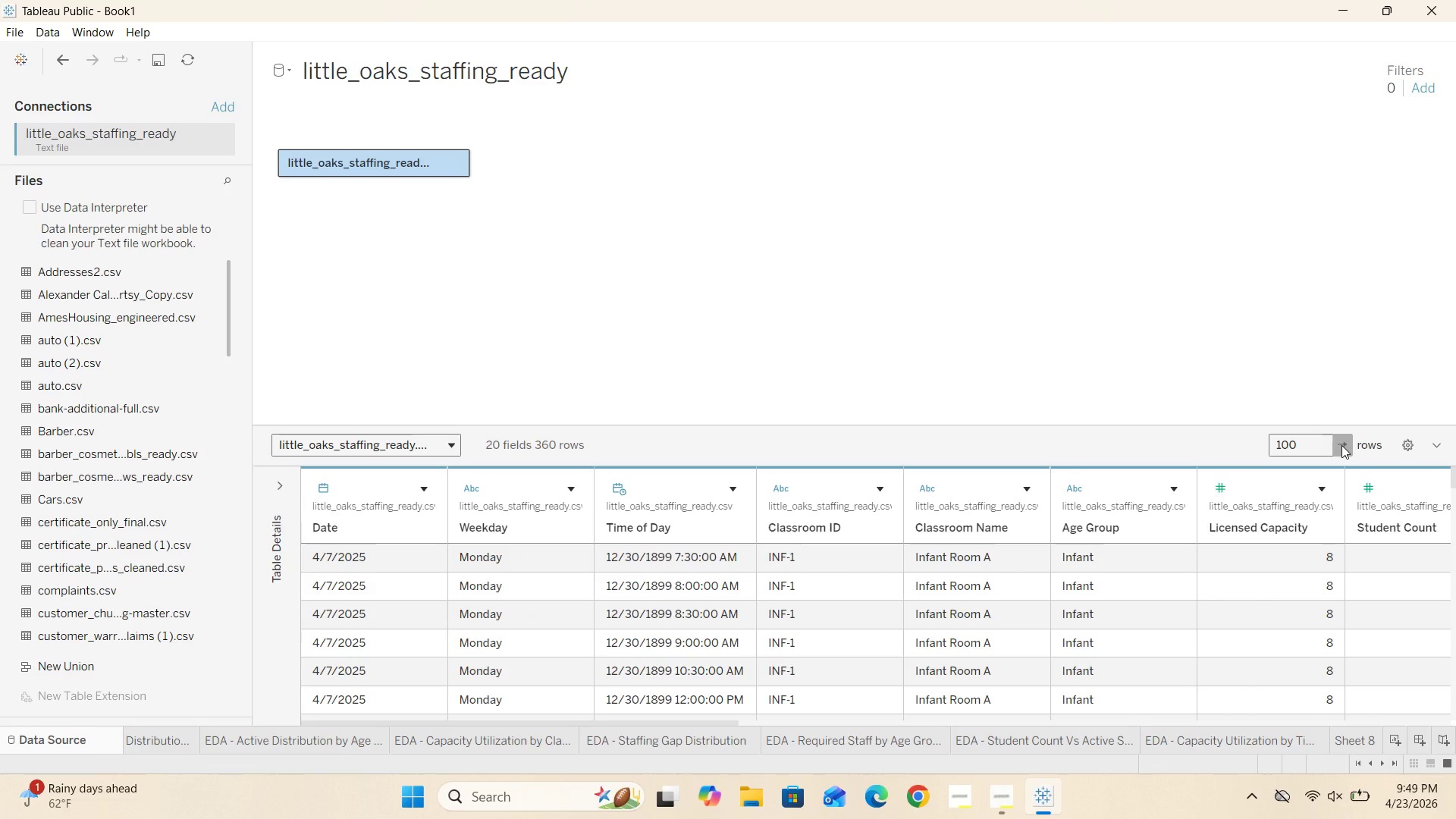 
left_click([1341, 445])
 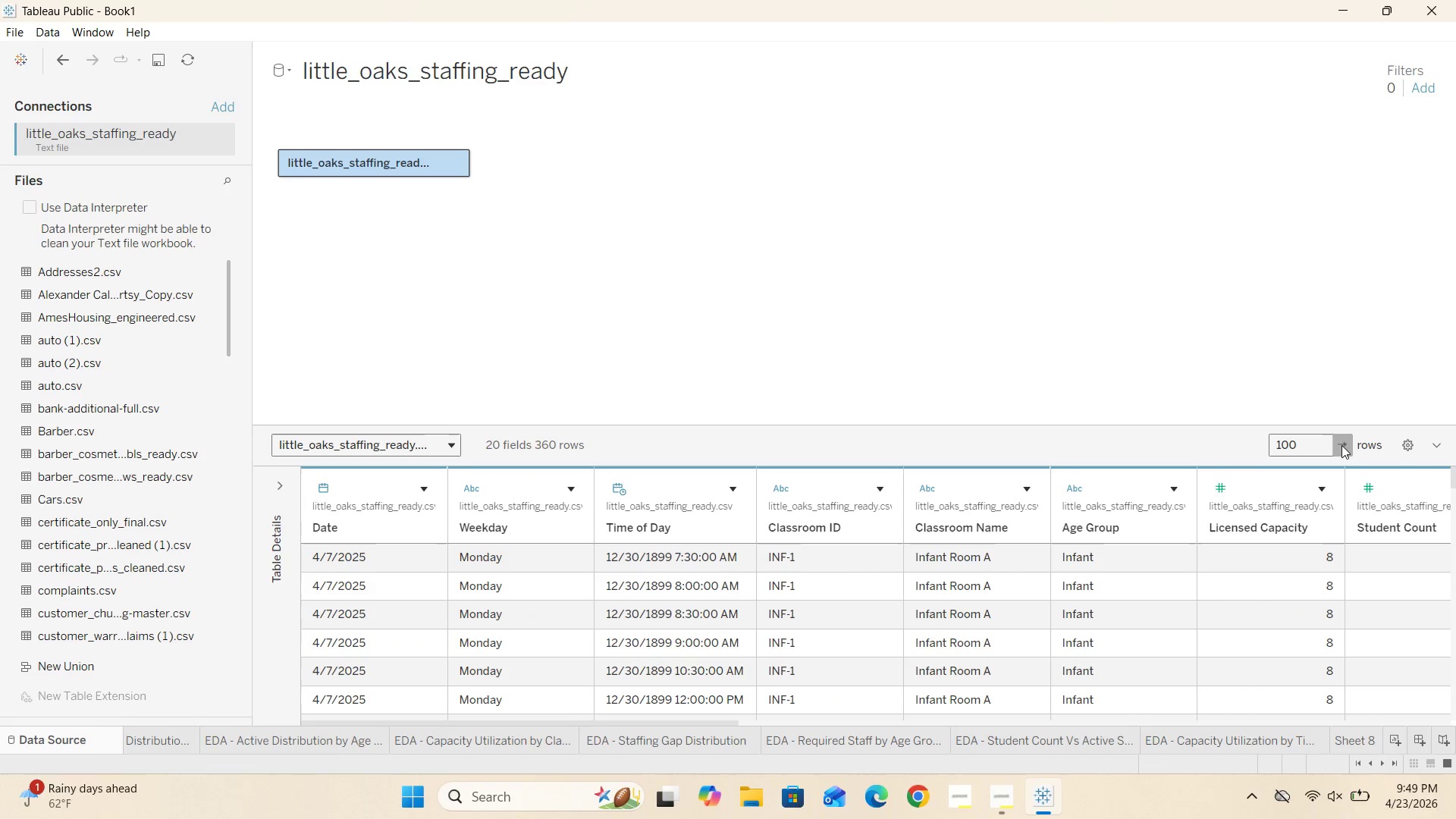 
left_click([1341, 445])
 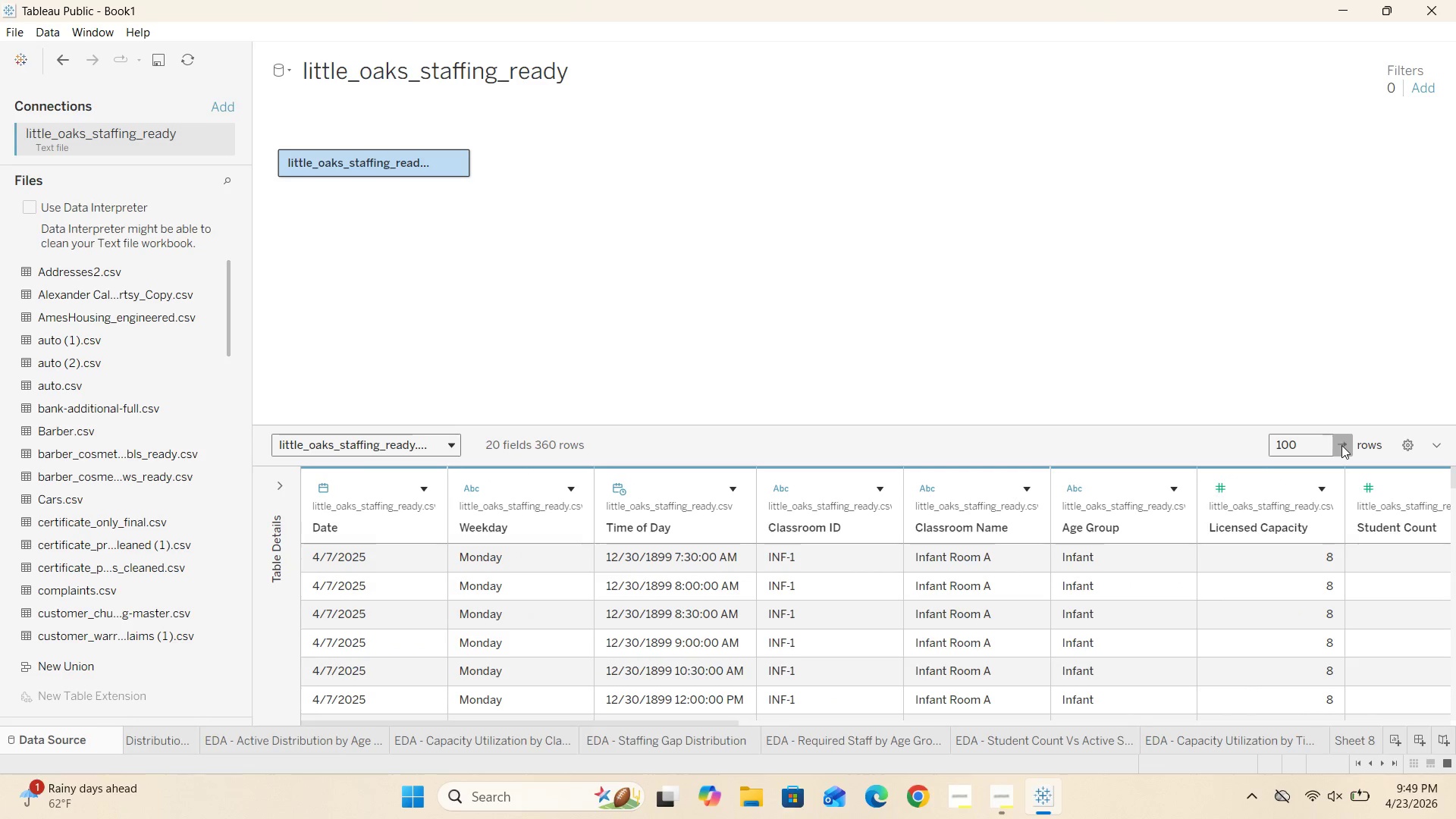 
left_click([1341, 445])
 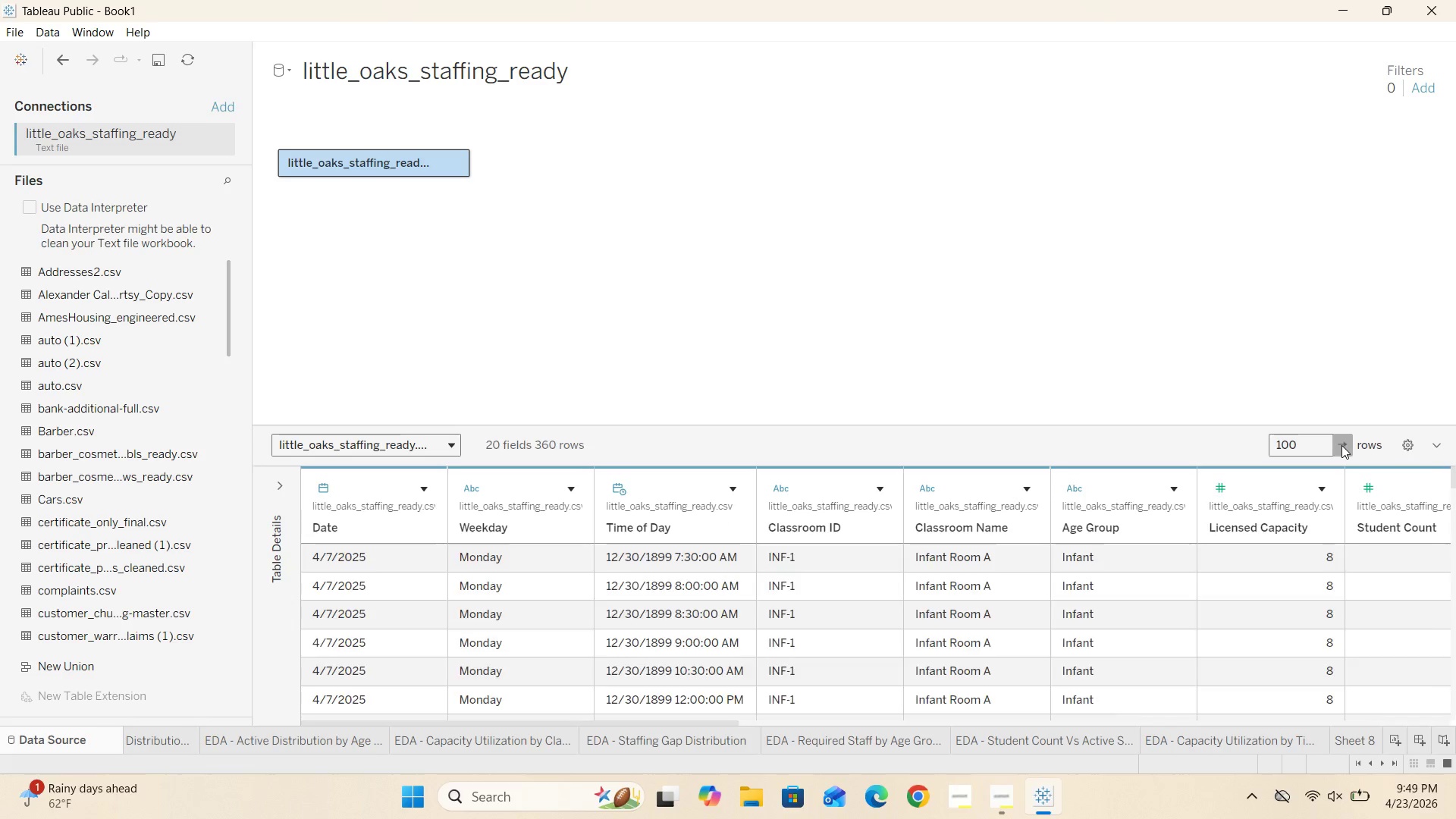 
left_click([1341, 445])
 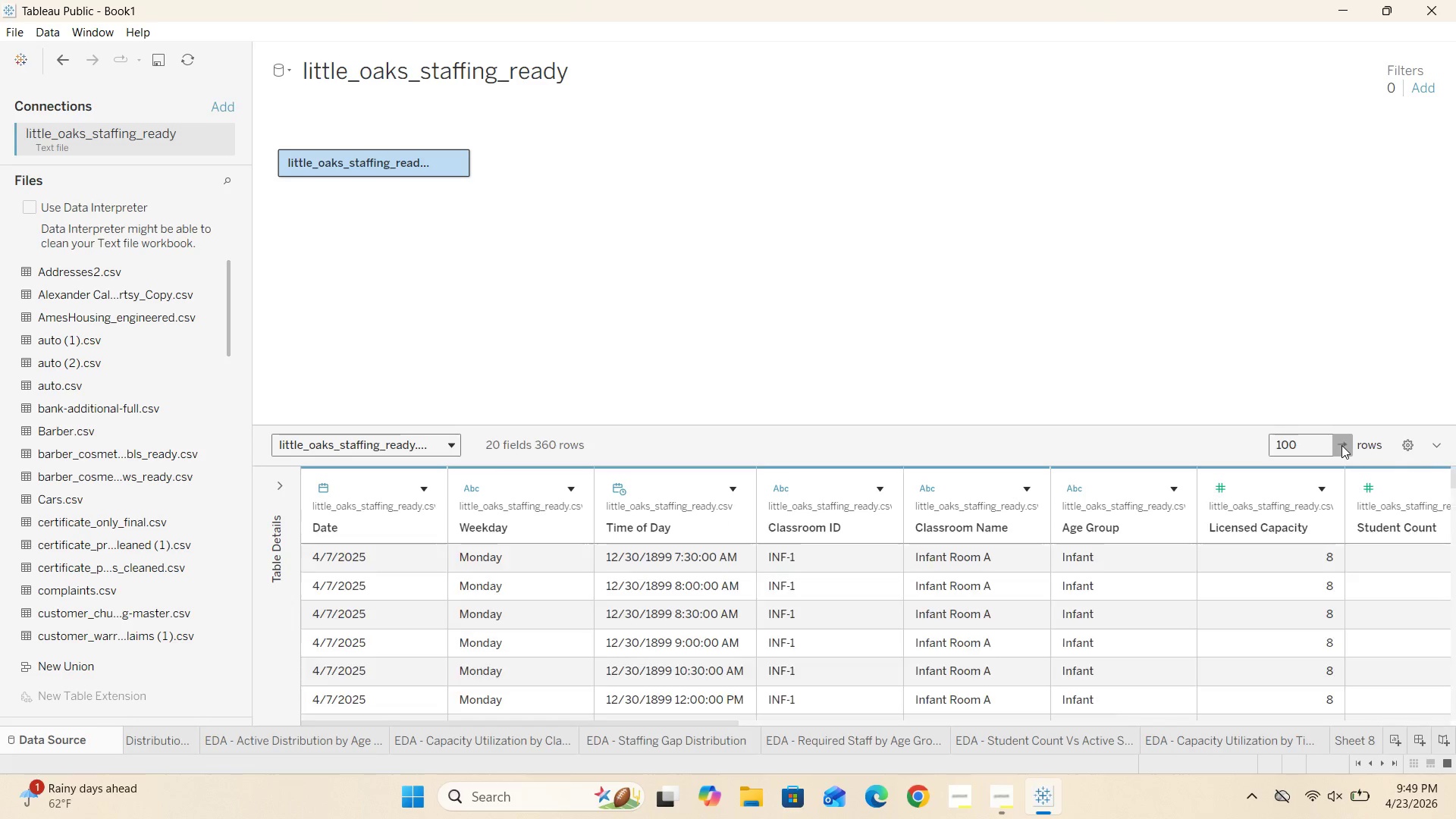 
left_click([1341, 445])
 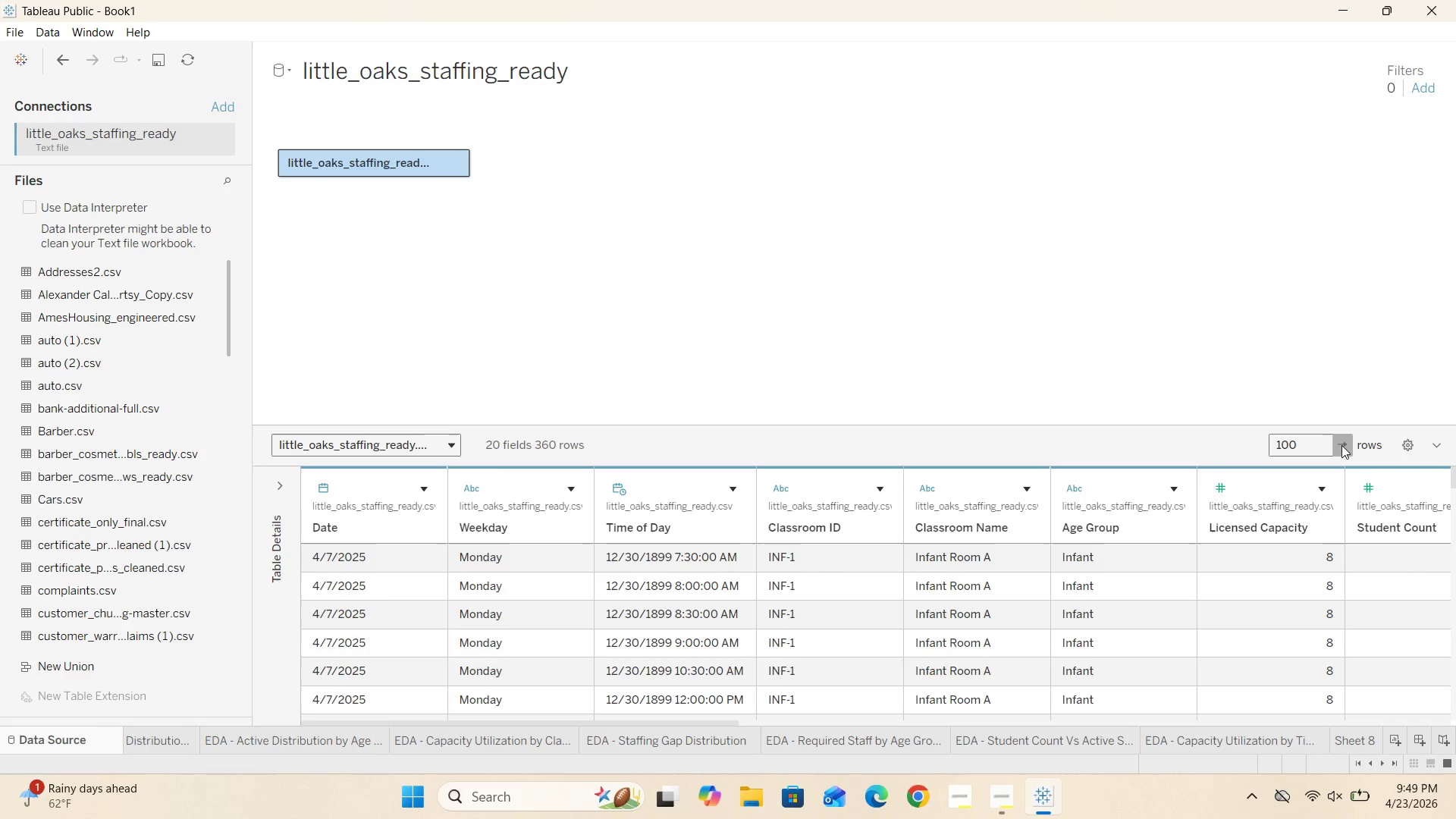 
left_click([1341, 445])
 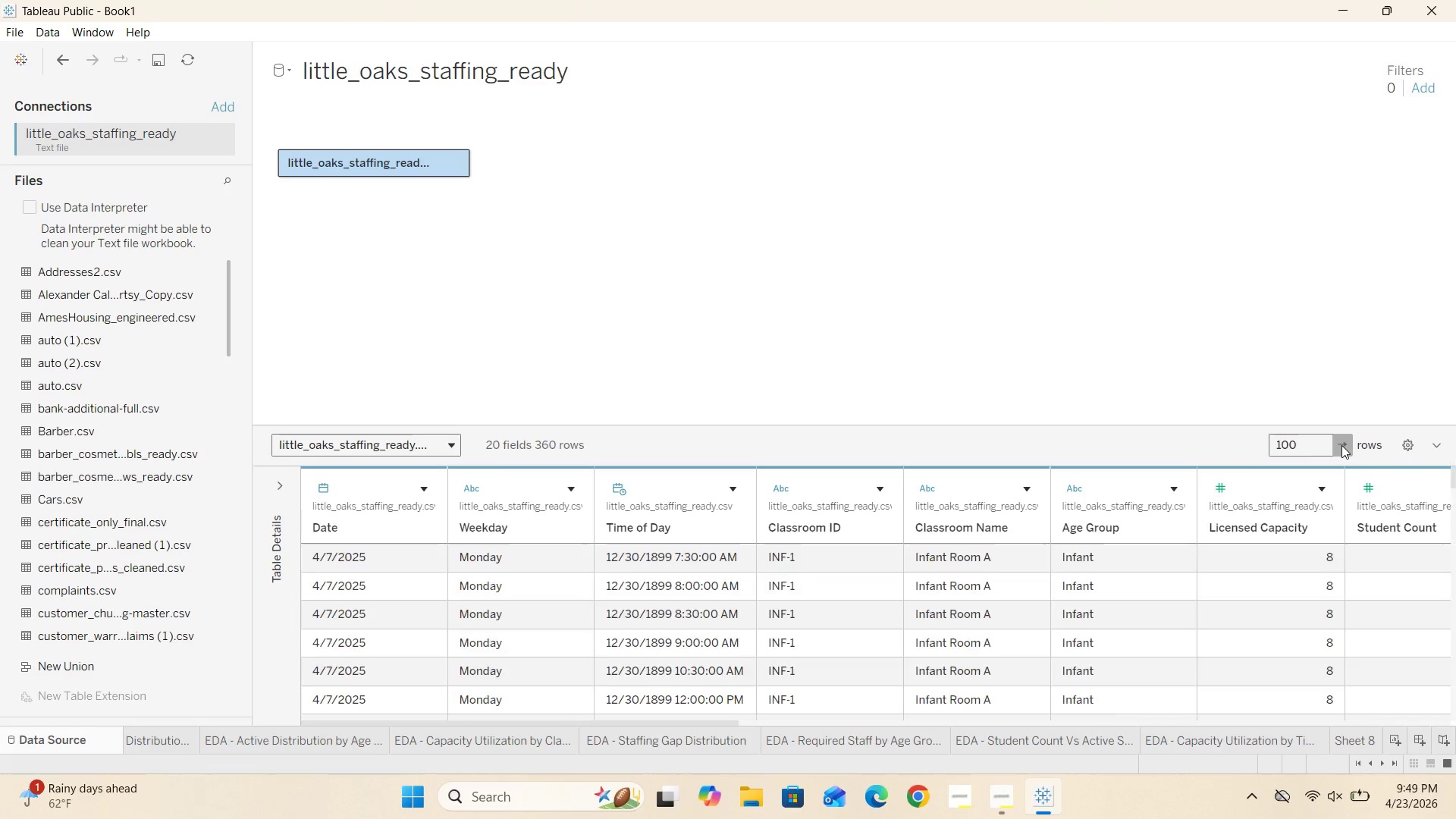 
left_click([1341, 445])
 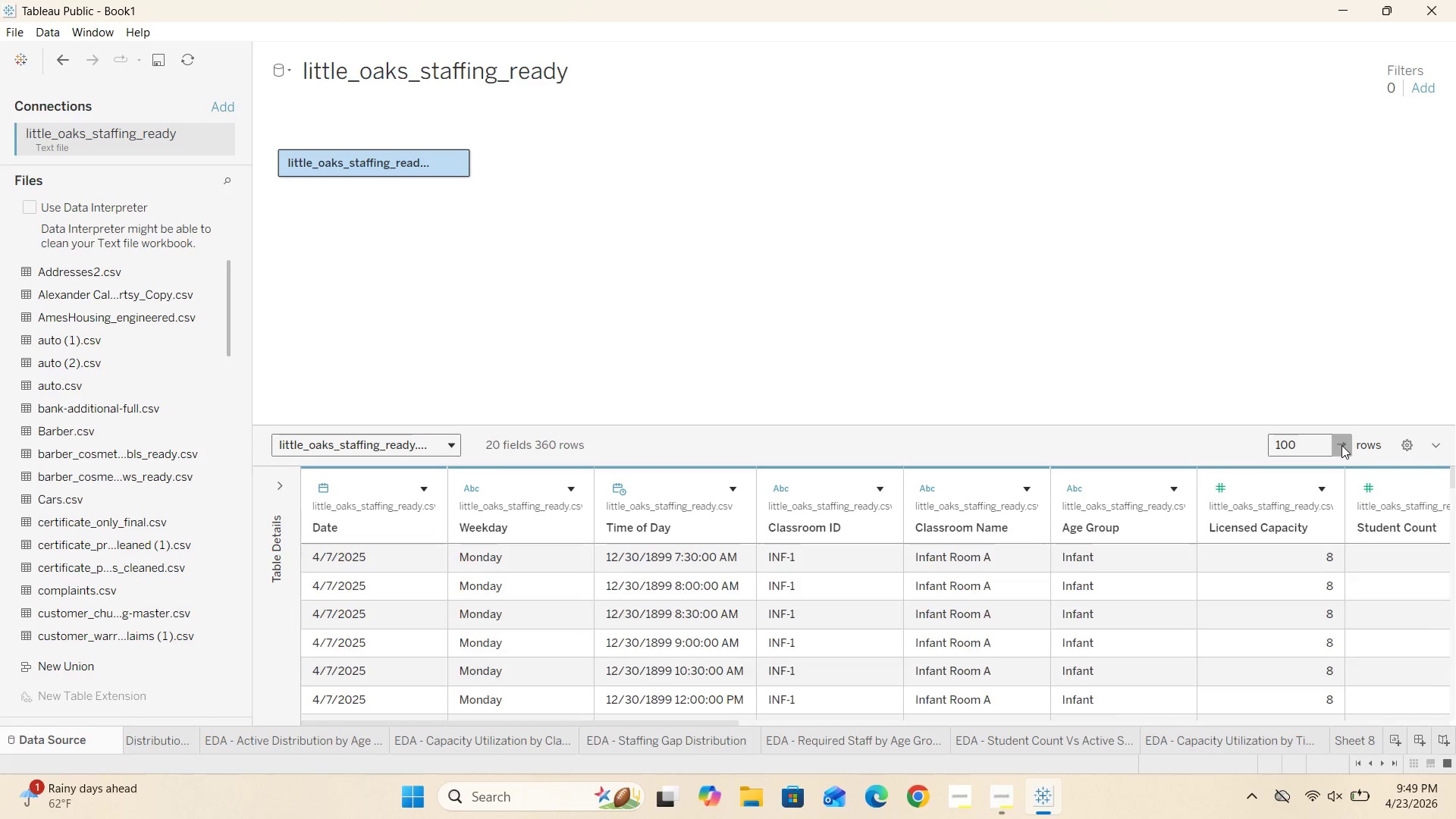 
left_click([1341, 445])
 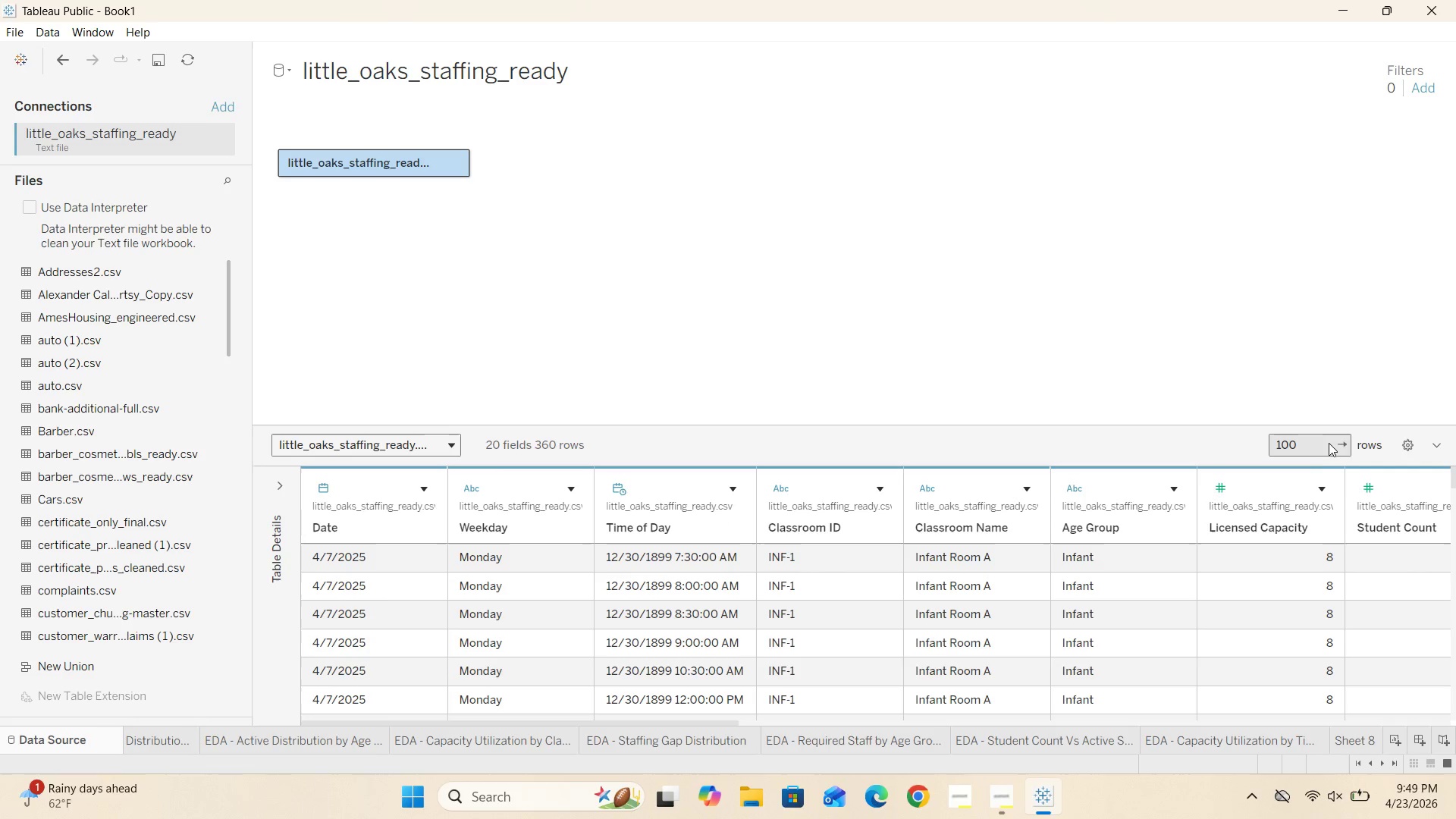 
left_click([1336, 441])
 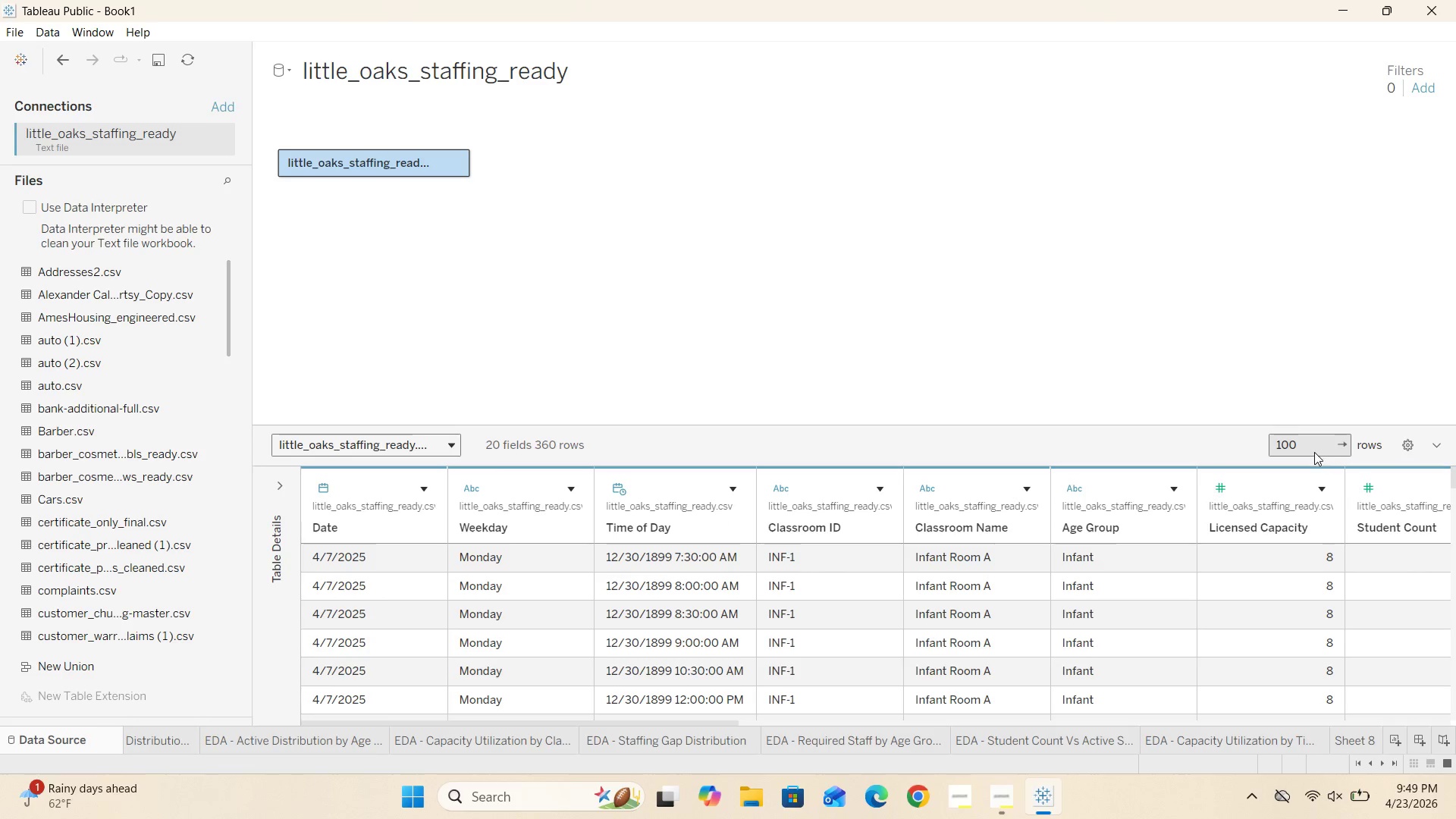 
left_click([1313, 450])
 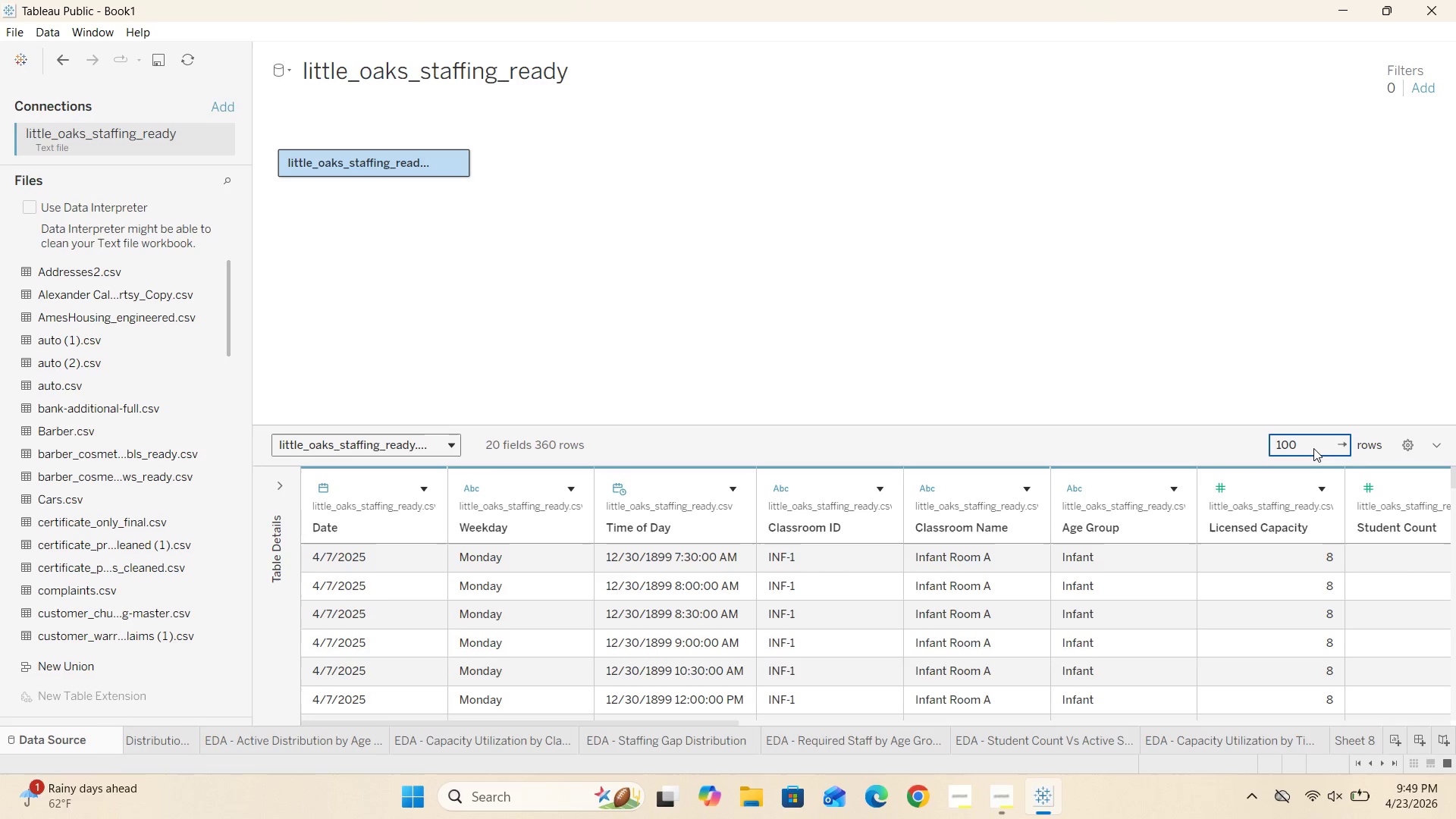 
key(Backspace)
key(Backspace)
key(Backspace)
type(360)
 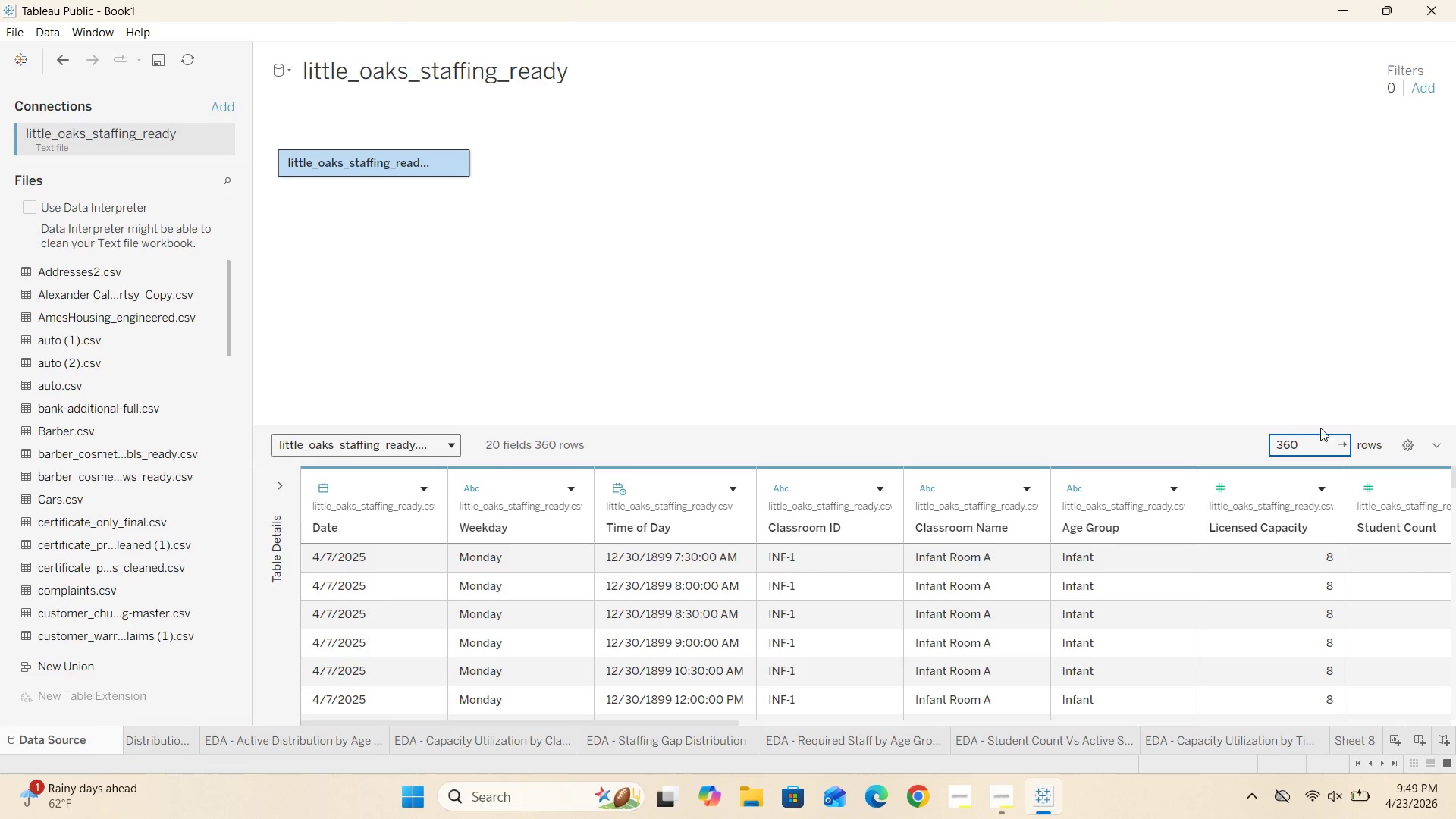 
left_click([1345, 440])
 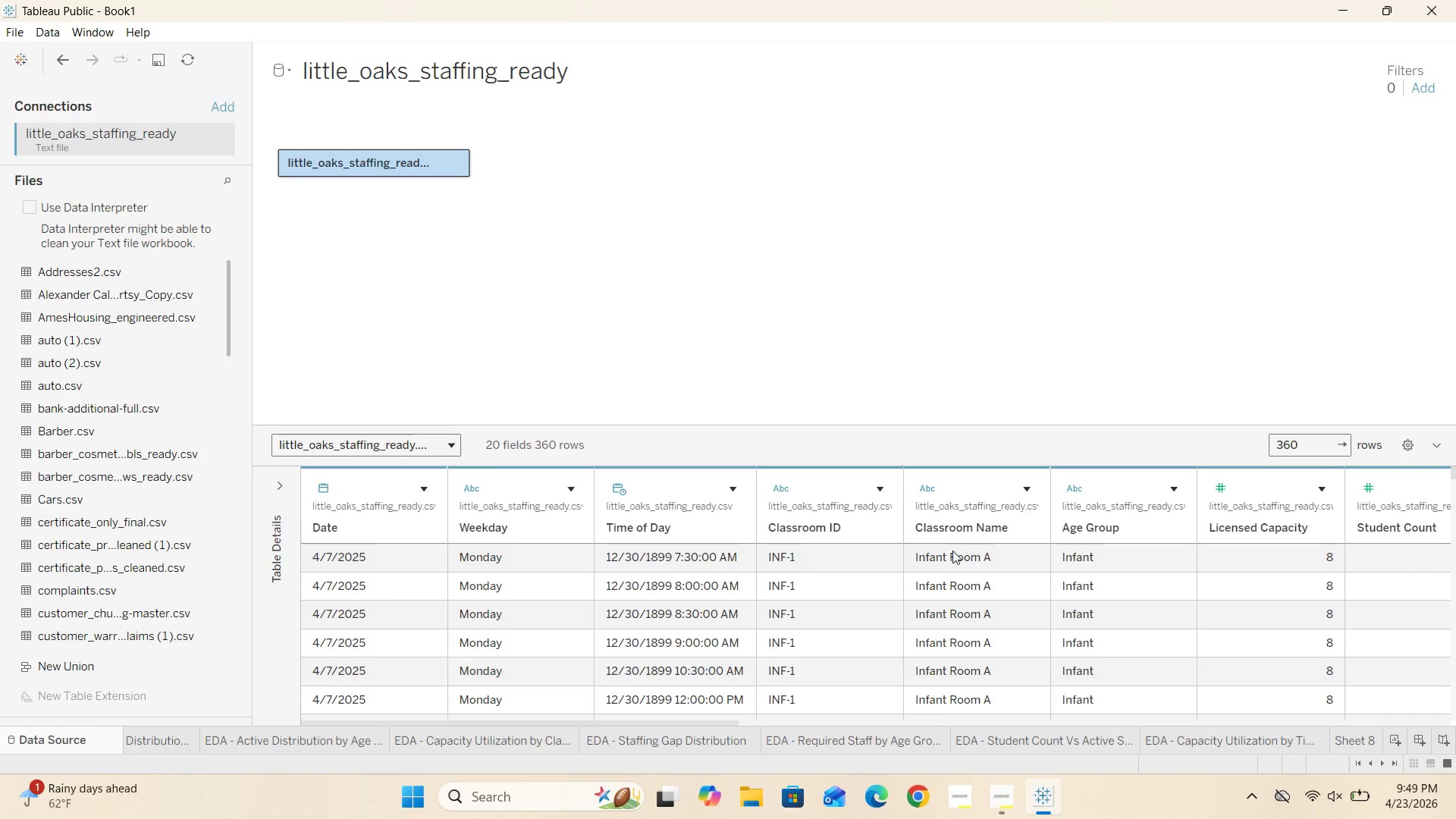 
scroll: coordinate [605, 580], scroll_direction: up, amount: 6.0
 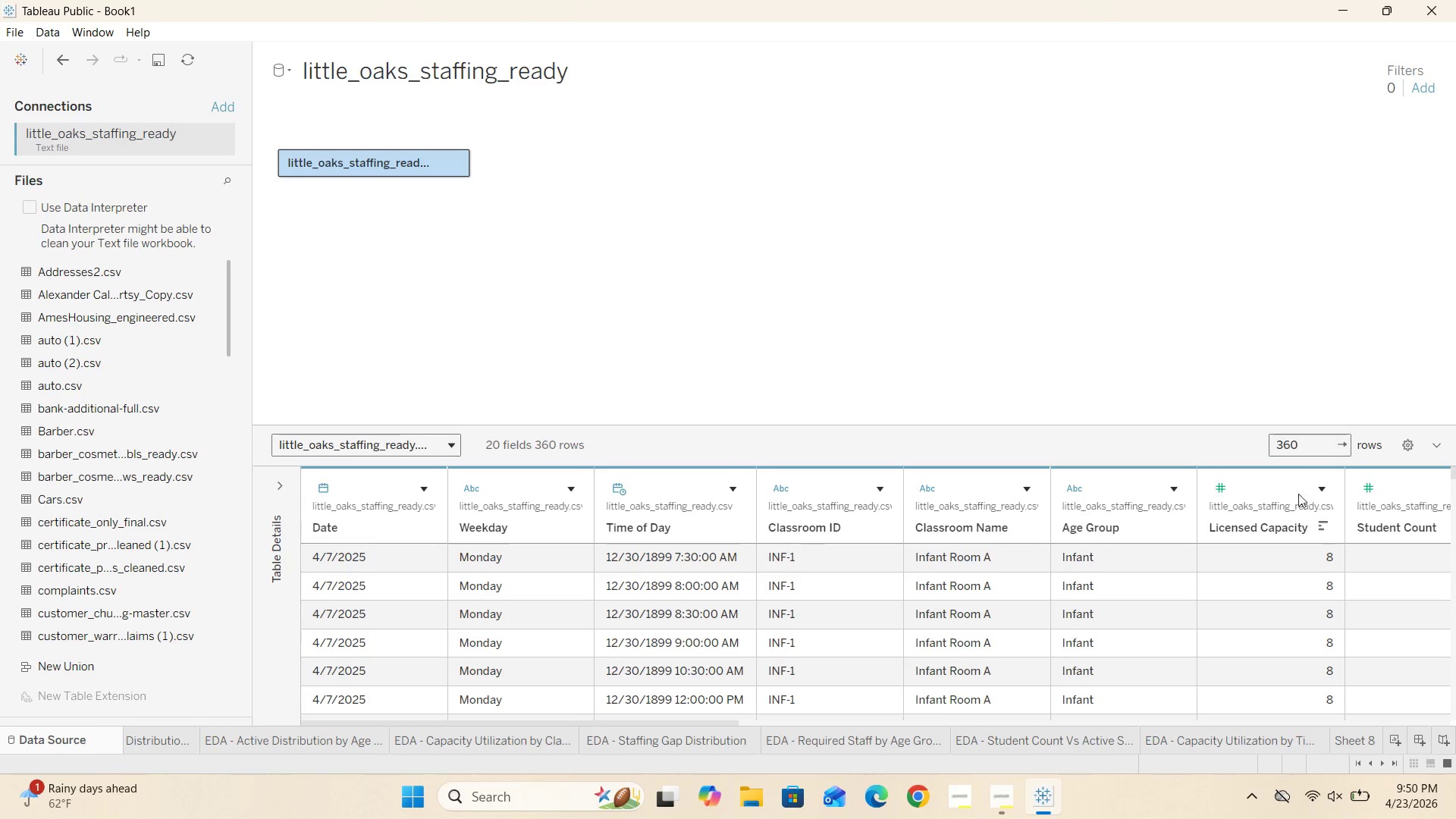 
scroll: coordinate [1304, 530], scroll_direction: down, amount: 103.0
 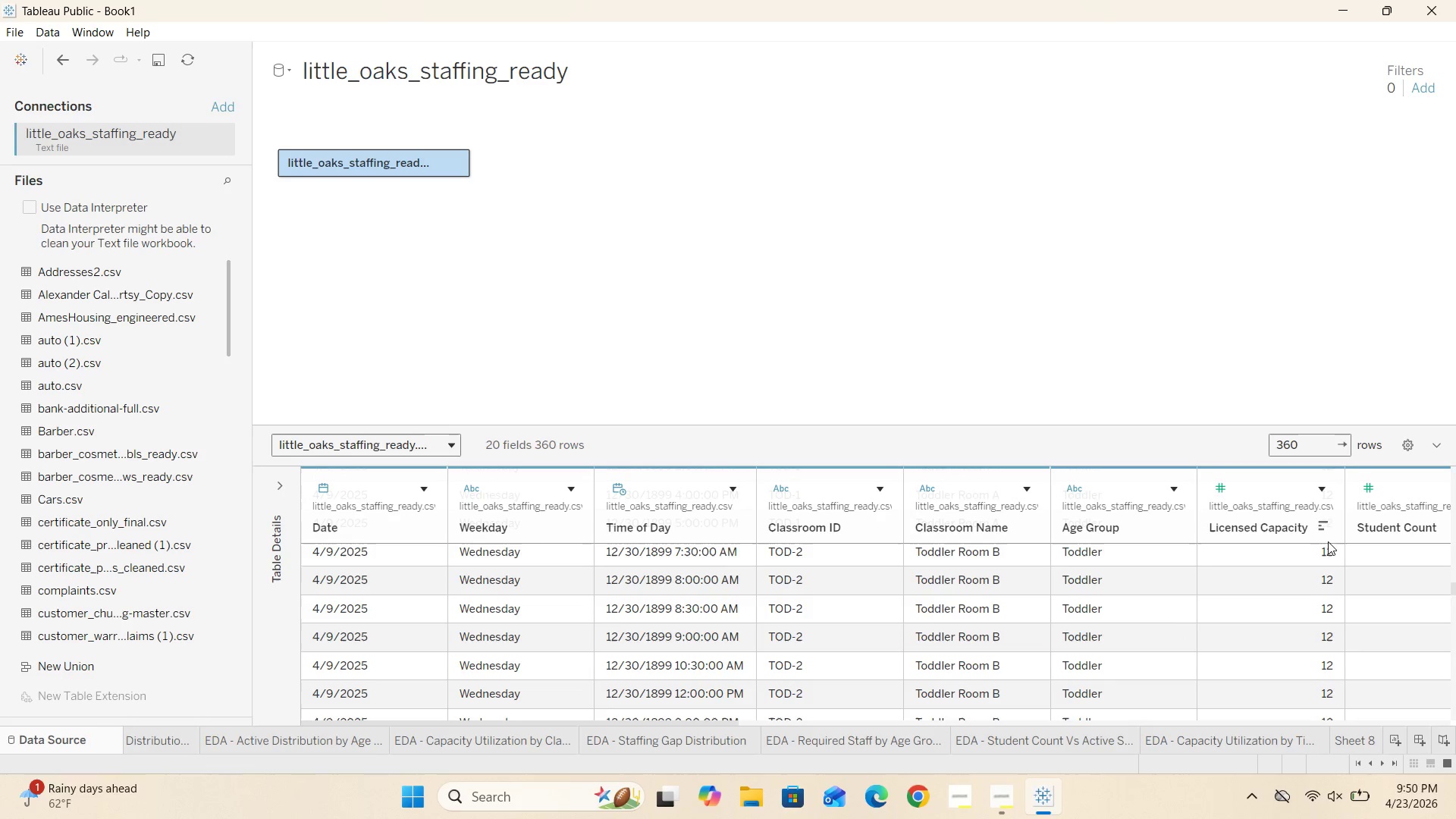 
scroll: coordinate [1112, 640], scroll_direction: up, amount: 15.0
 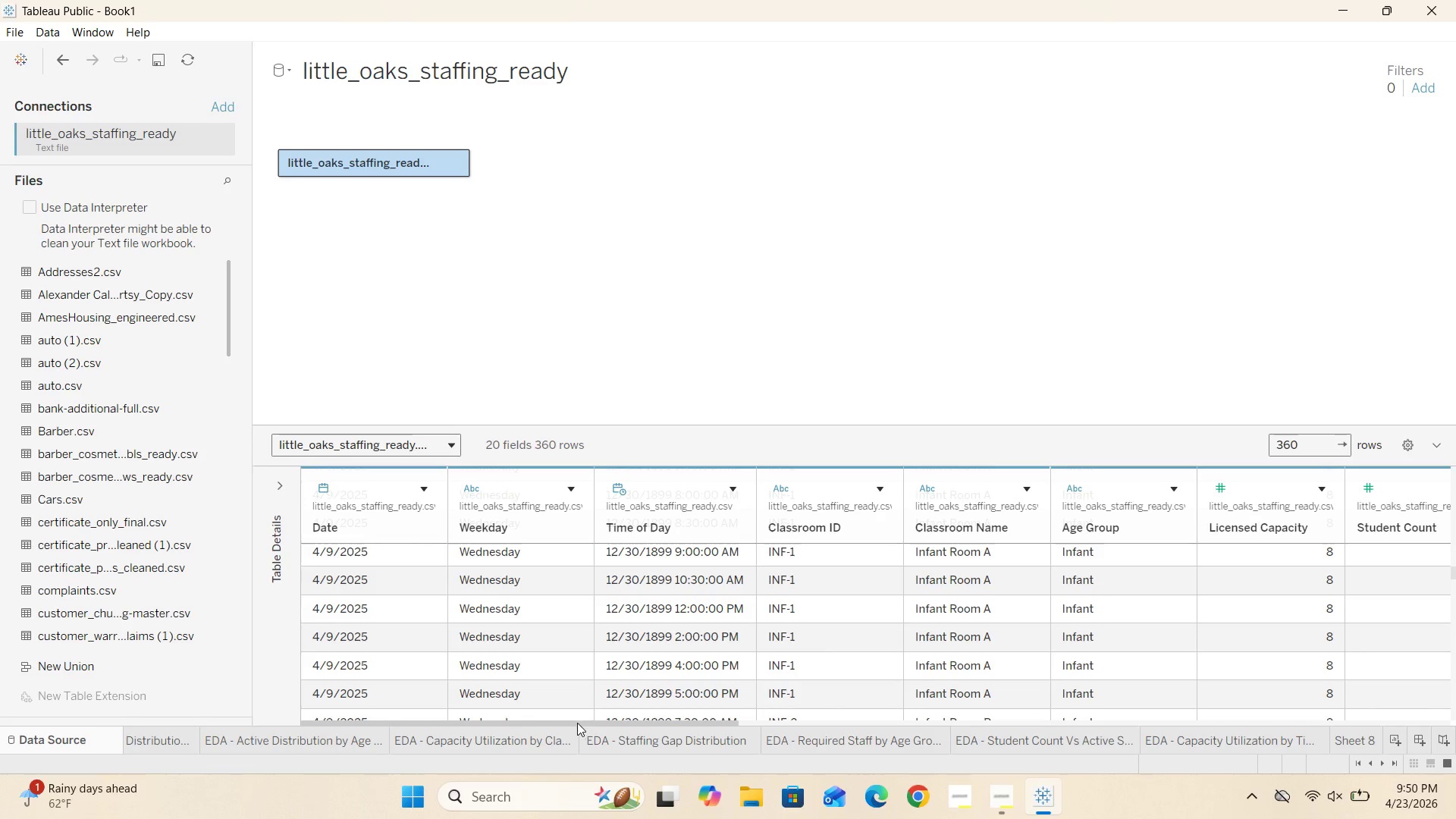 
left_click_drag(start_coordinate=[575, 721], to_coordinate=[485, 683])
 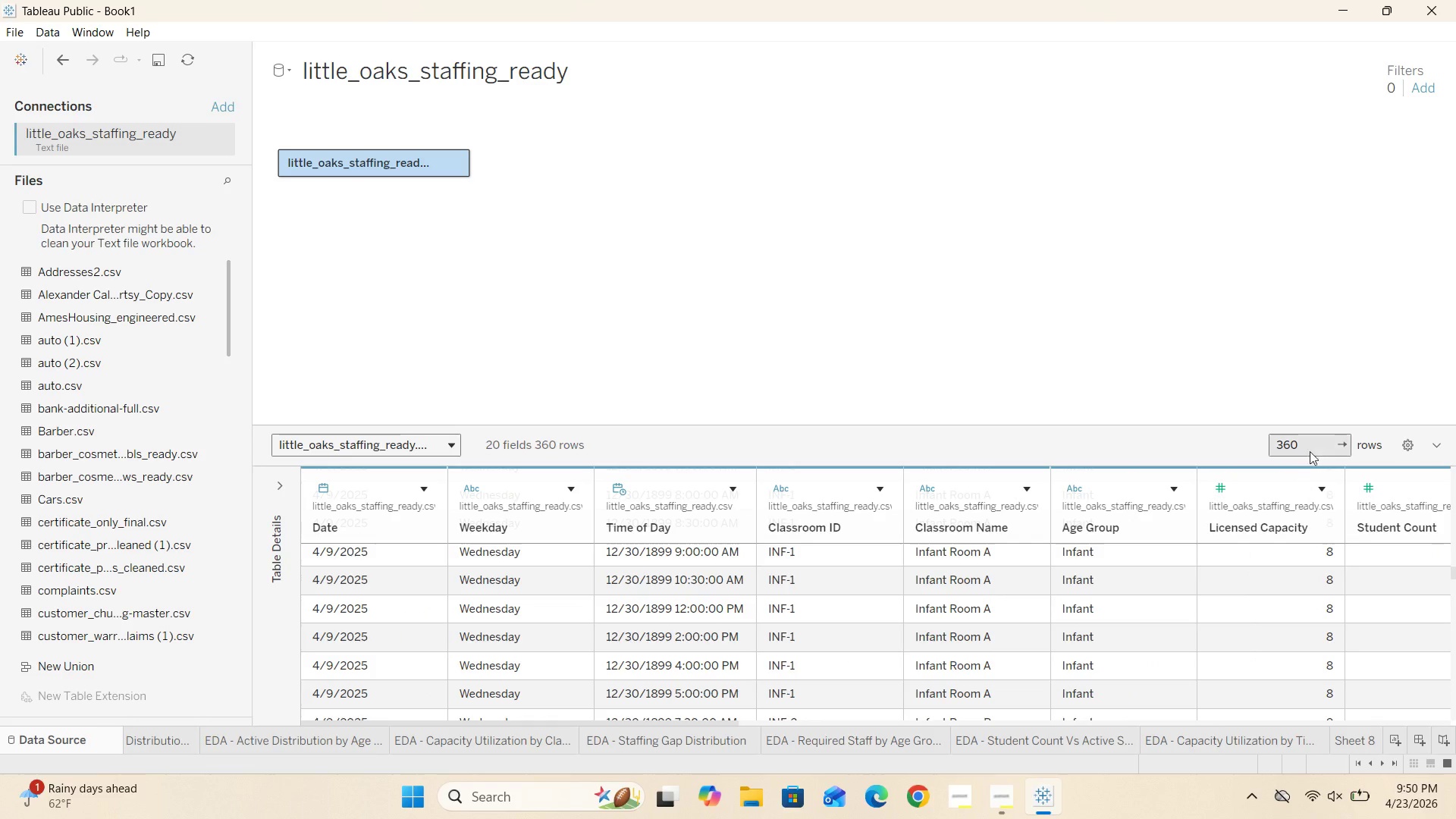 
left_click([1312, 441])
 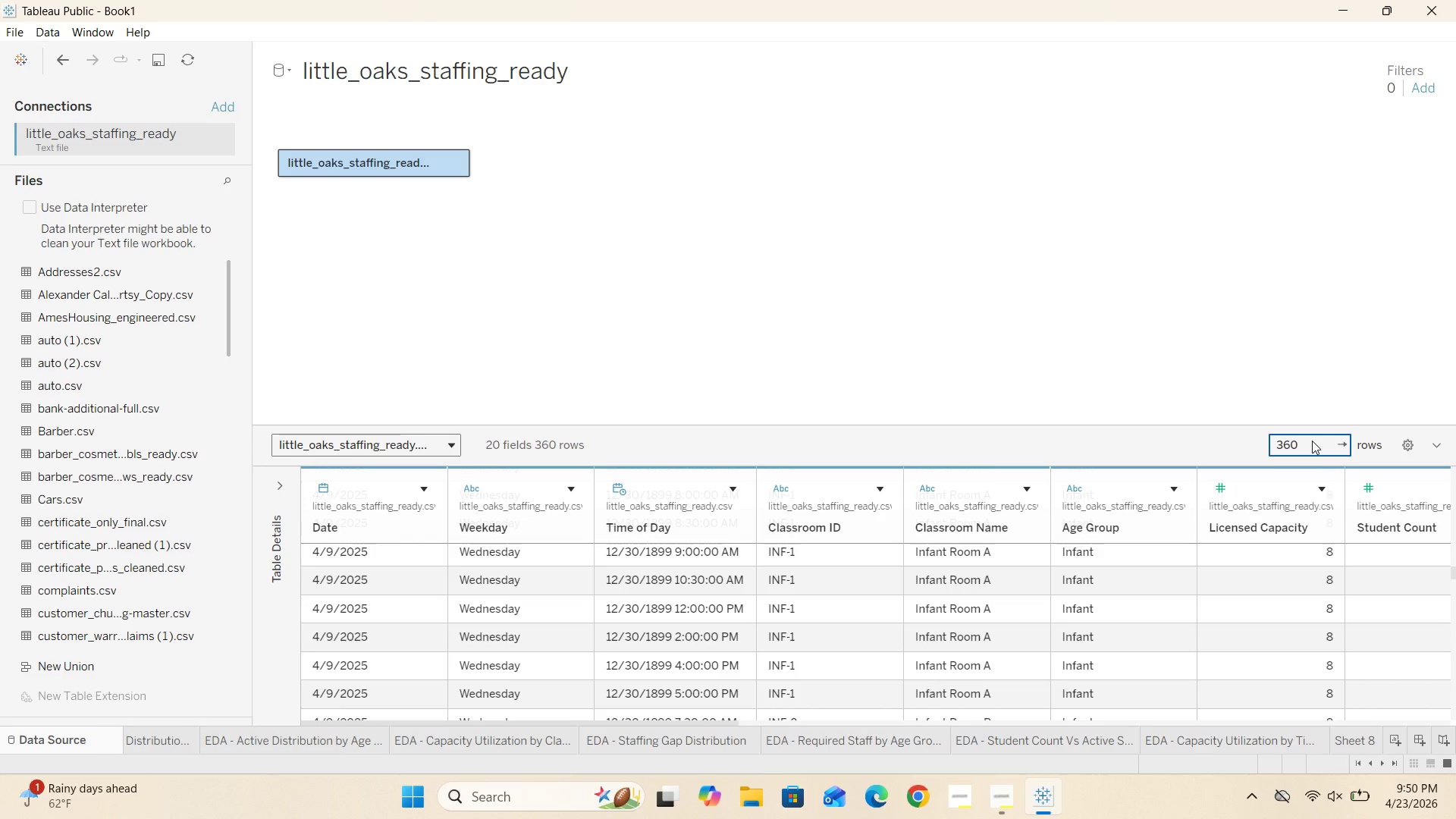 
key(Backspace)
key(Backspace)
key(Backspace)
key(Backspace)
type(100)
 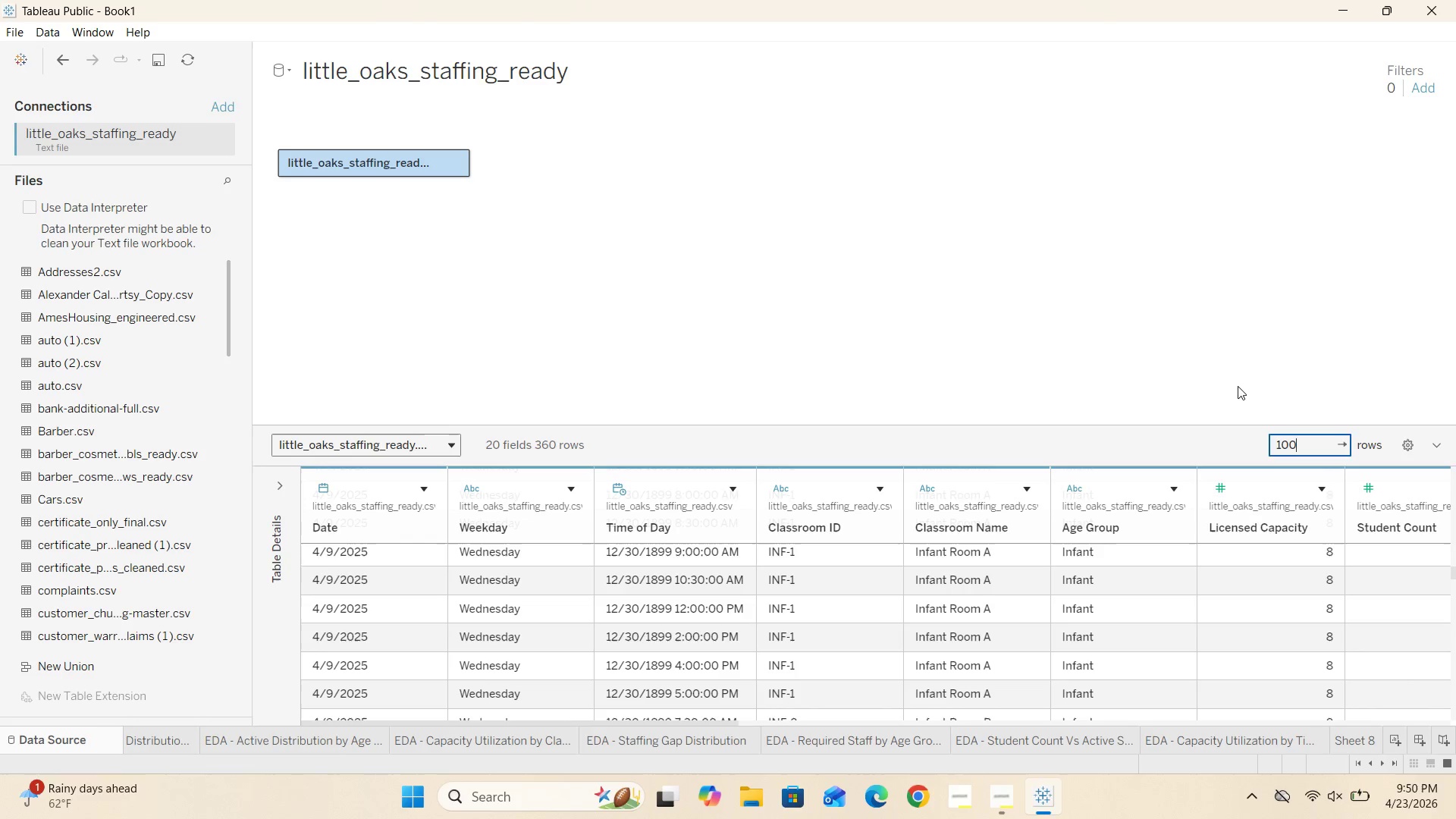 
left_click([1234, 384])
 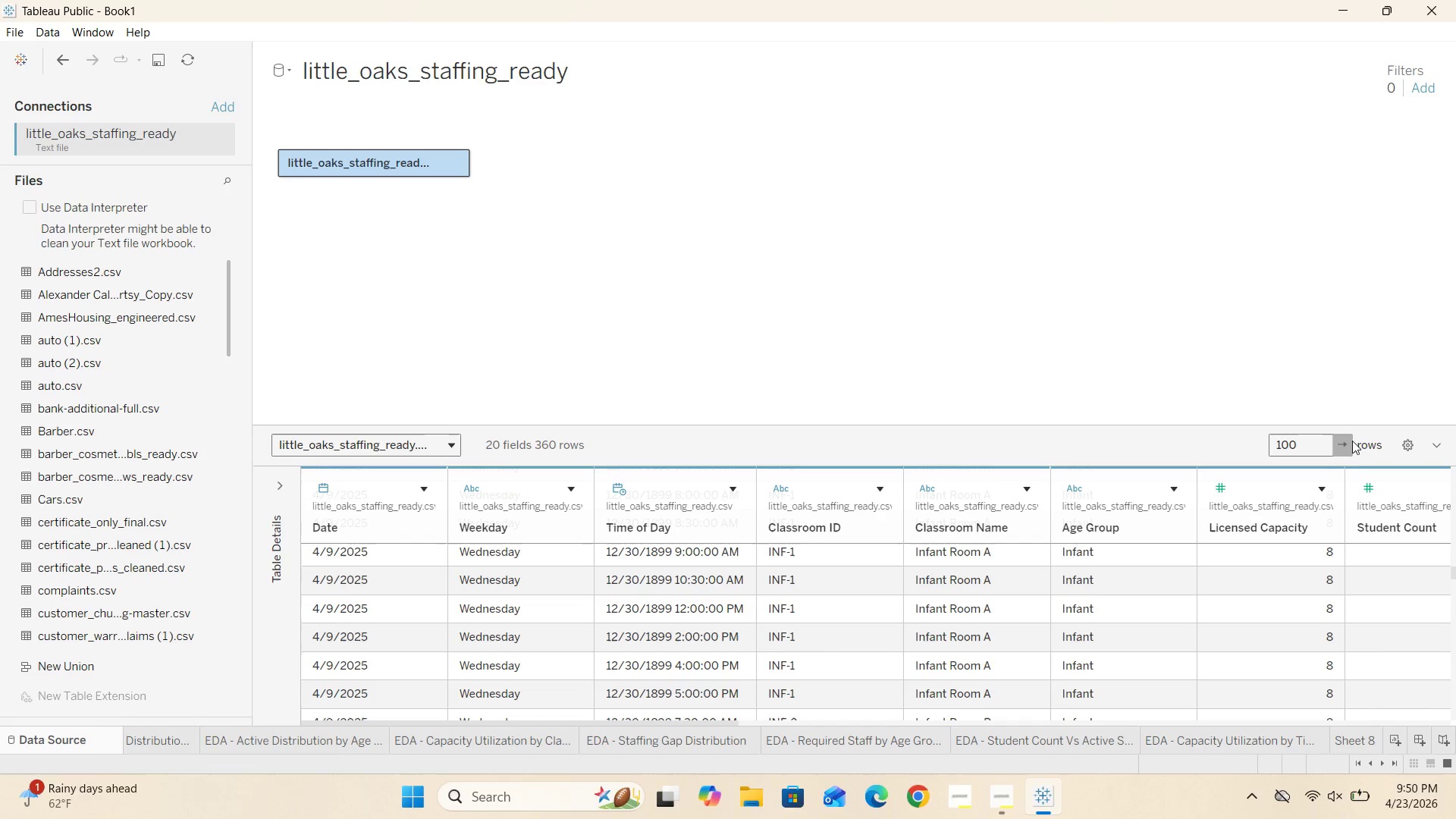 
left_click([1352, 441])
 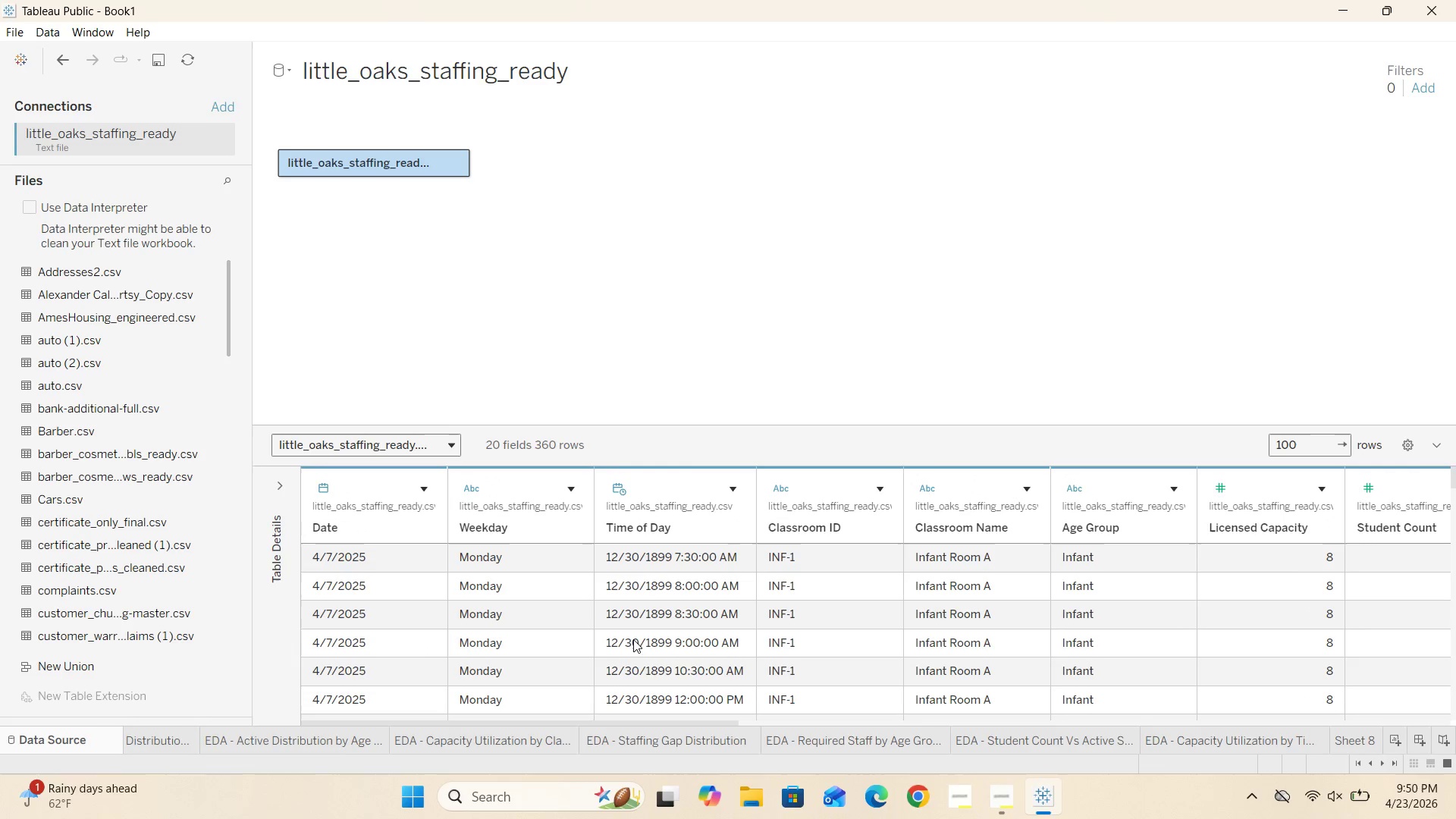 
left_click_drag(start_coordinate=[690, 723], to_coordinate=[1169, 717])
 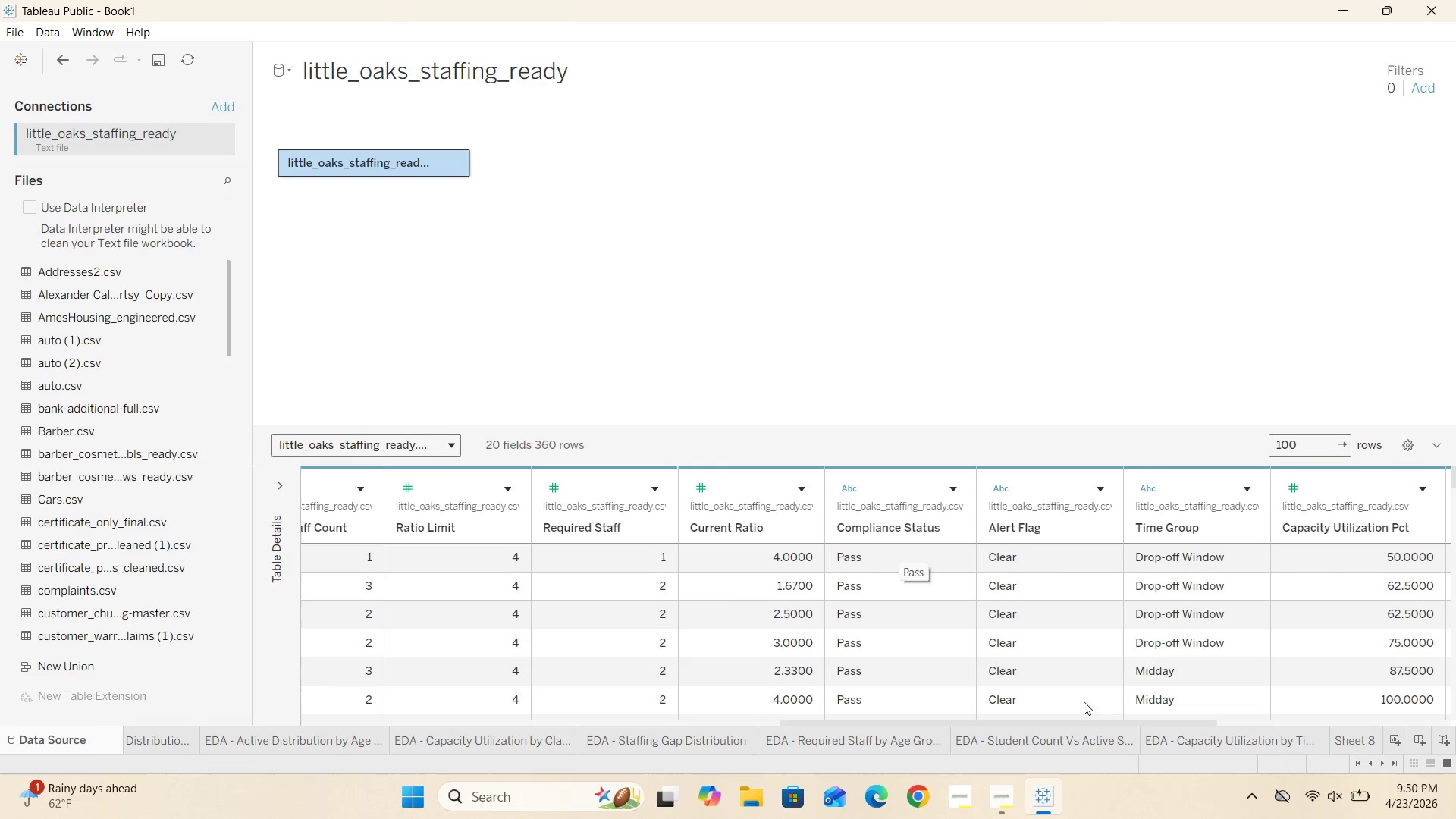 
left_click_drag(start_coordinate=[1075, 723], to_coordinate=[428, 672])
 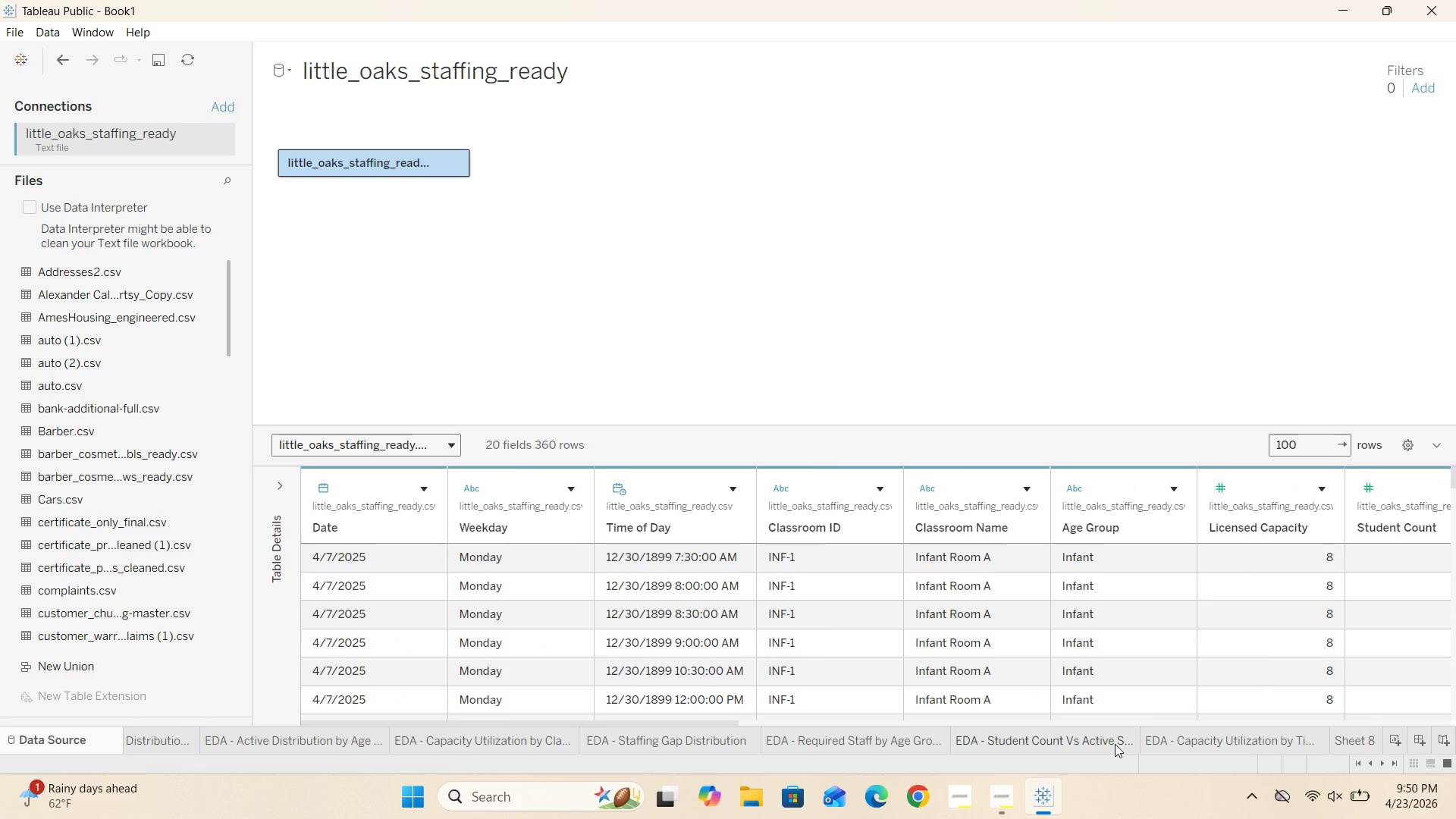 
left_click([1360, 741])
 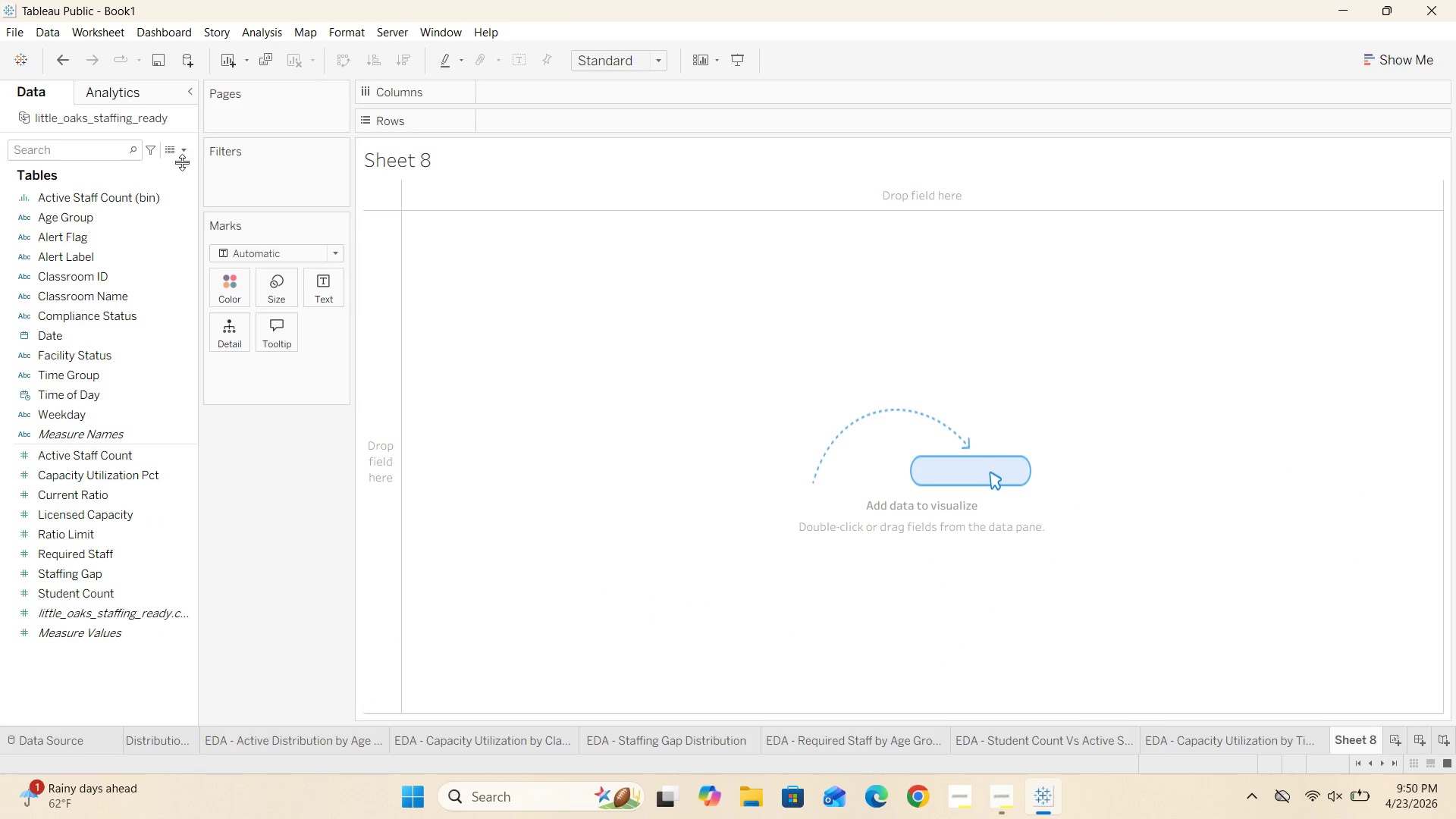 
left_click([180, 150])
 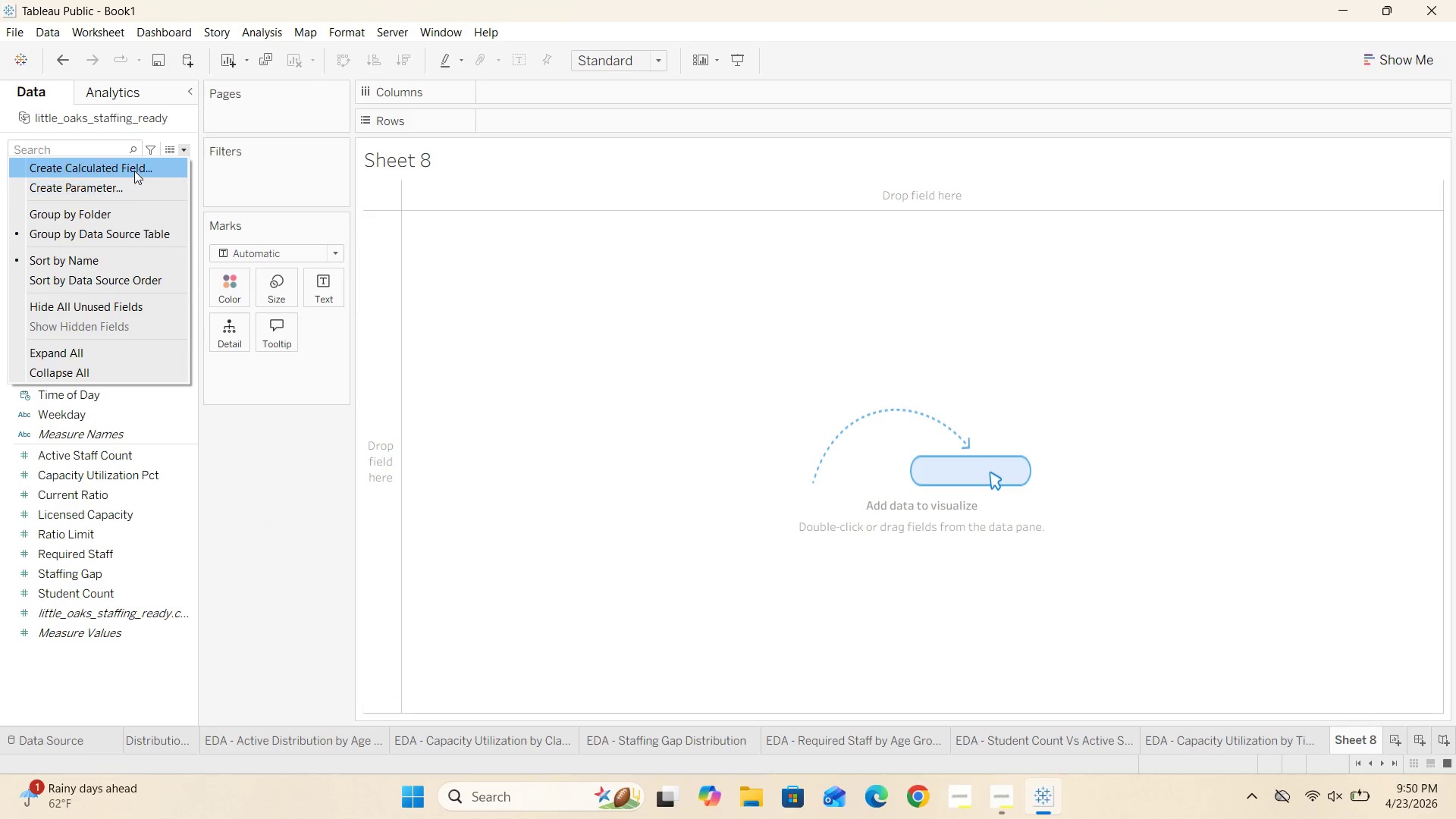 
left_click([134, 169])
 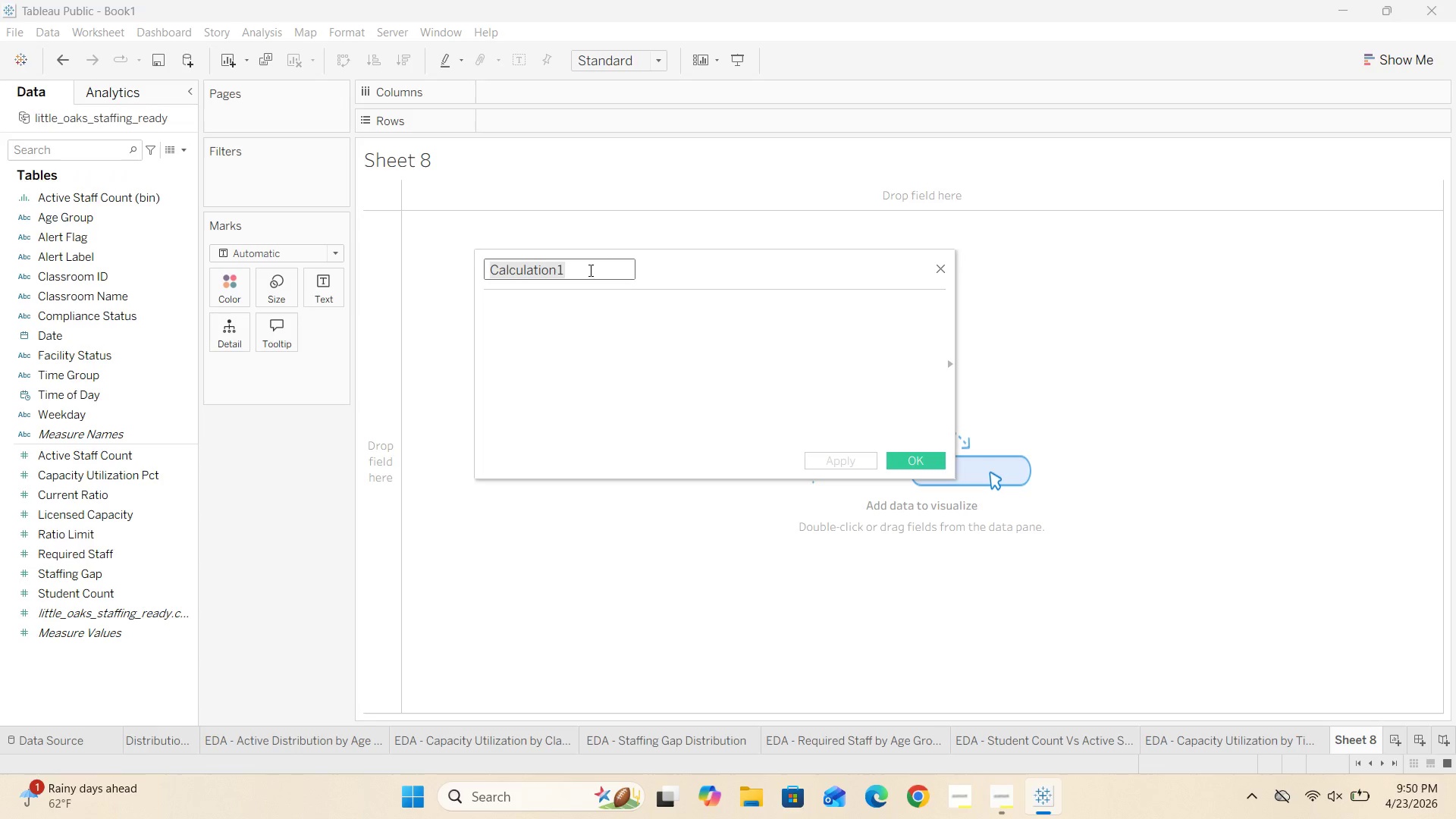 
left_click([593, 270])
 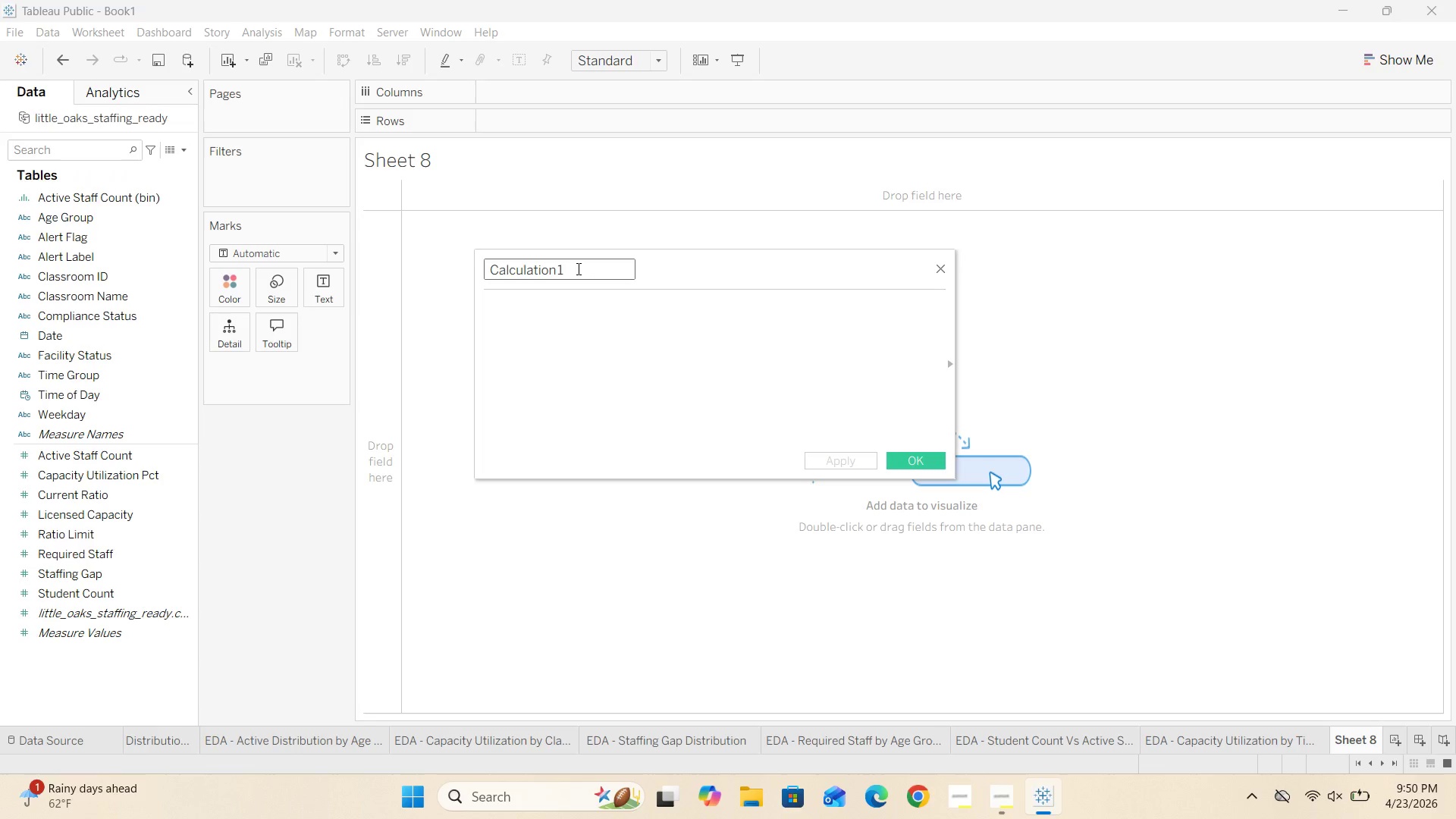 
key(Backspace)
 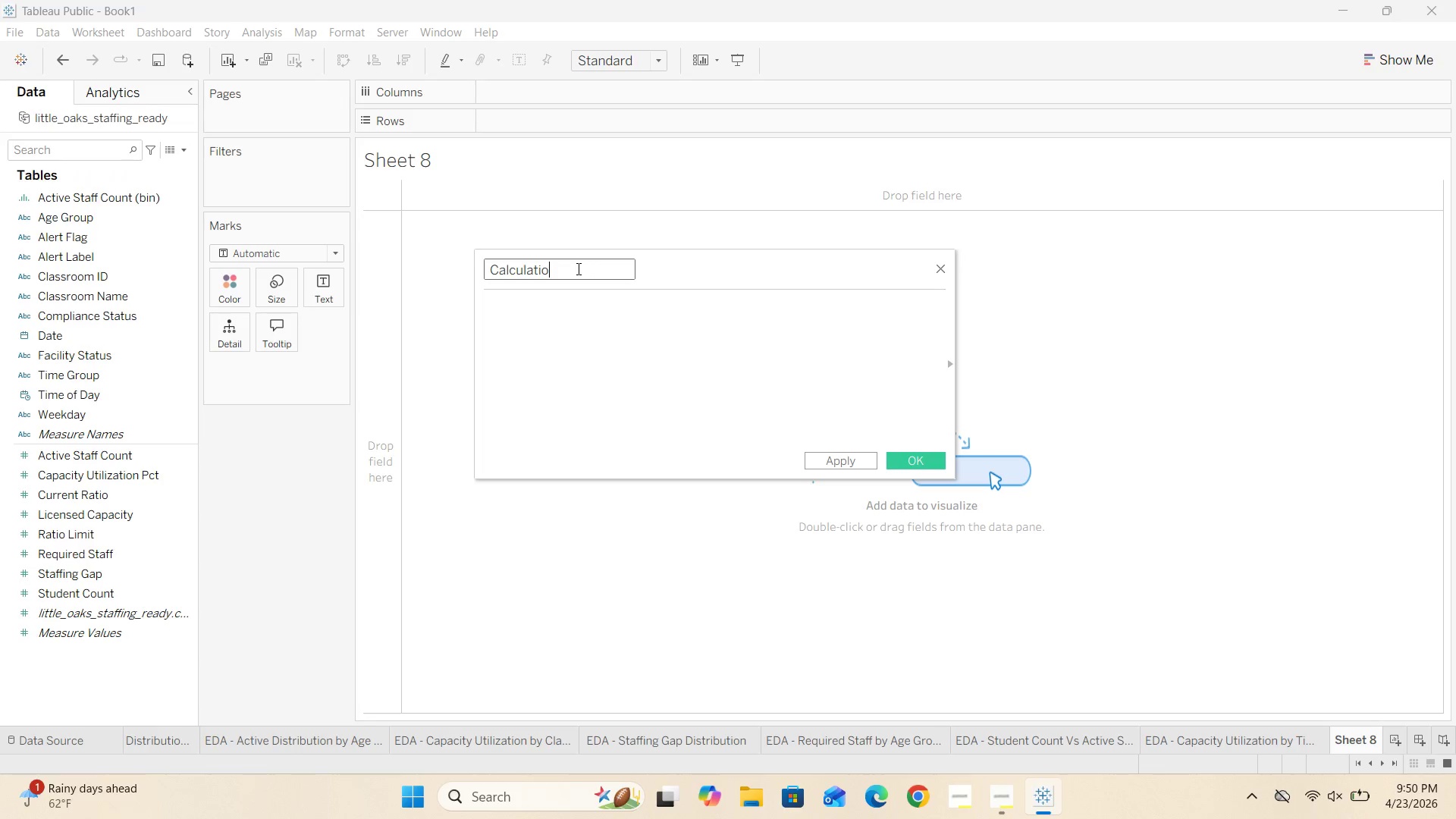 
key(Backspace)
 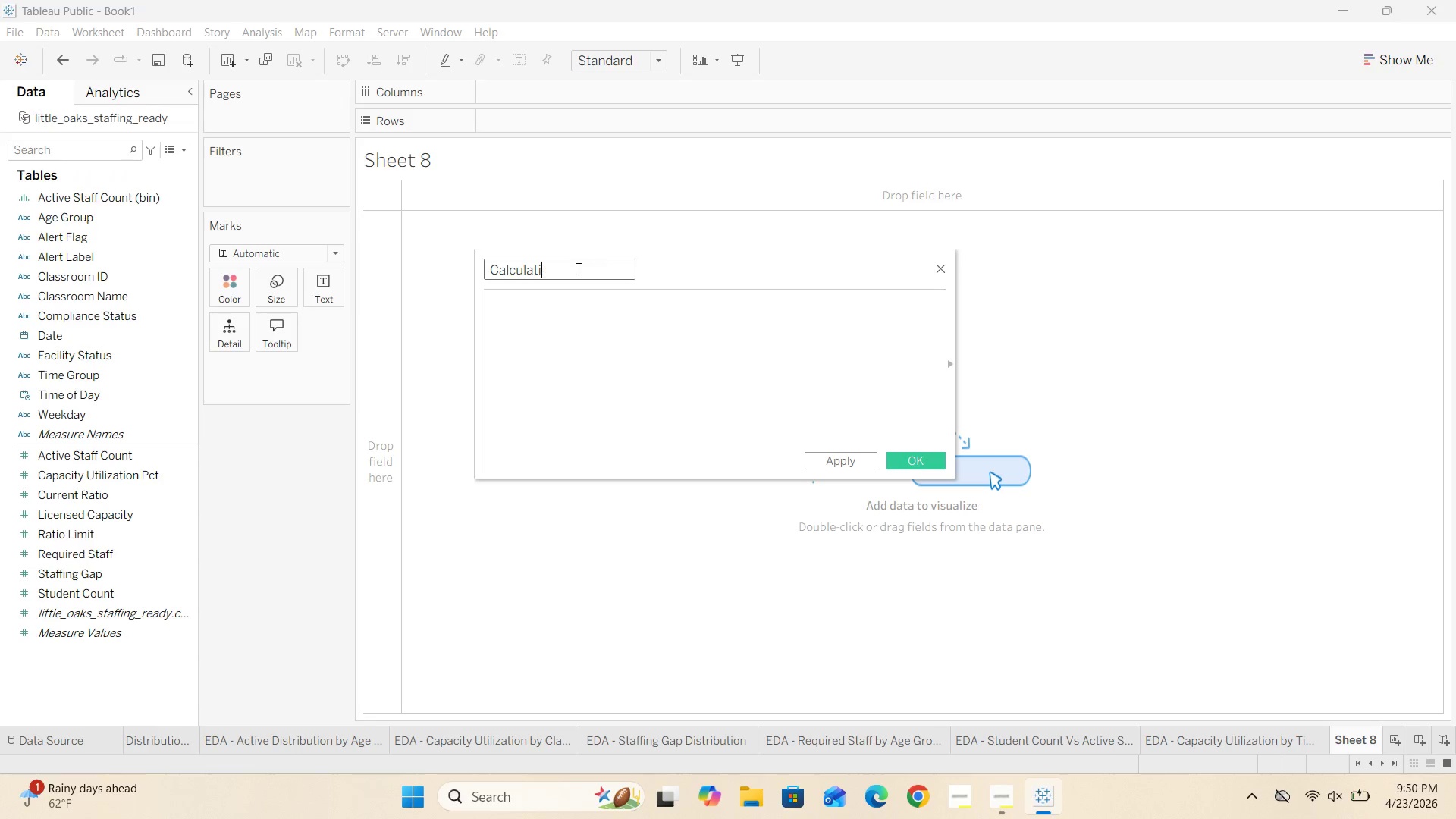 
key(Backspace)
 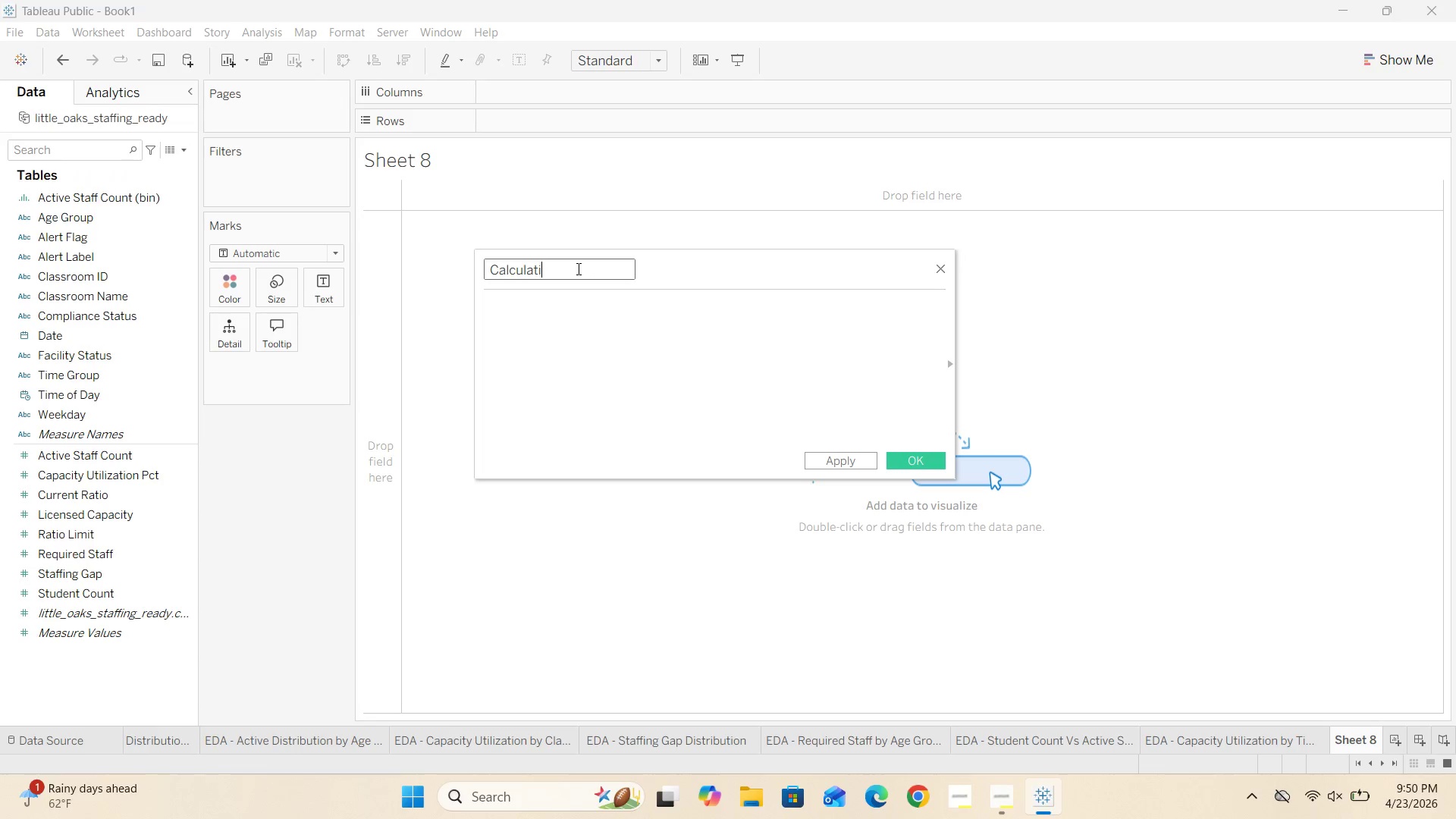 
key(Backspace)
 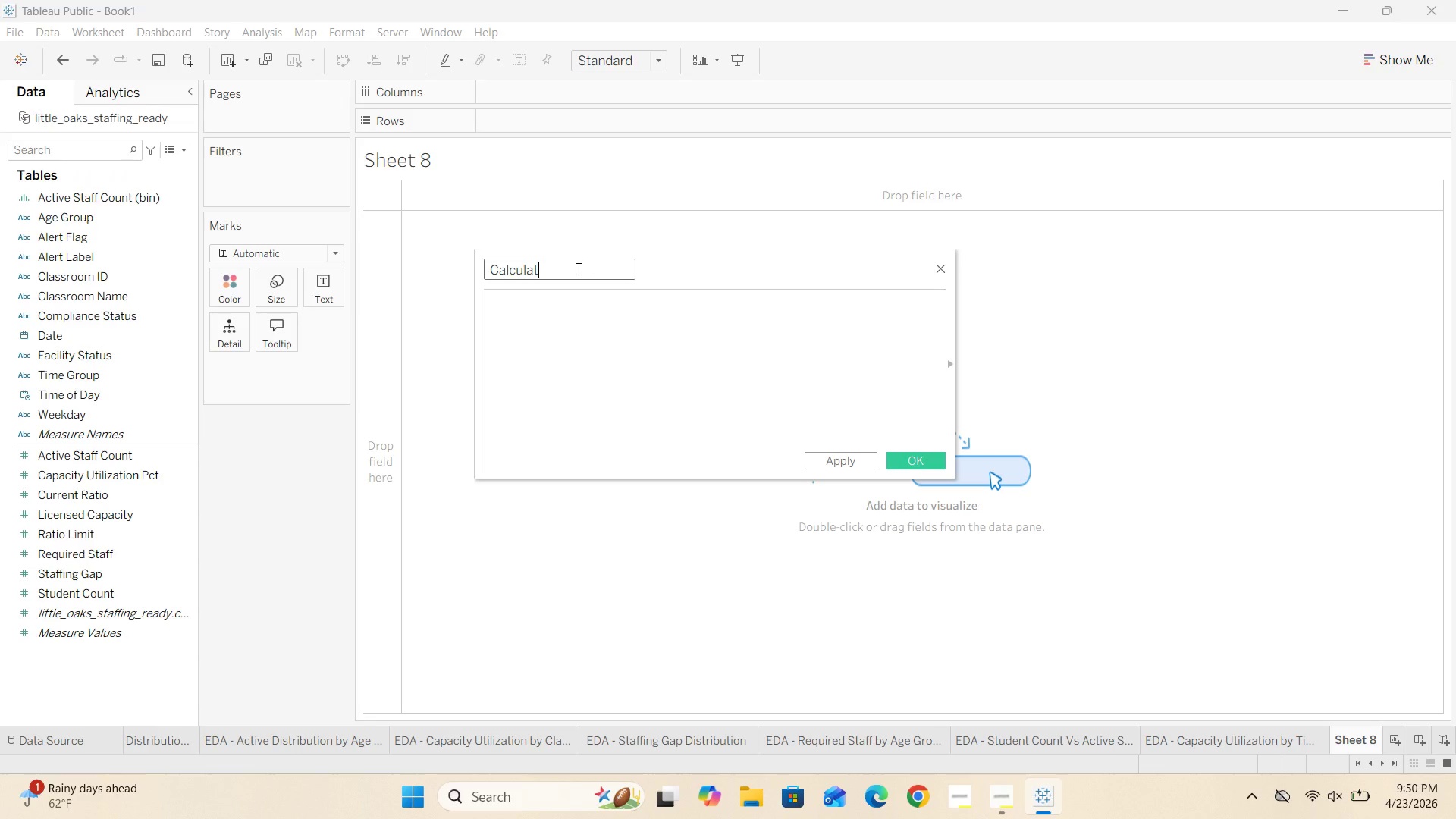 
key(Backspace)
 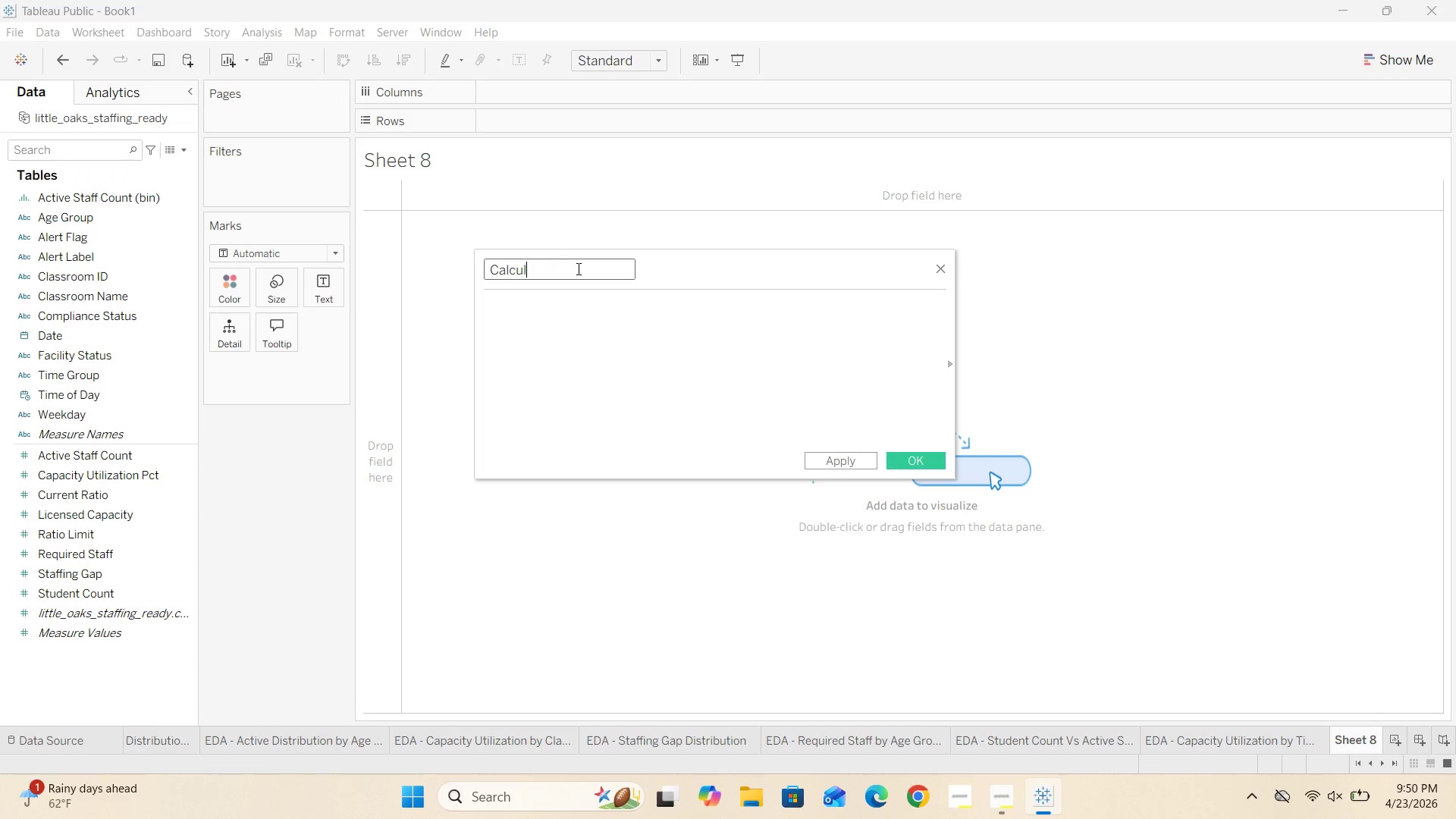 
key(Backspace)
 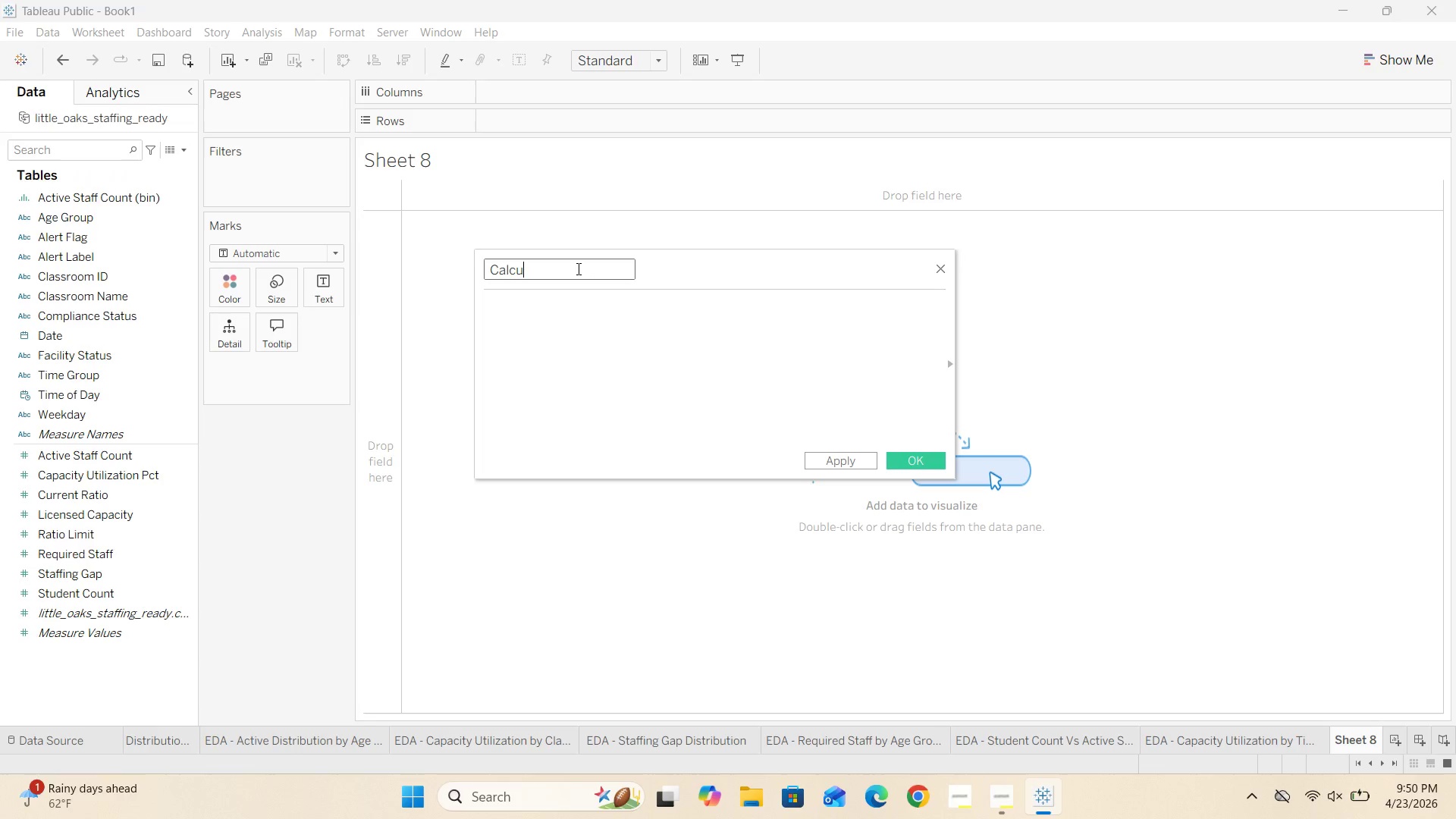 
key(Backspace)
 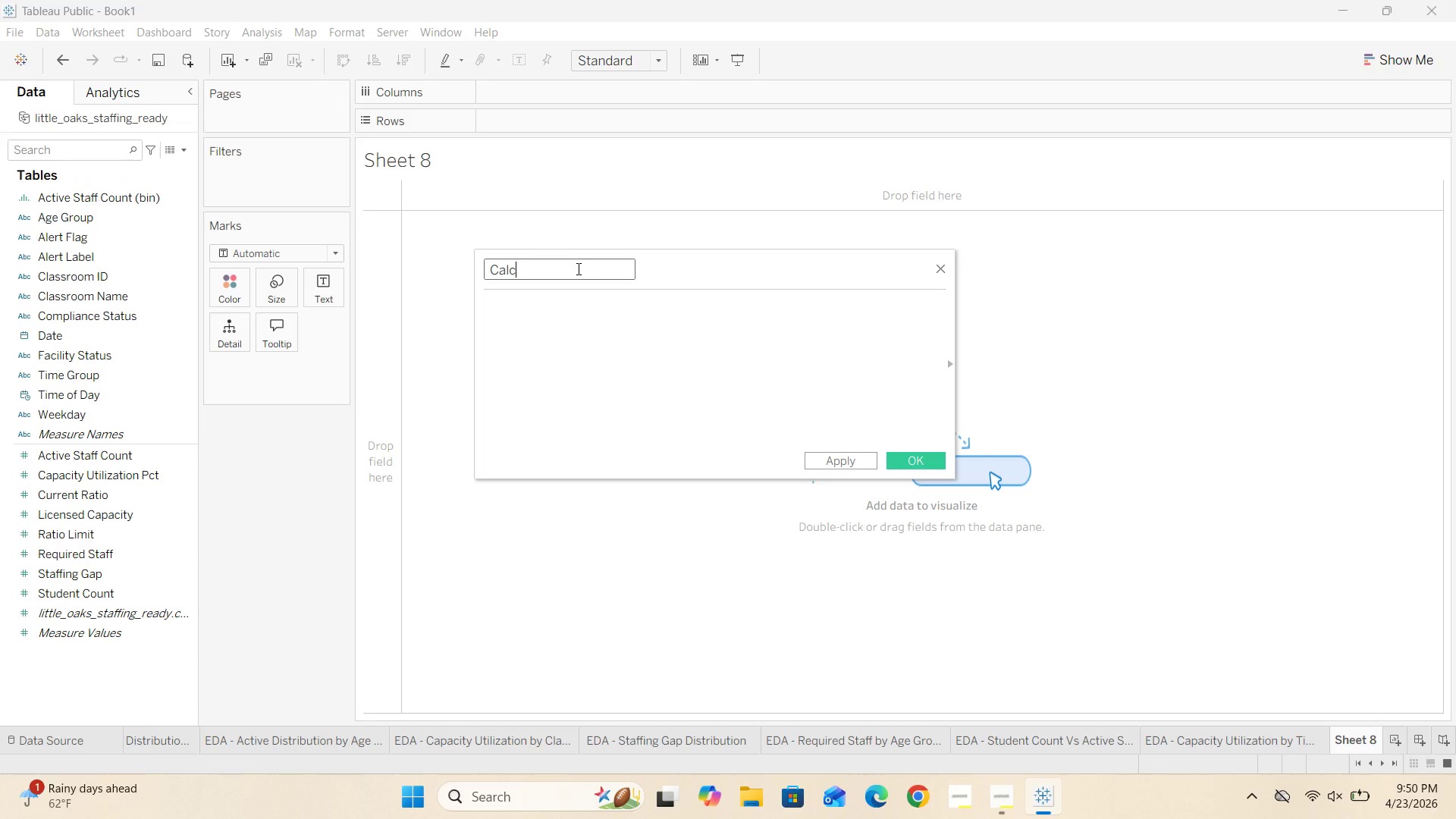 
key(Backspace)
 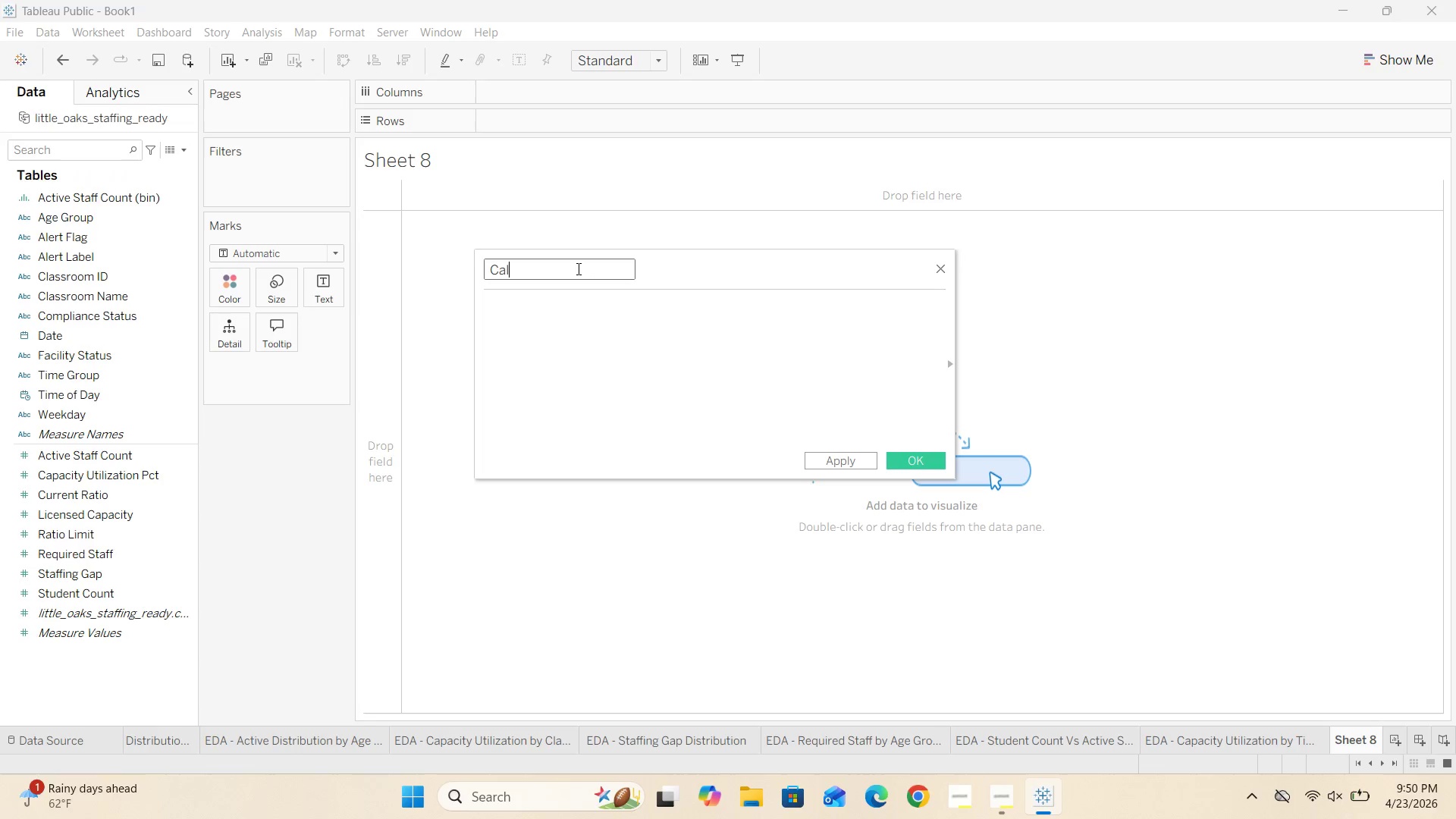 
key(Backspace)
 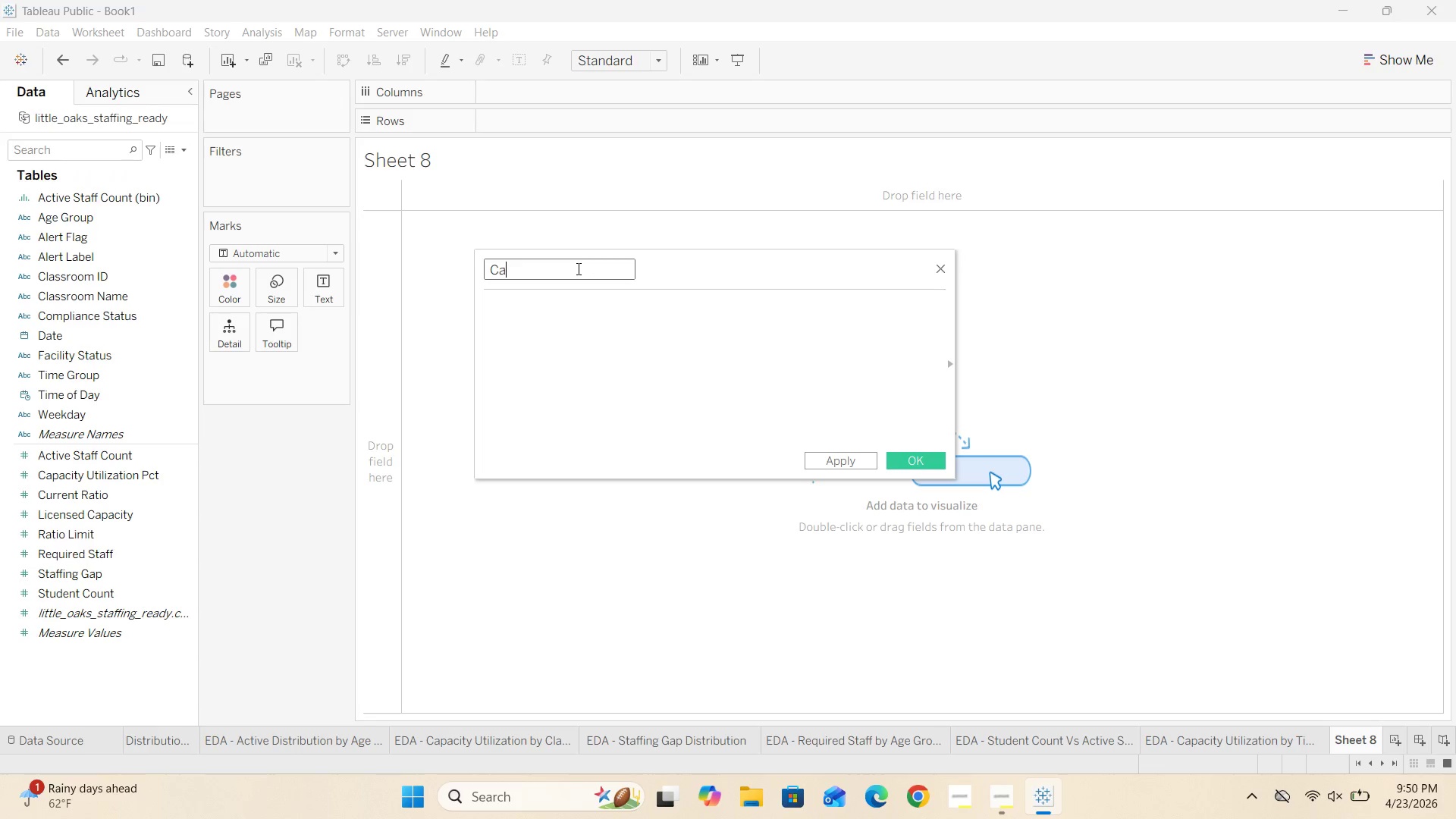 
key(Backspace)
 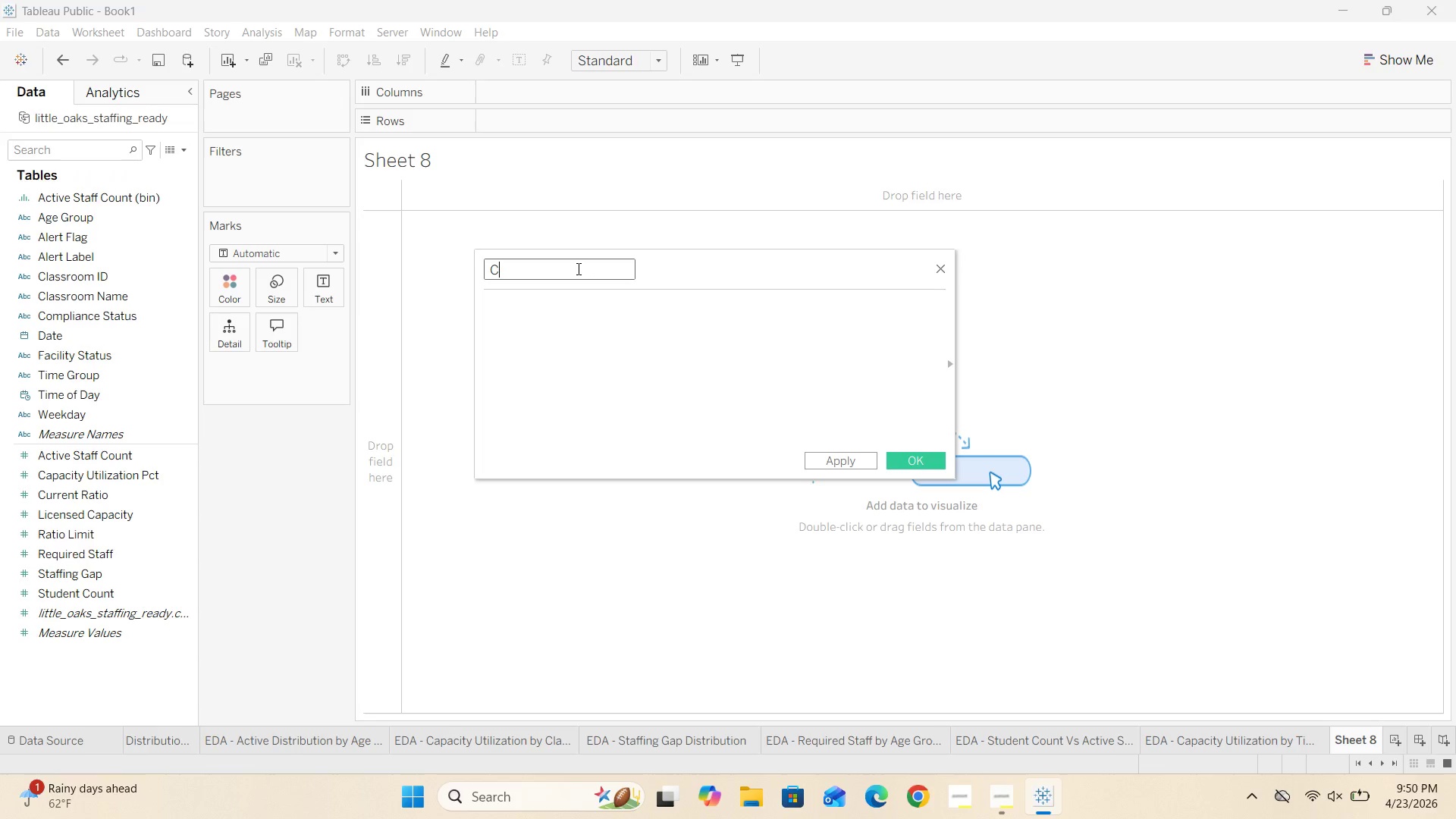 
key(Backspace)
 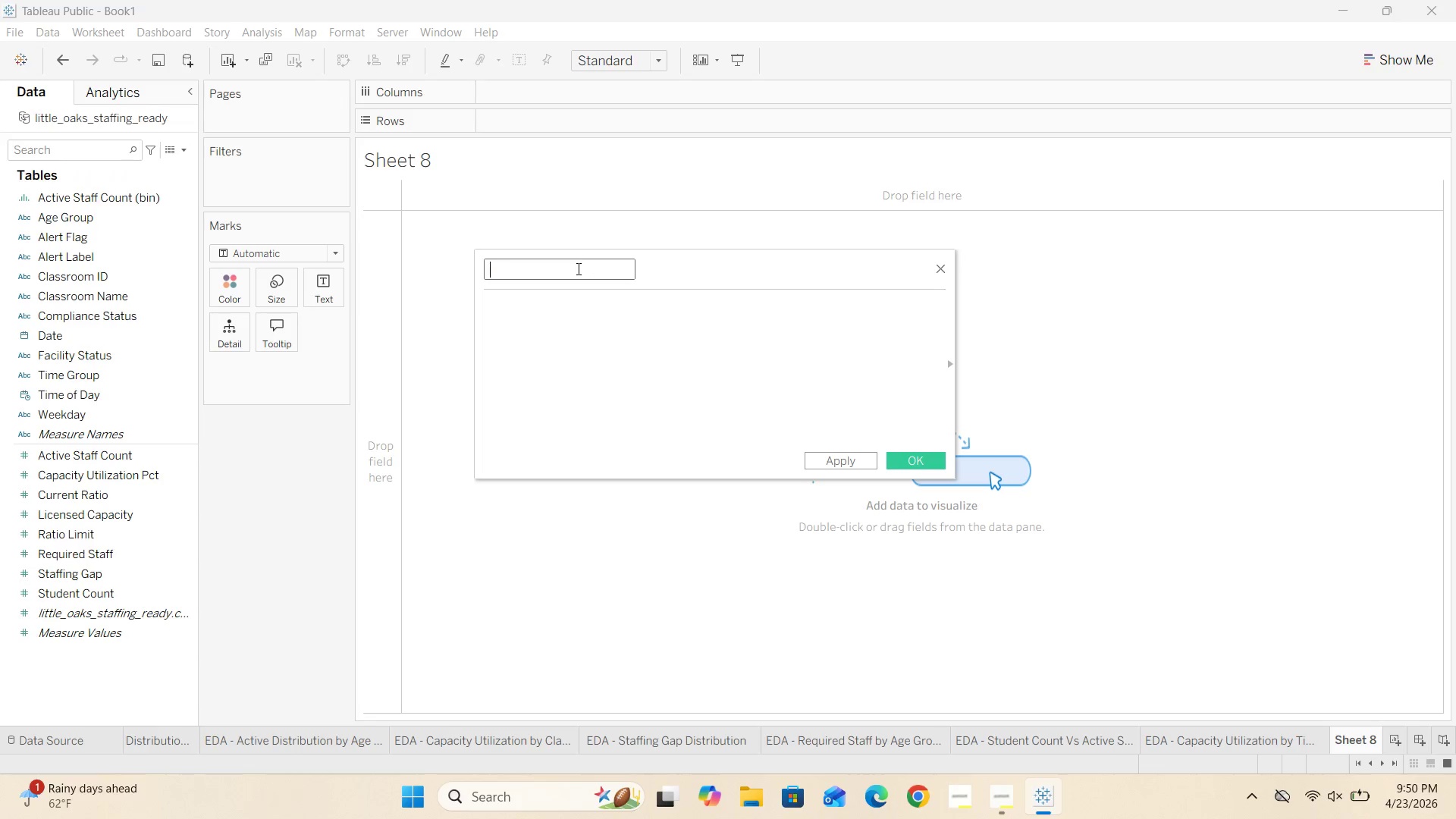 
key(Backspace)
 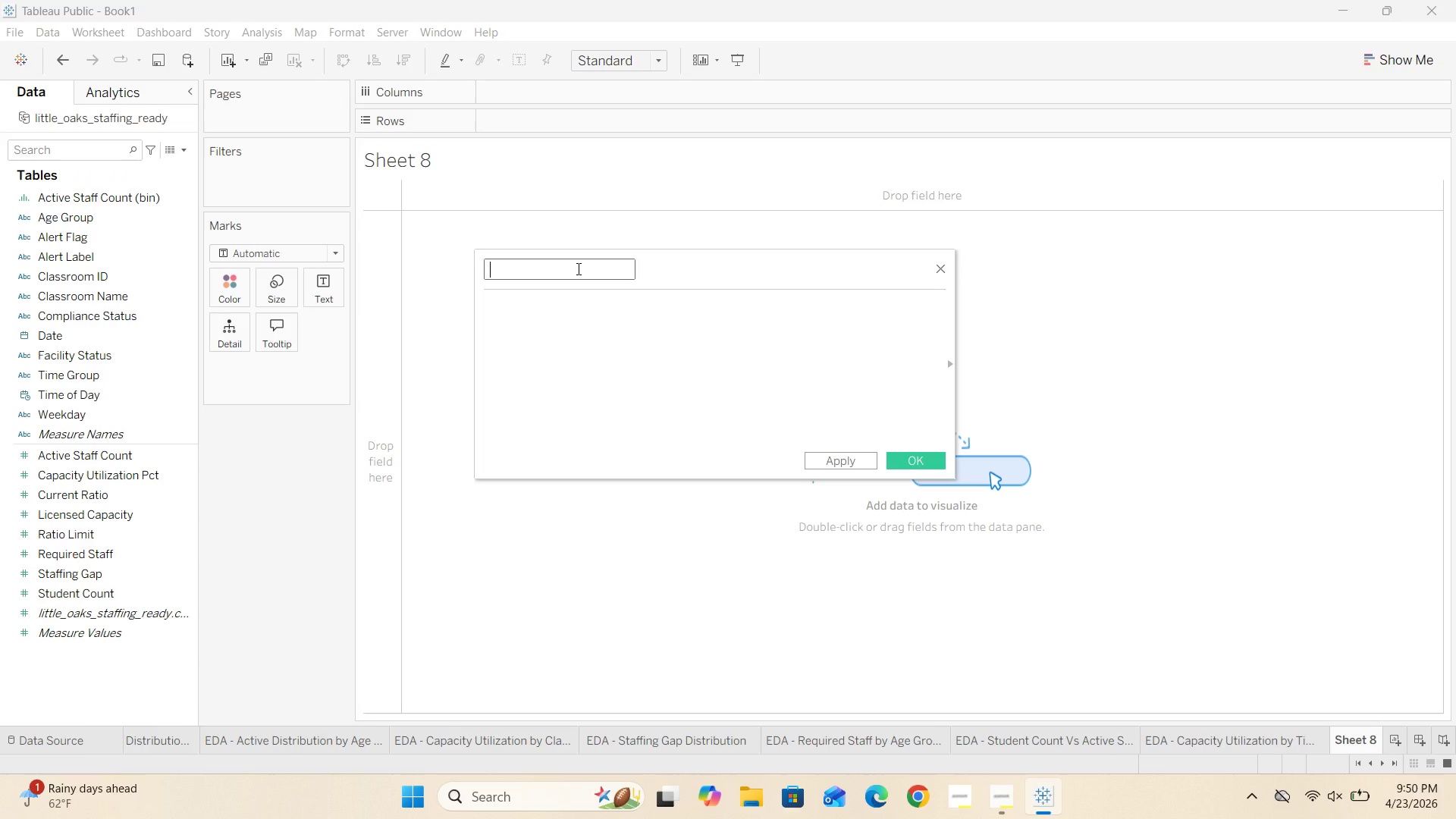 
wait(8.5)
 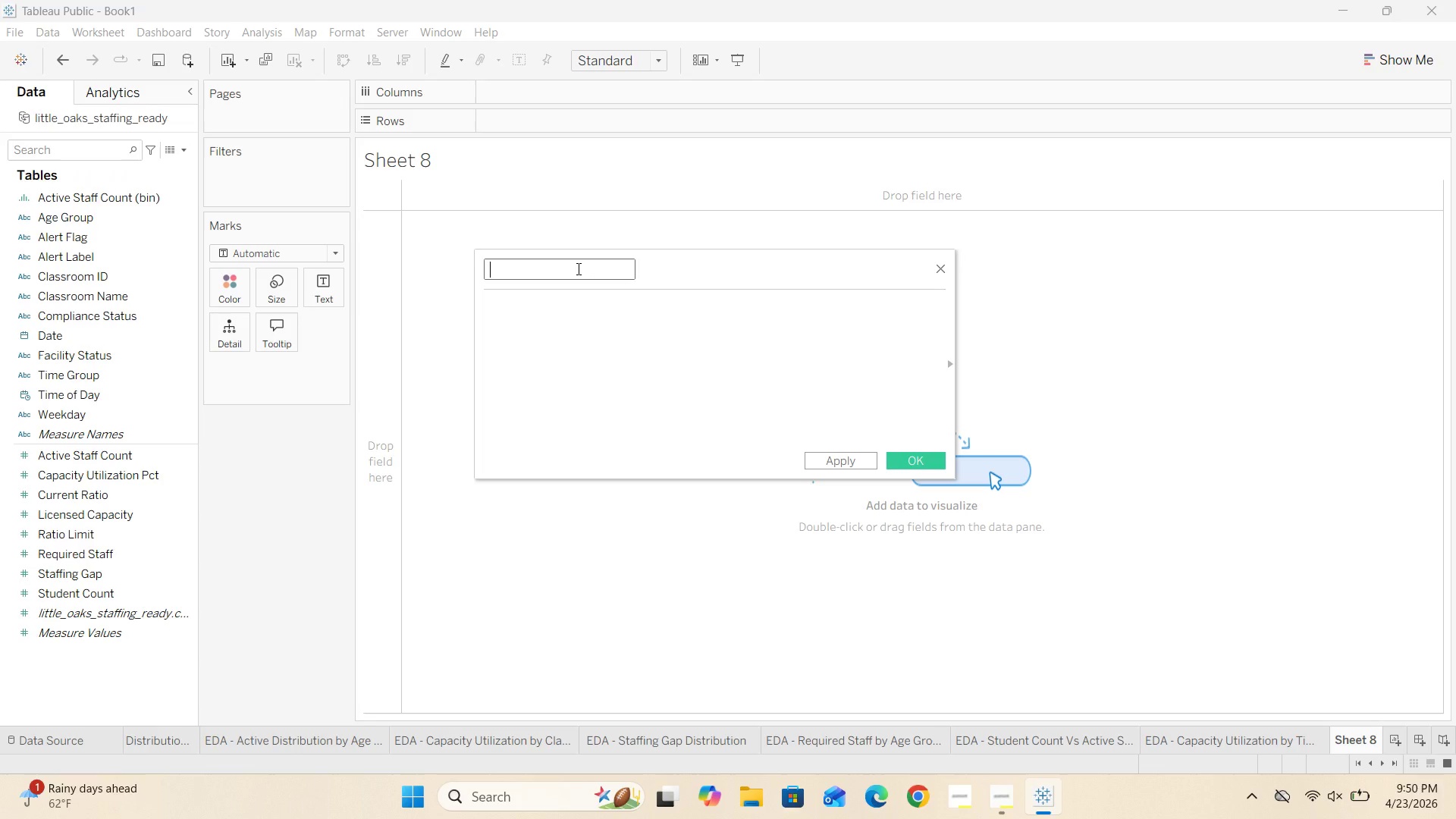 
left_click([520, 330])
 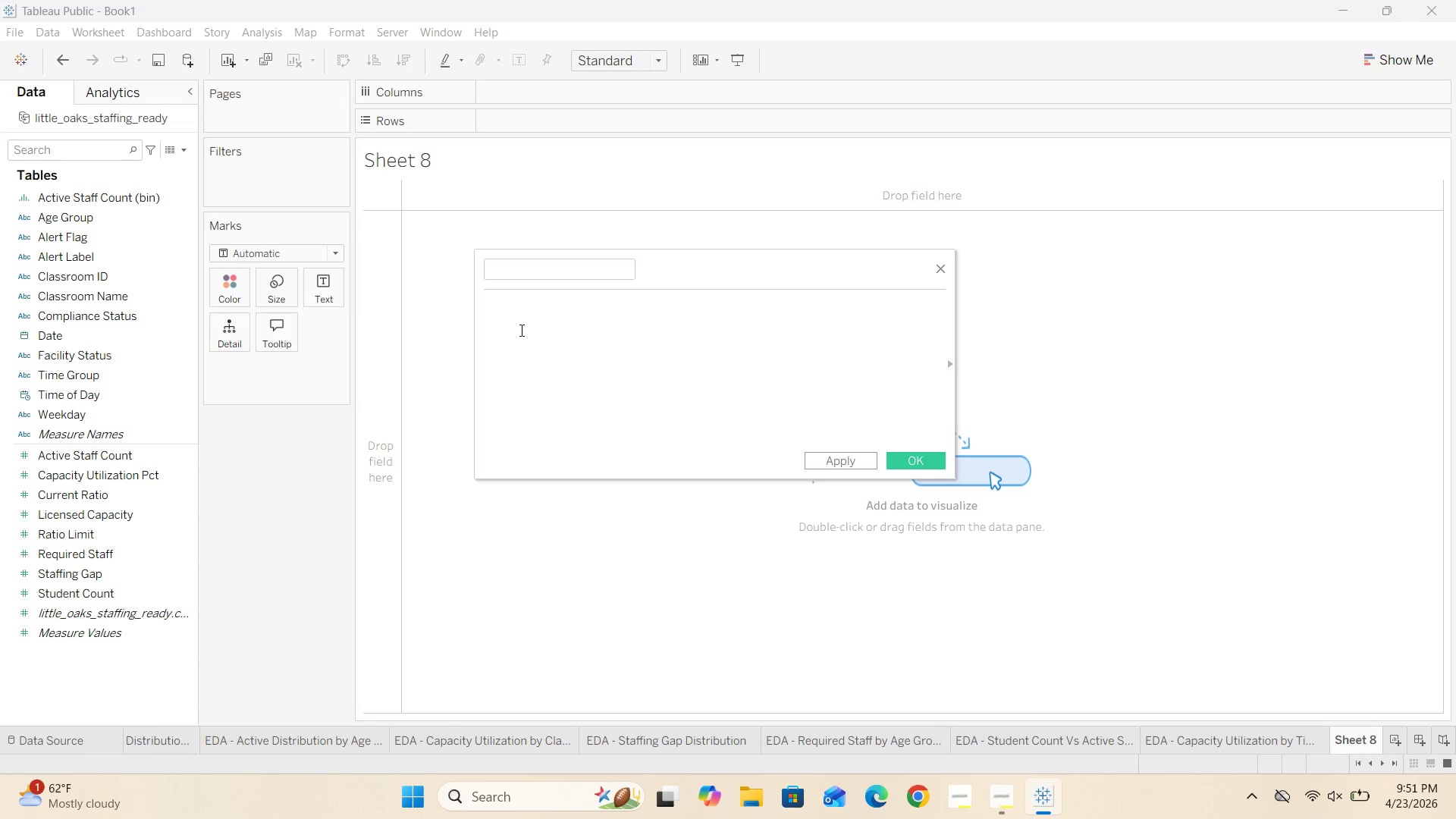 
type(AVG())
 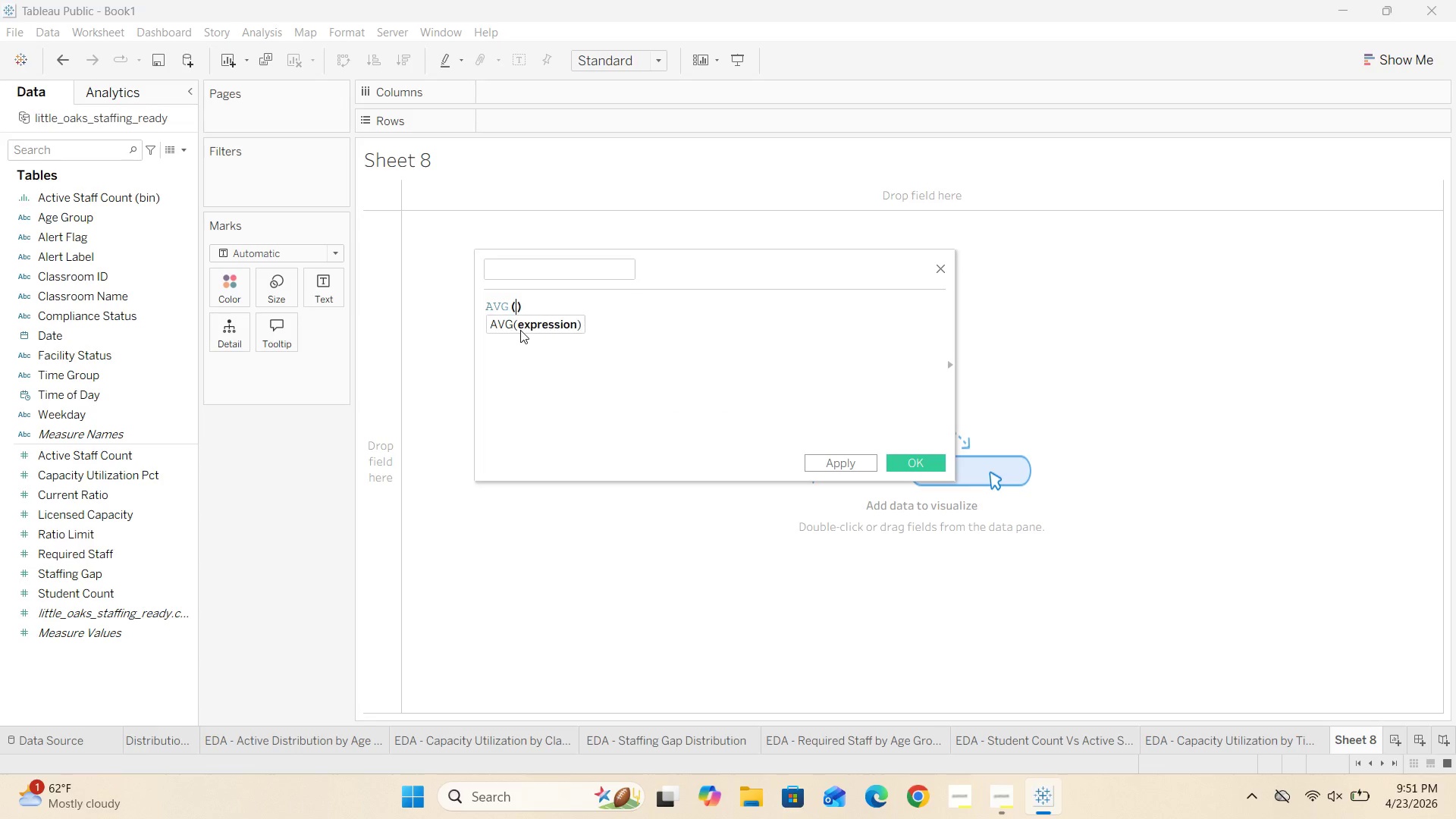 
 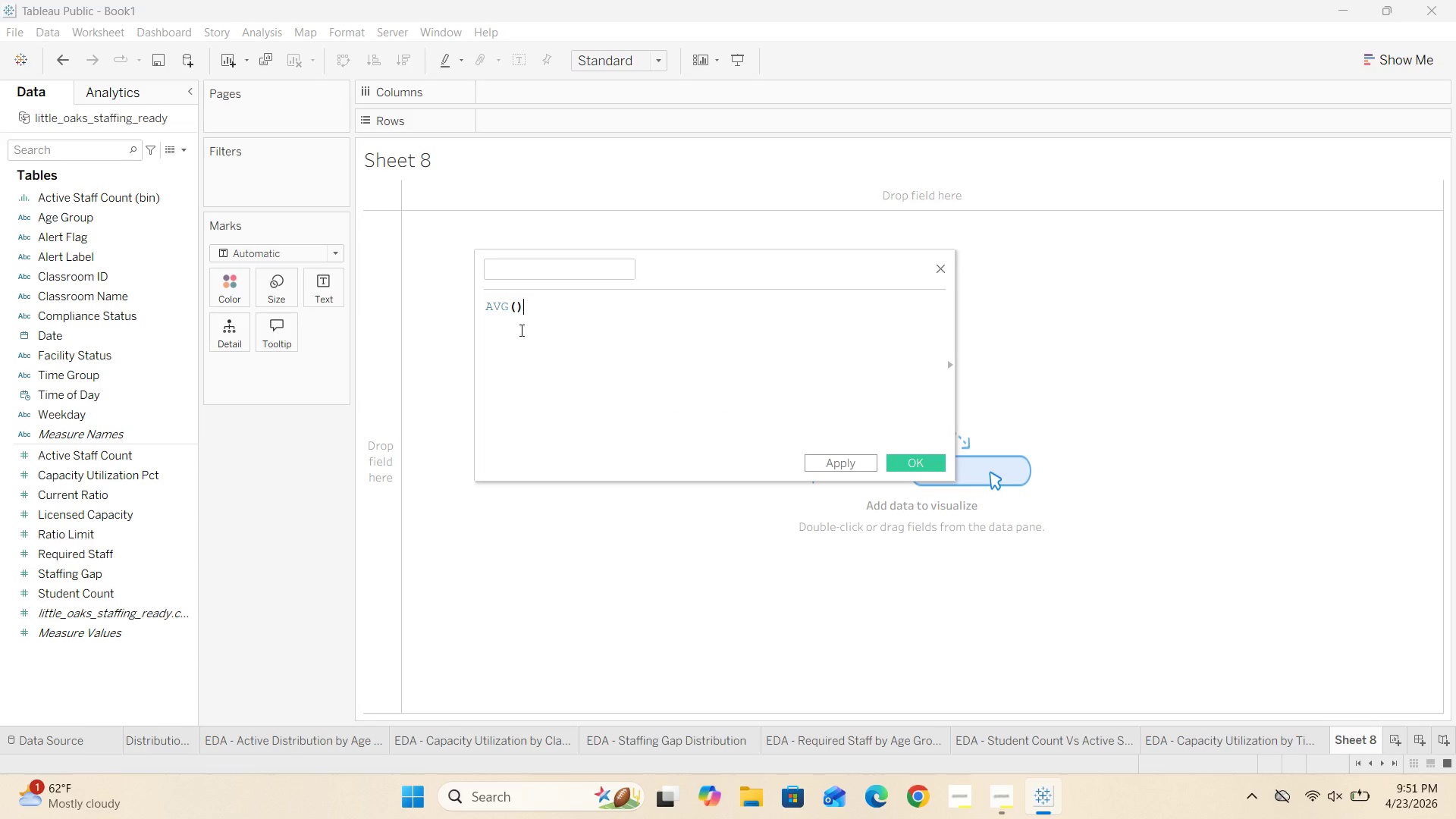 
key(ArrowLeft)
 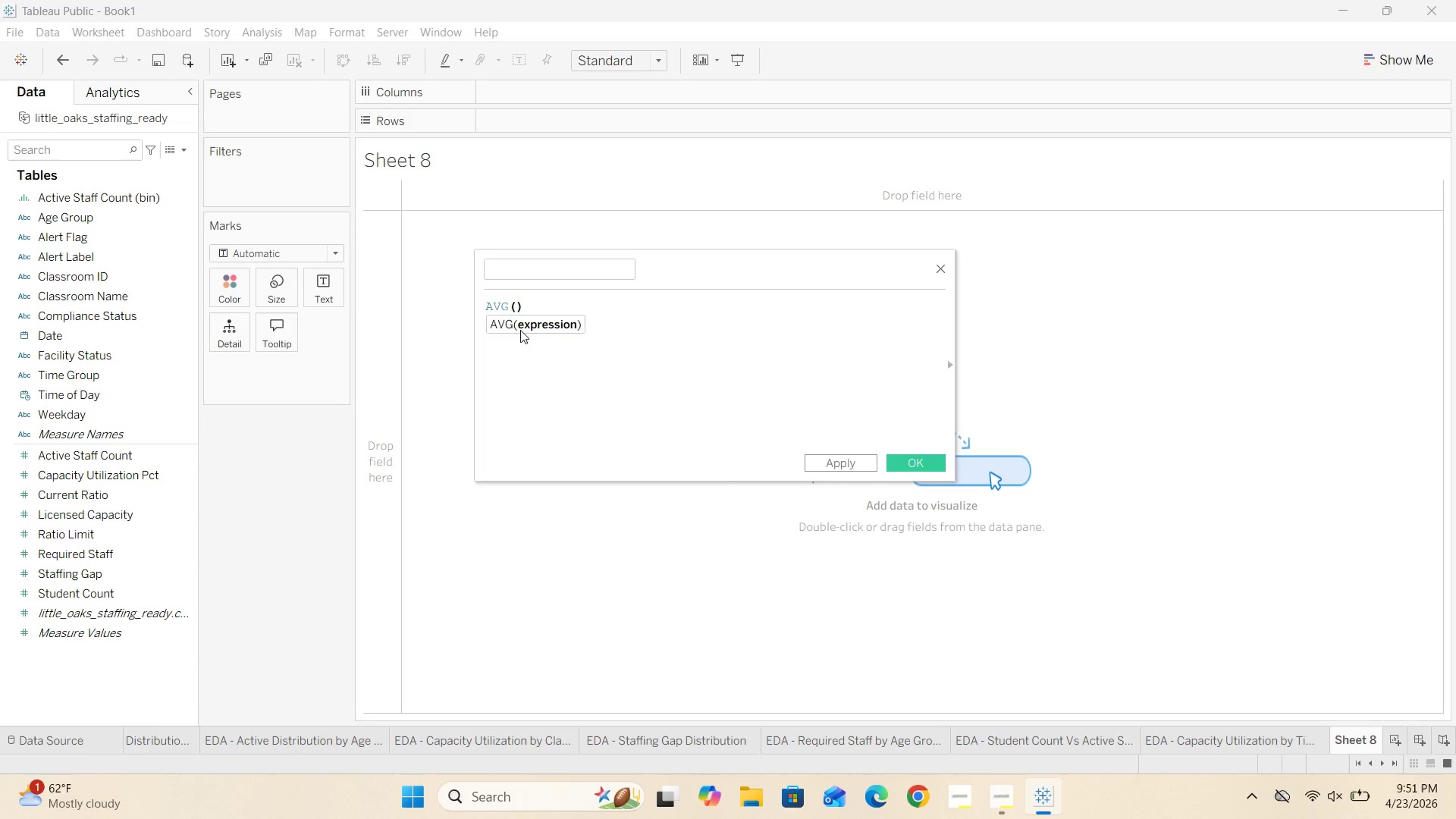 
type(IF [])
 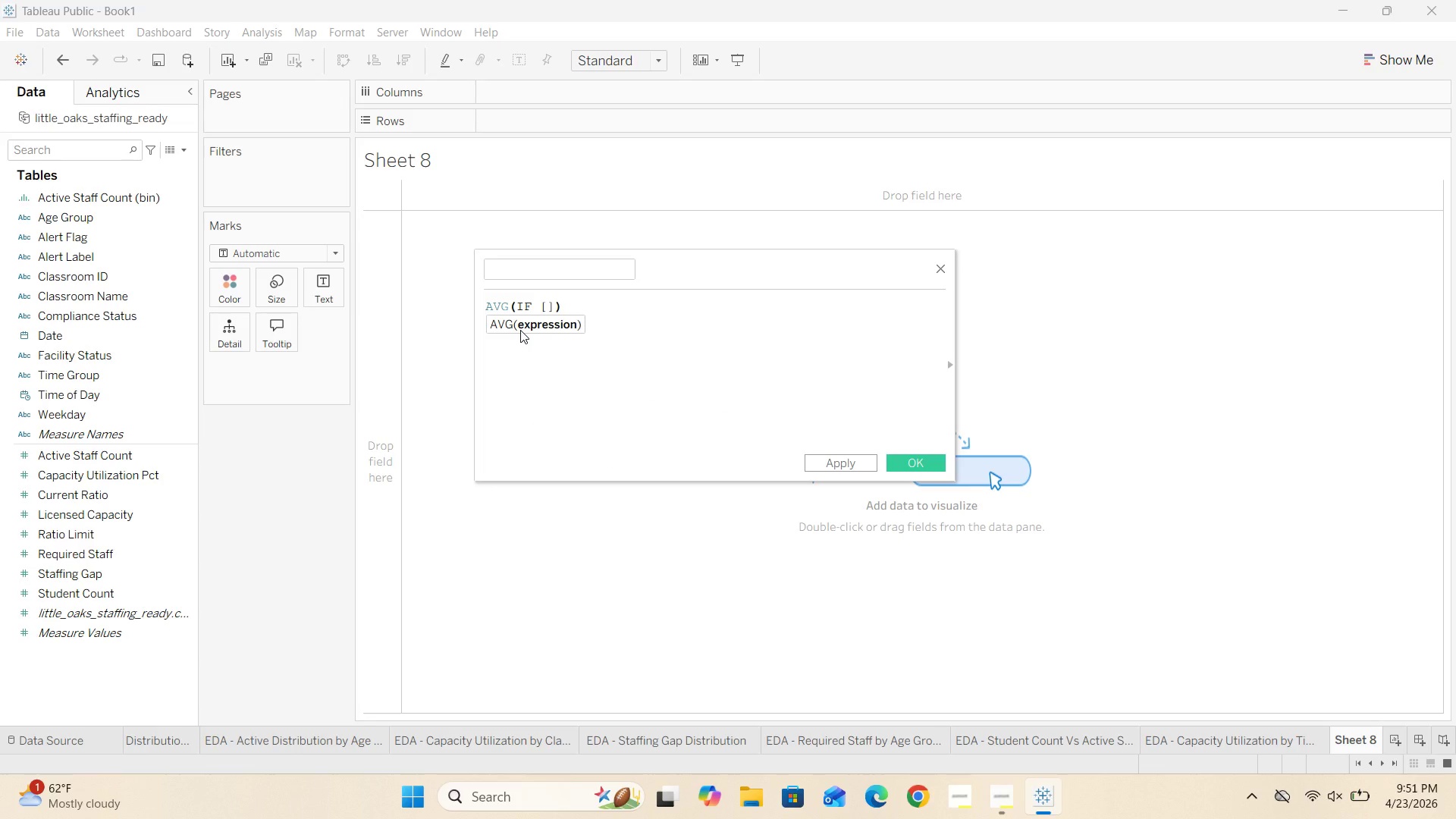 
key(ArrowLeft)
 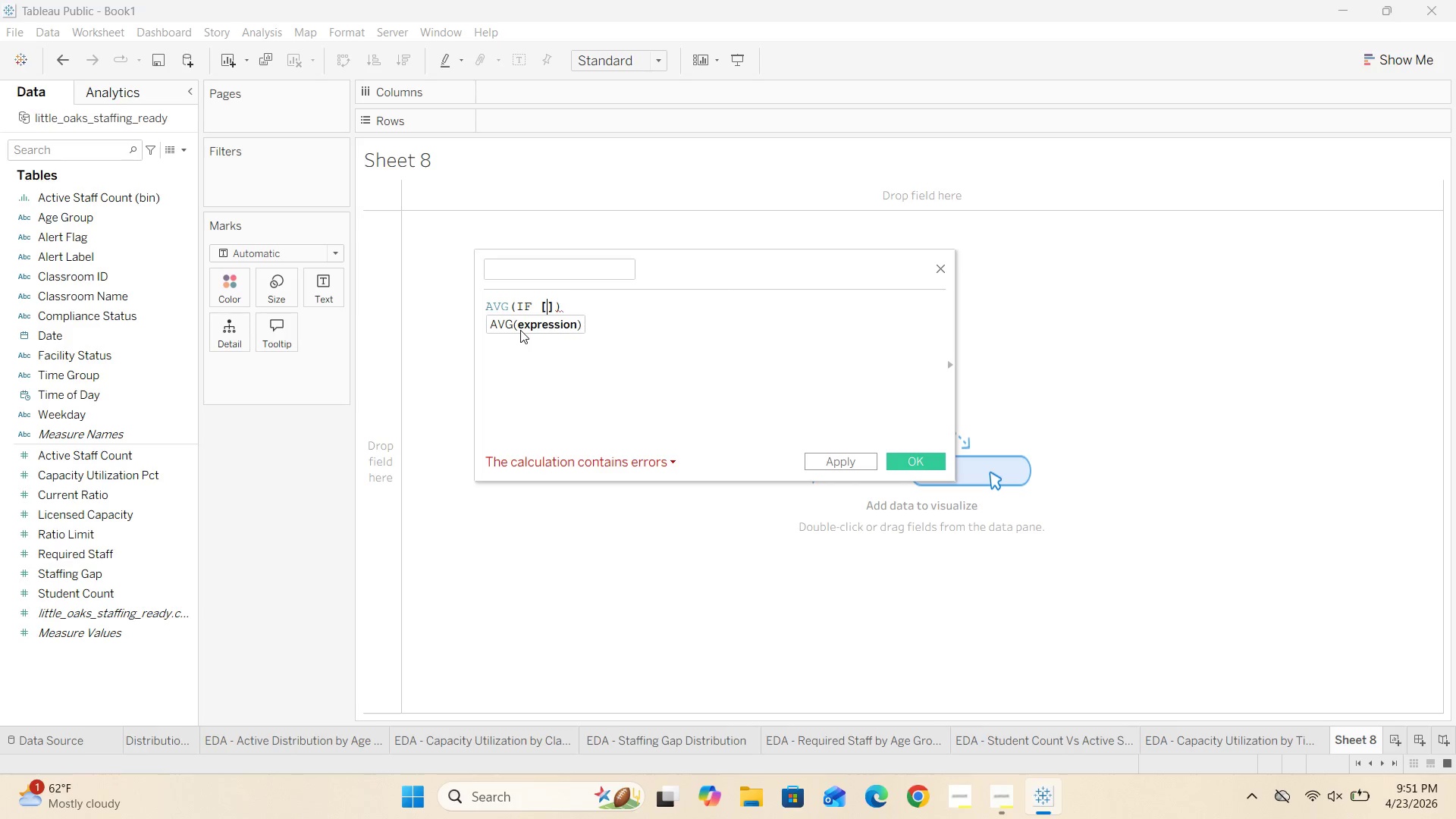 
type(Compliance Status)
 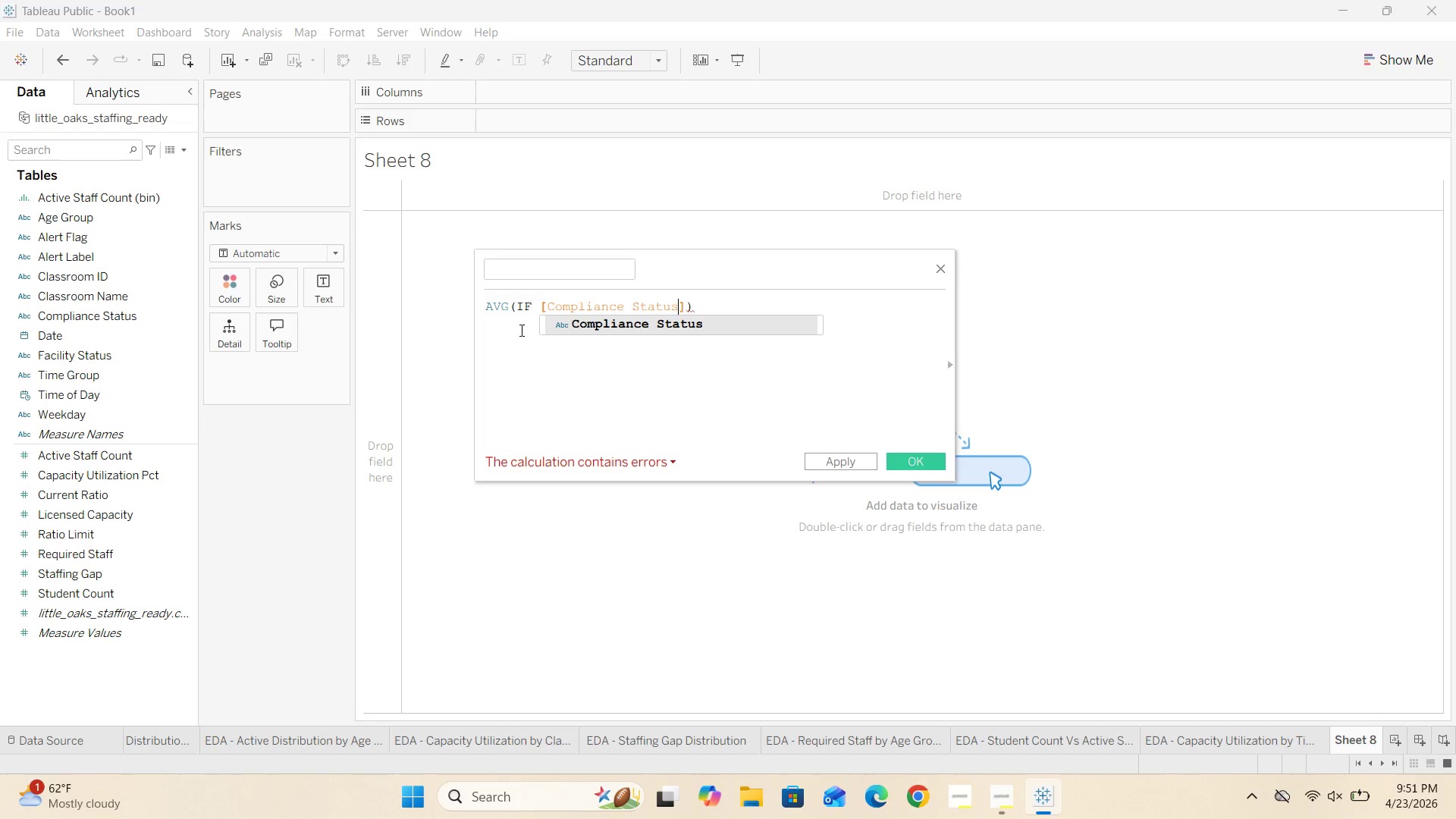 
key(ArrowRight)
 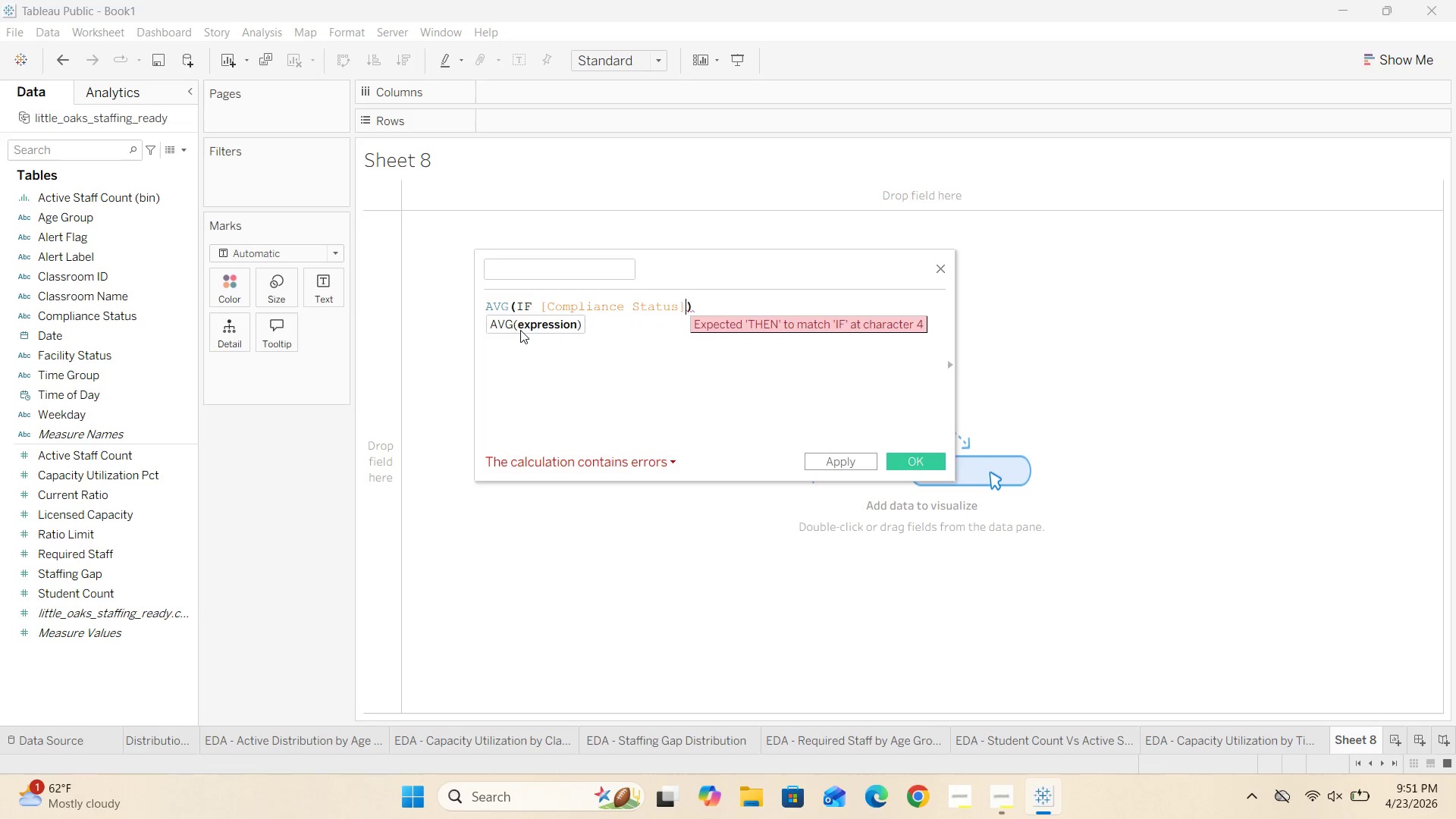 
key(Equal)
 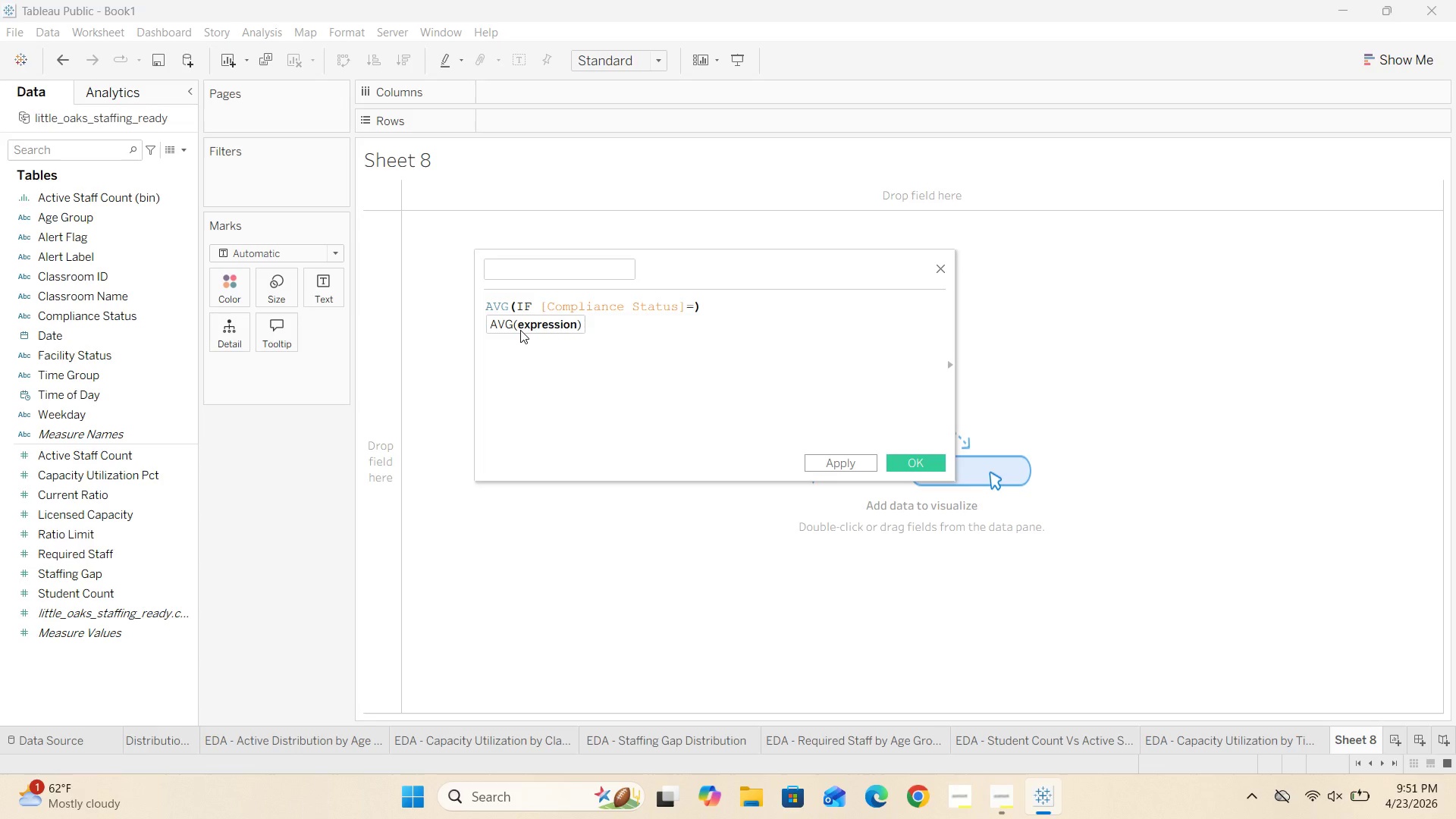 
key(Space)
 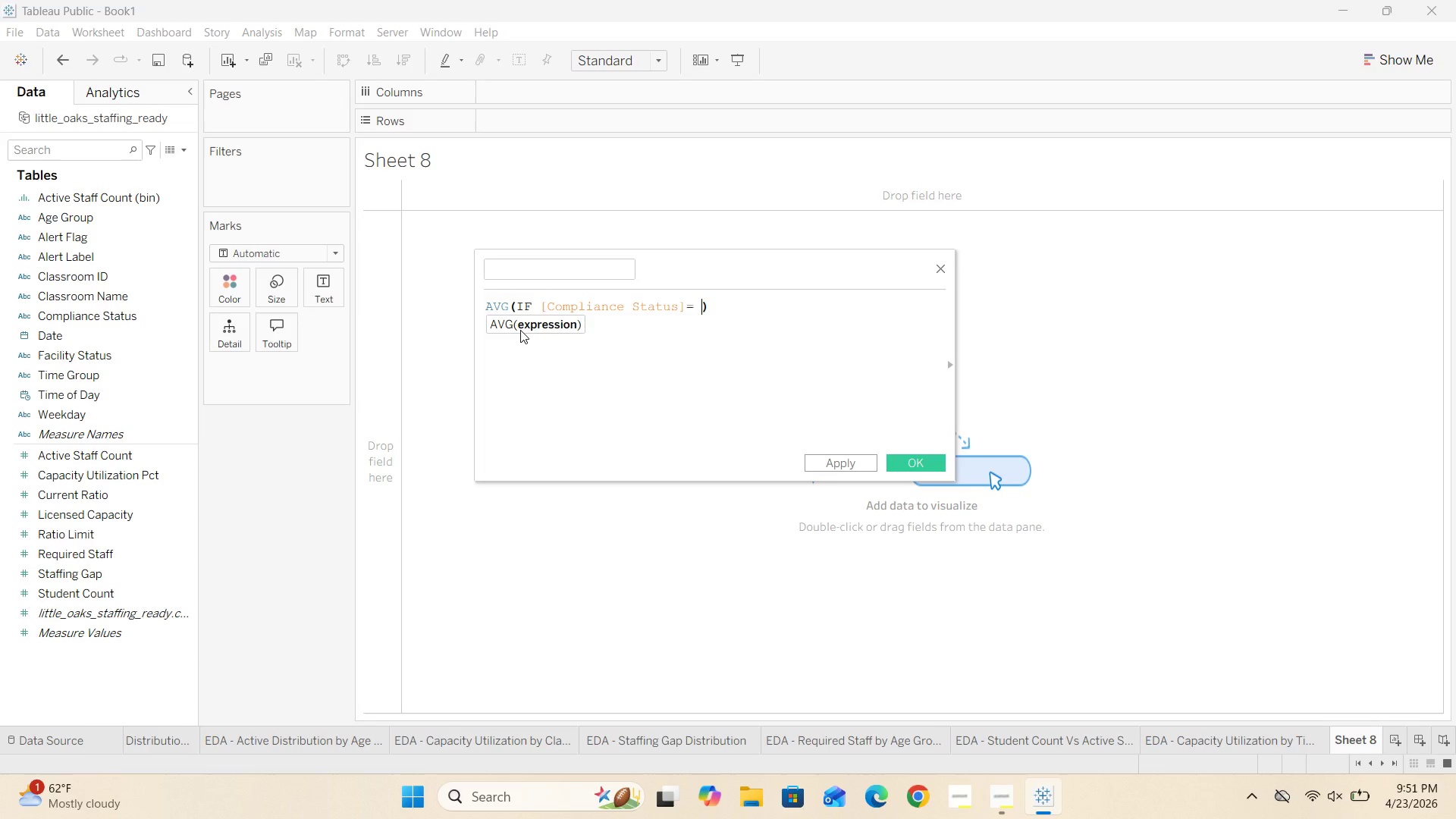 
key(Shift+Quote)
 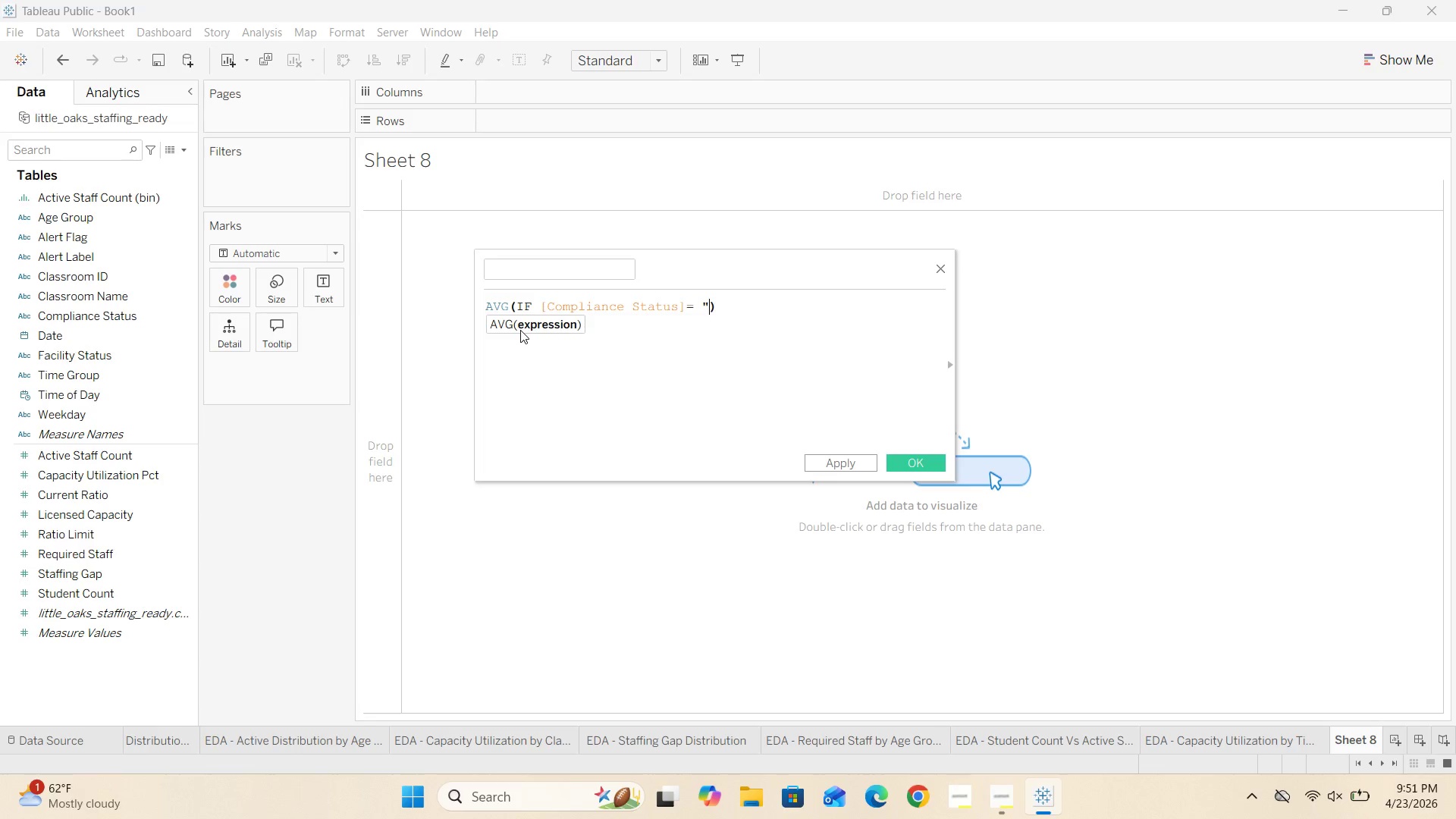 
key(Shift+Quote)
 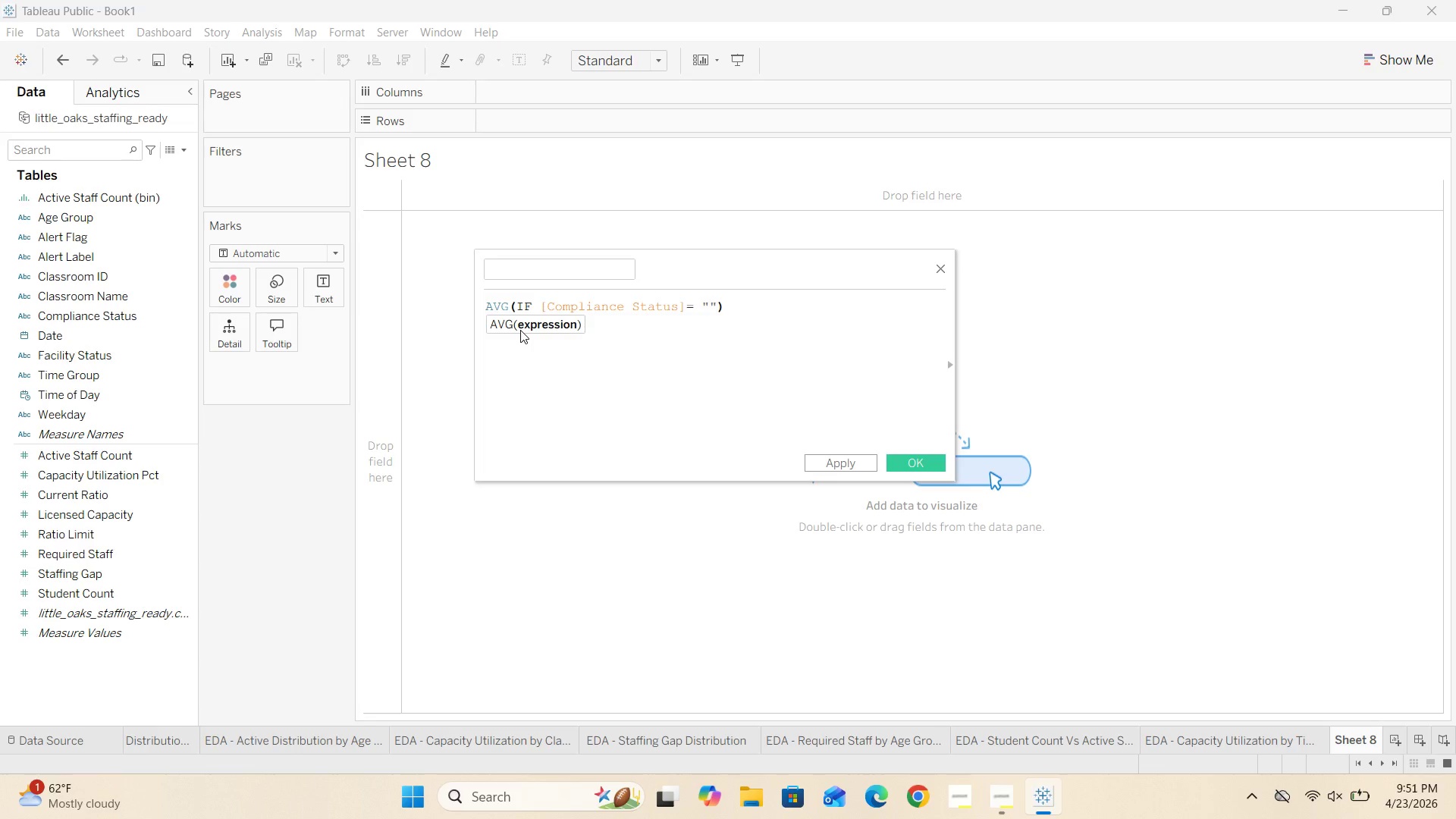 
key(ArrowLeft)
 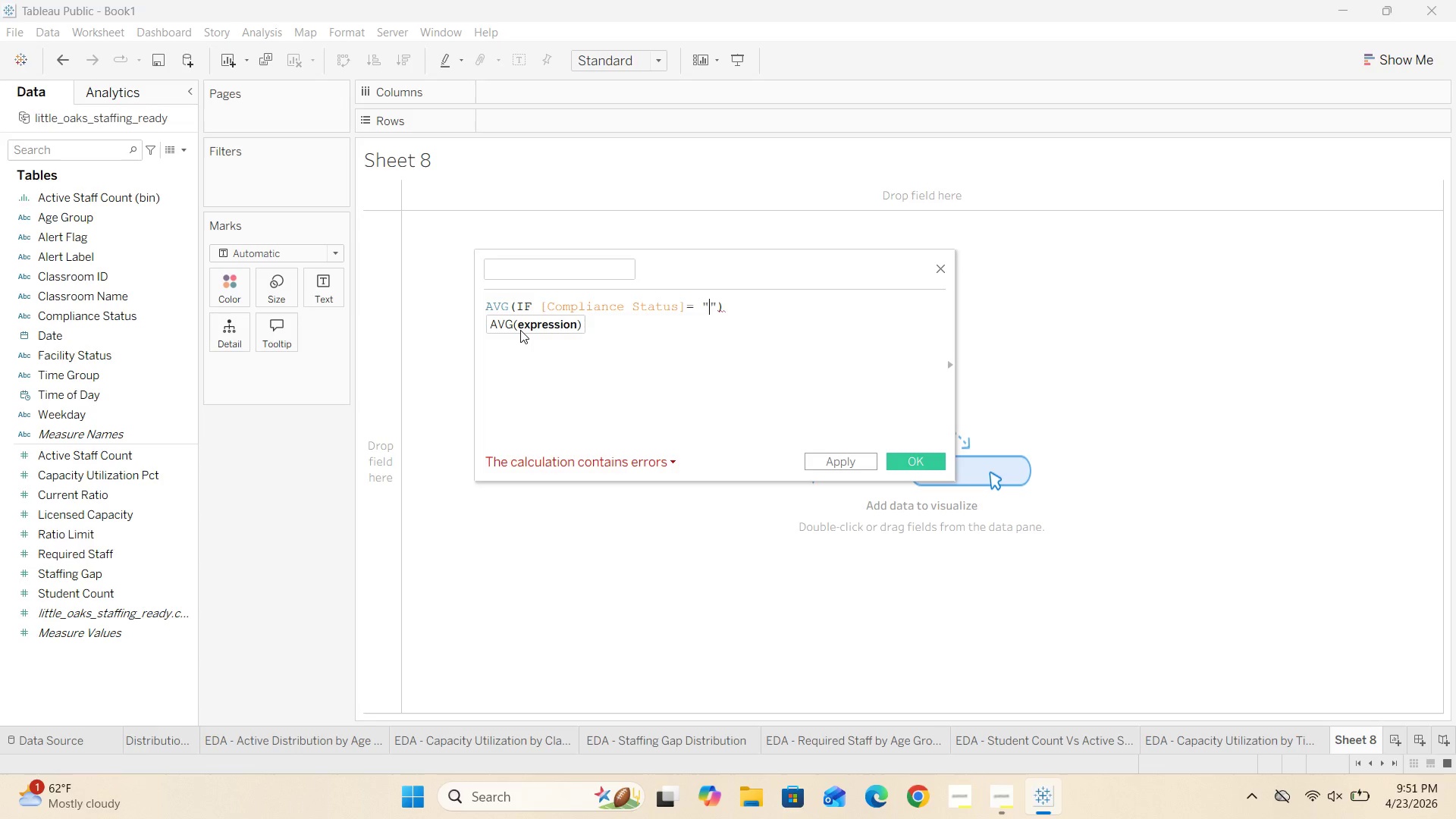 
type(Pass)
 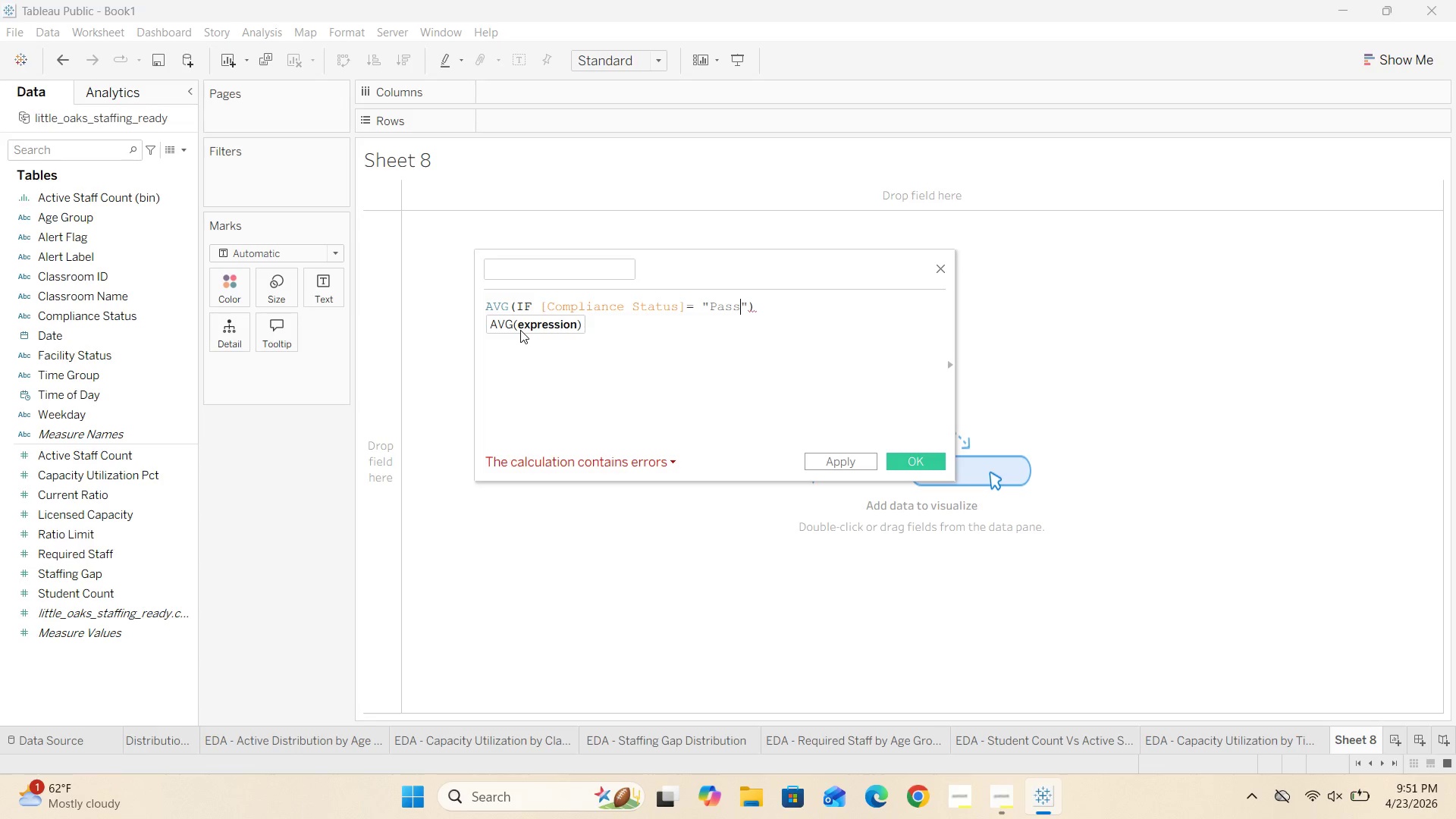 
key(ArrowRight)
 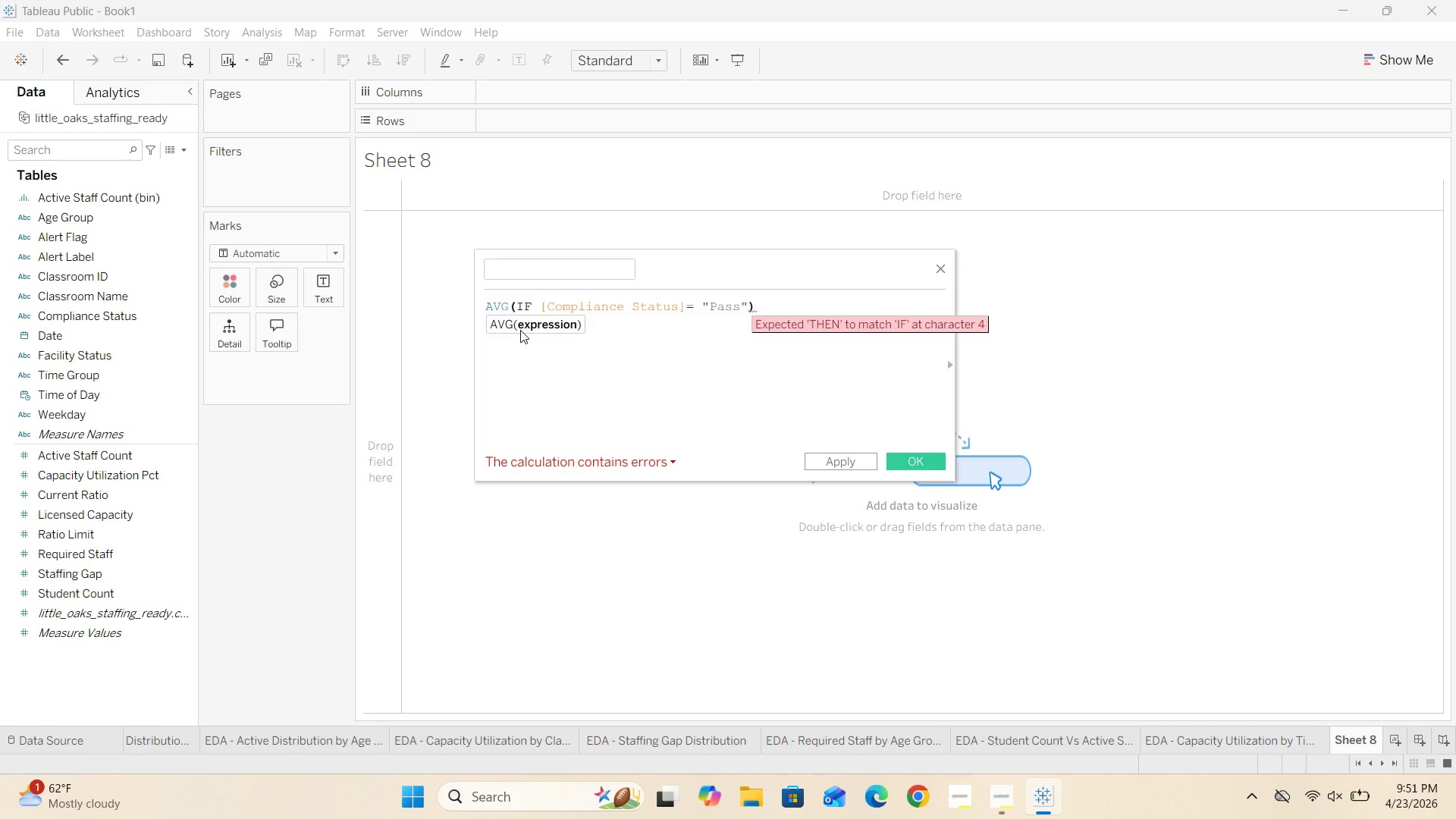 
type( THEN 1 ElSE)
 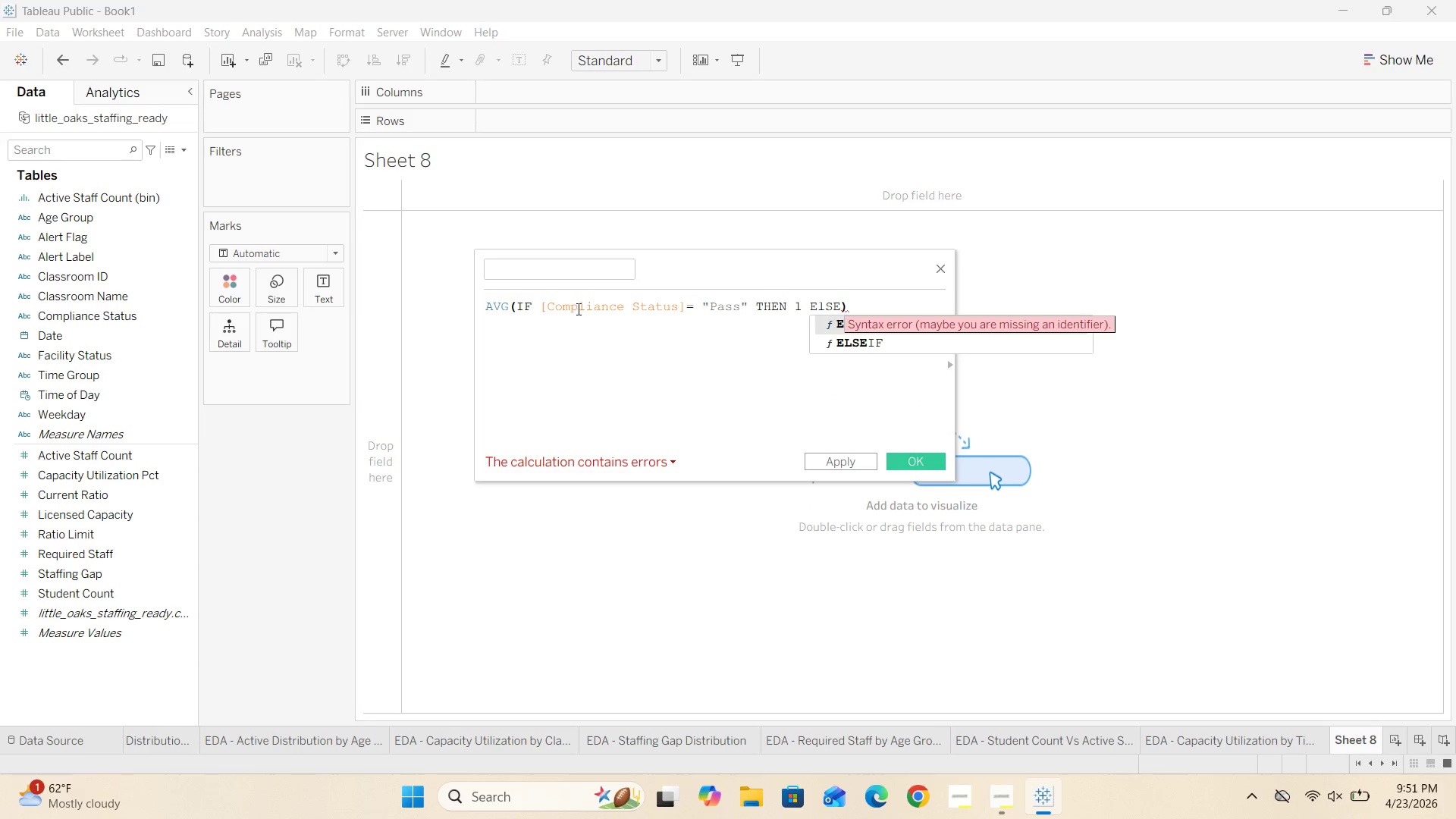 
wait(5.14)
 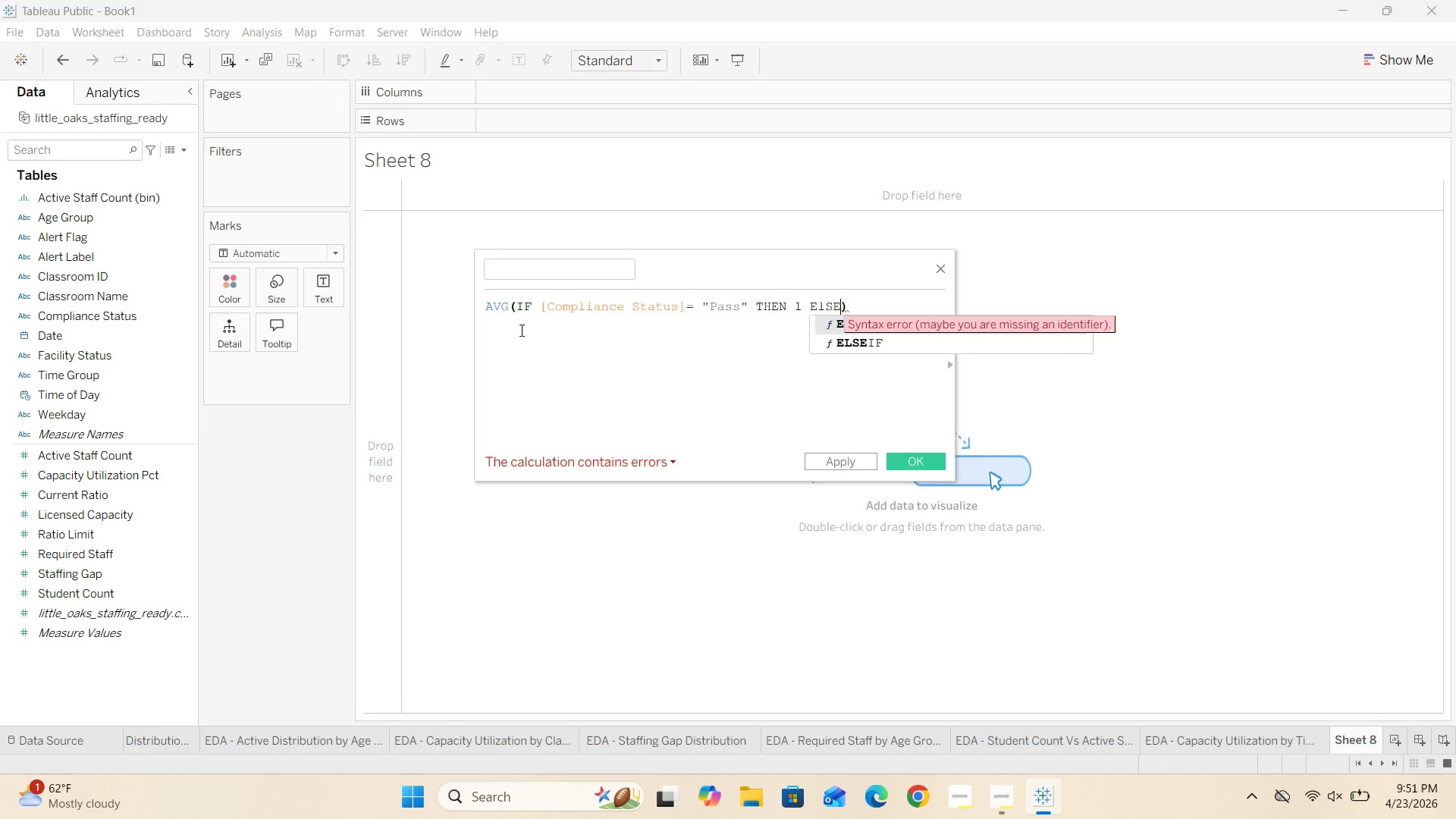 
left_click([834, 324])
 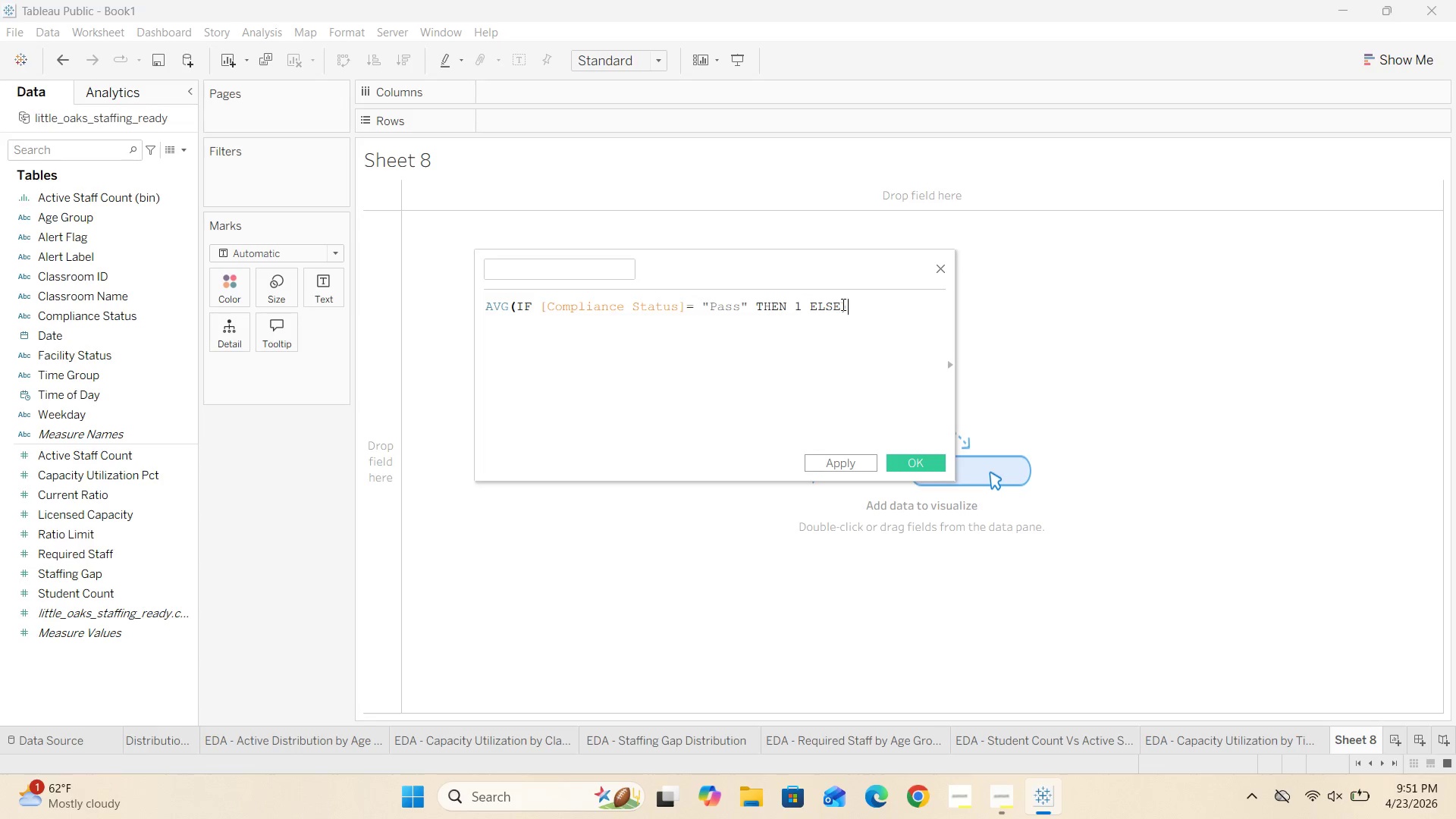 
left_click([840, 306])
 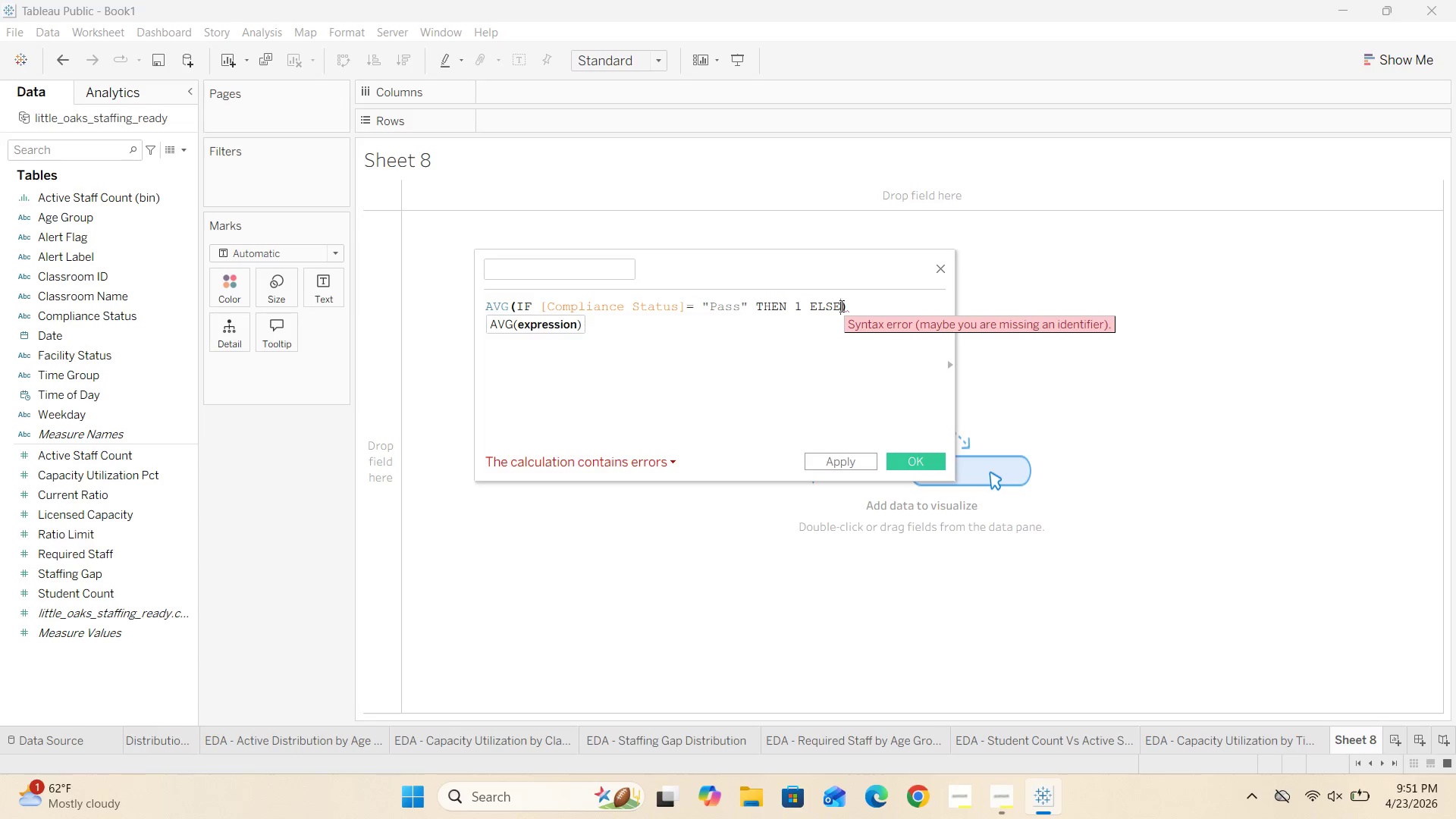 
type( 0 END)
 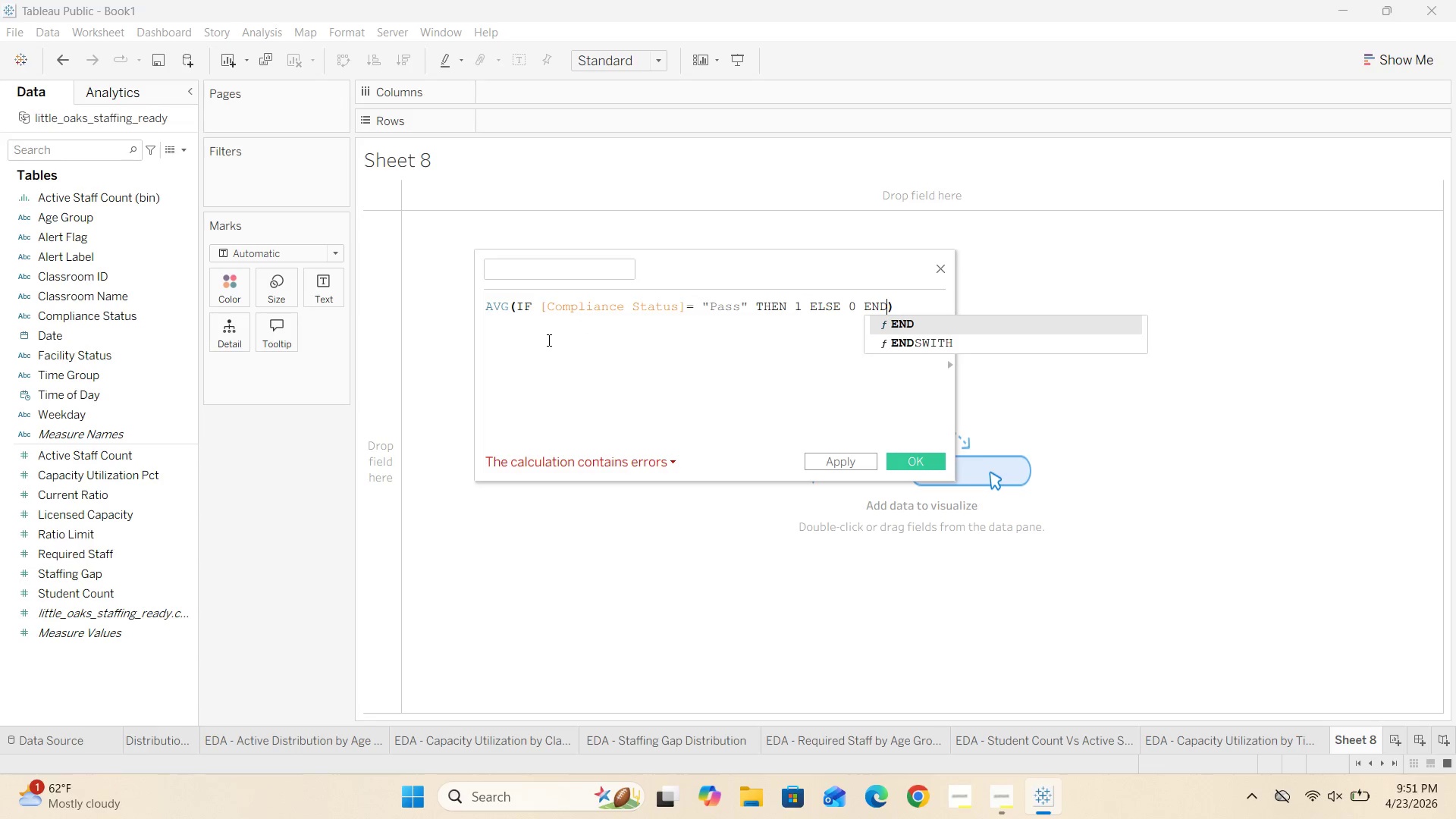 
left_click([538, 342])
 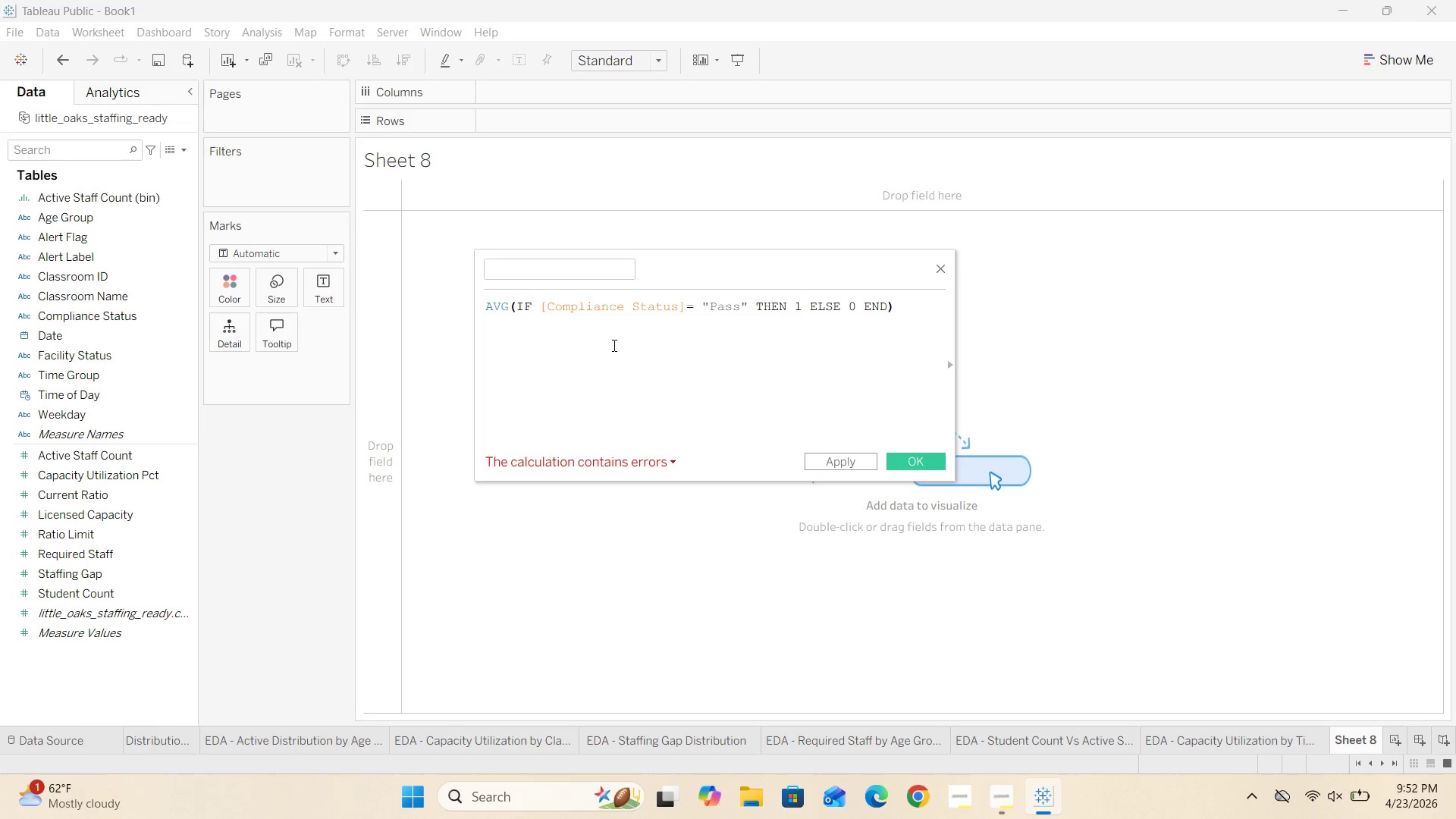 
wait(5.28)
 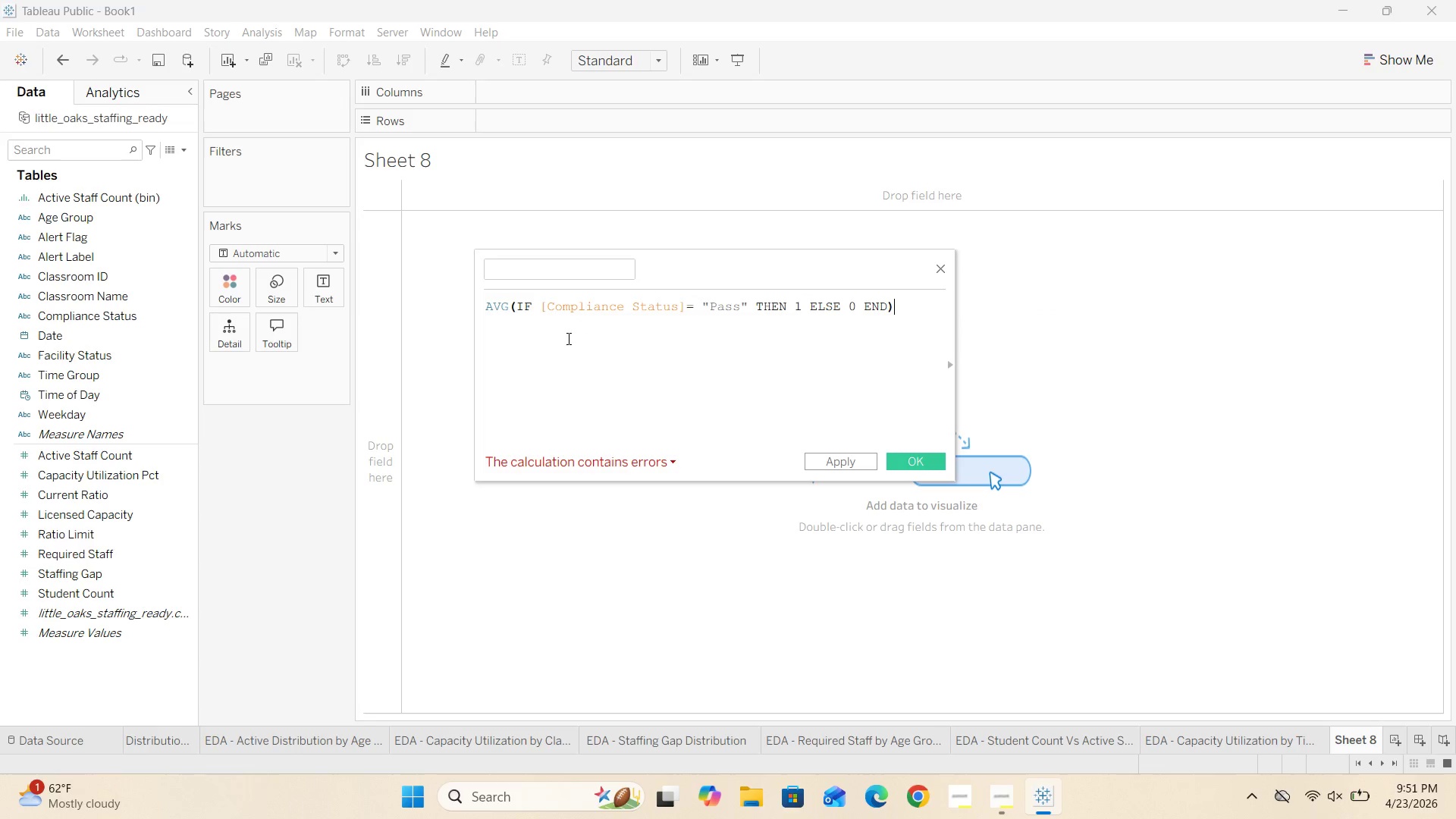 
left_click([554, 273])
 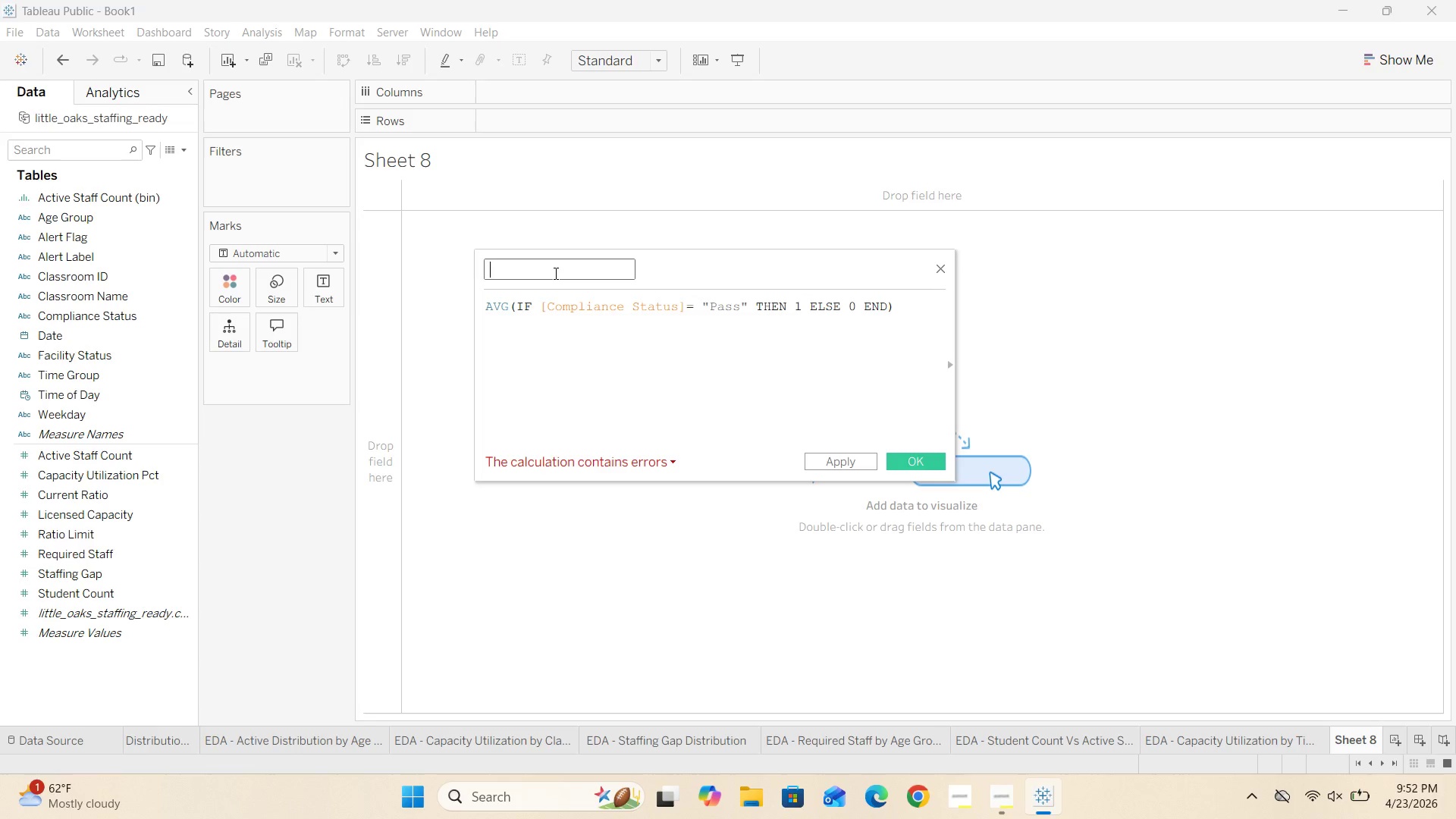 
wait(7.45)
 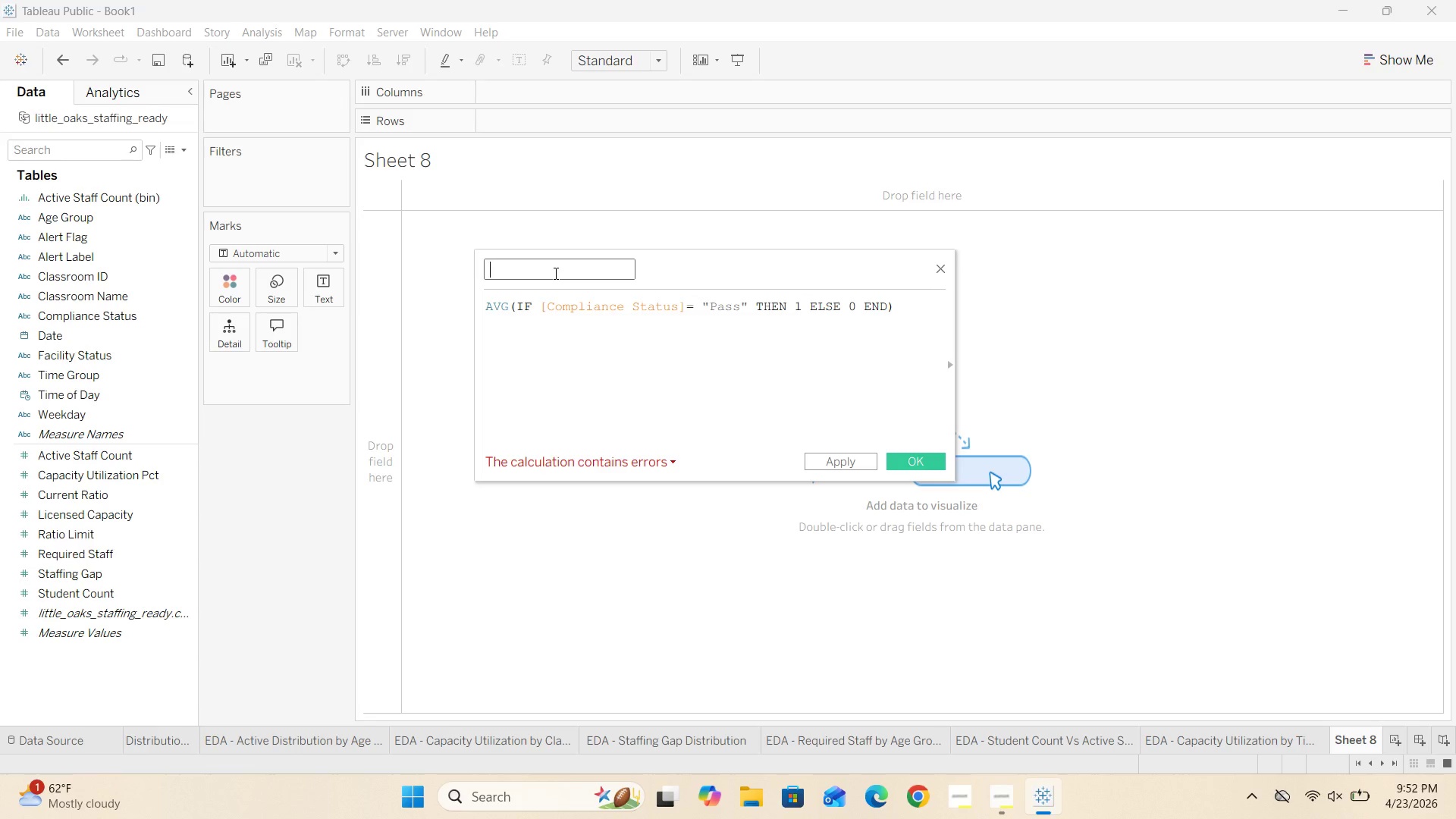 
type(Calculatin)
key(Backspace)
type(on )
key(Backspace)
type( comp)
 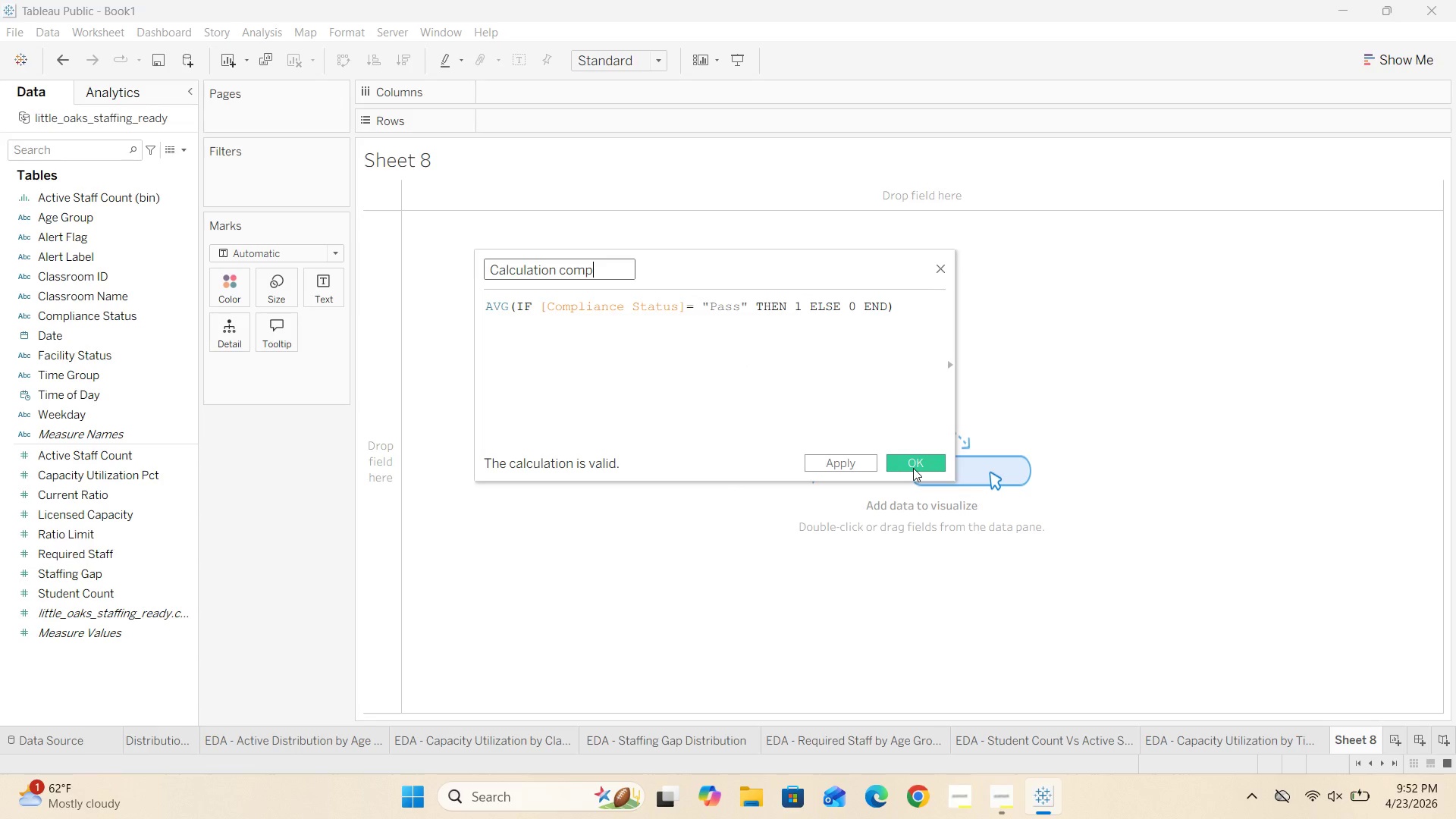 
left_click([913, 468])
 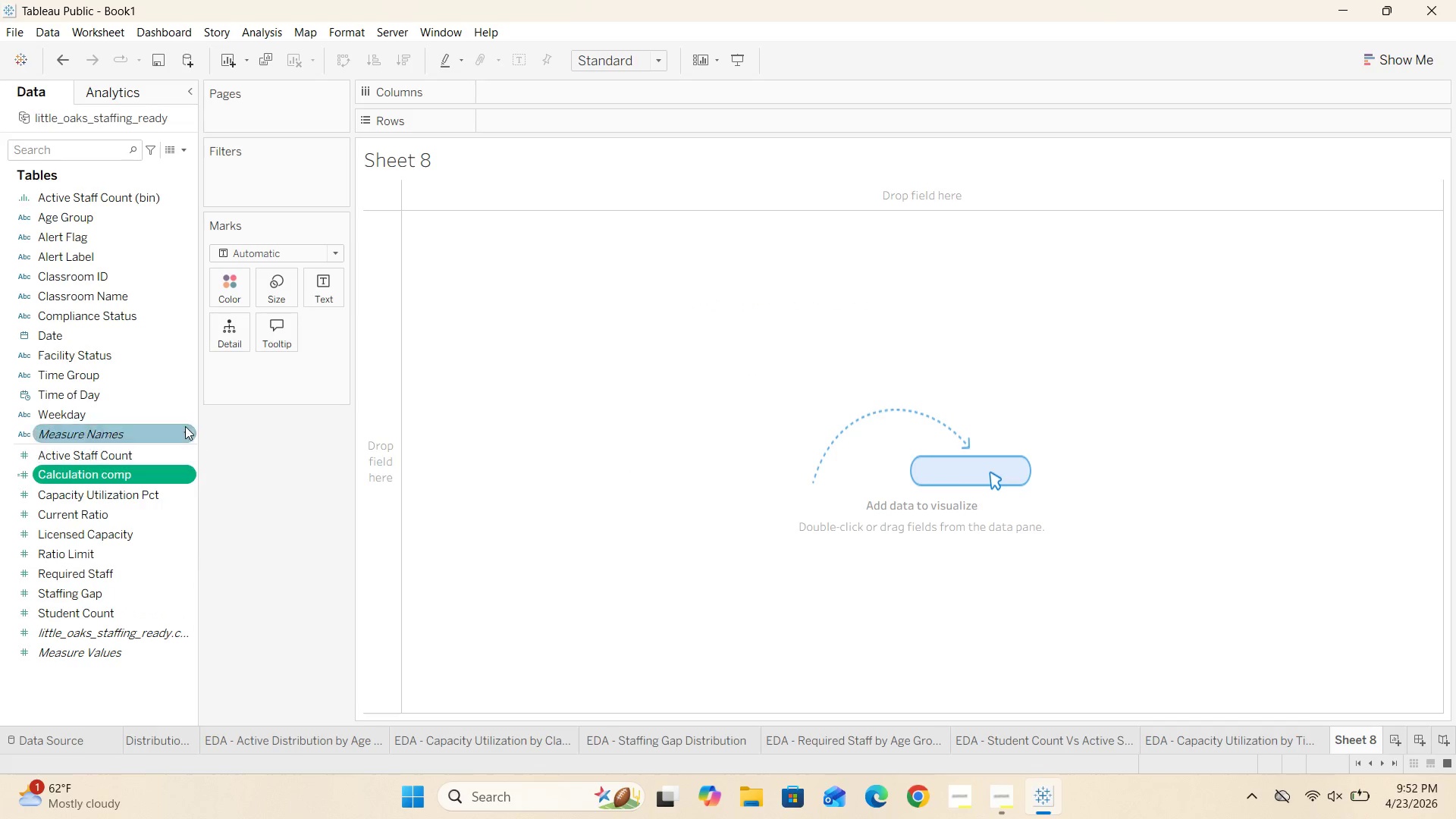 
wait(5.11)
 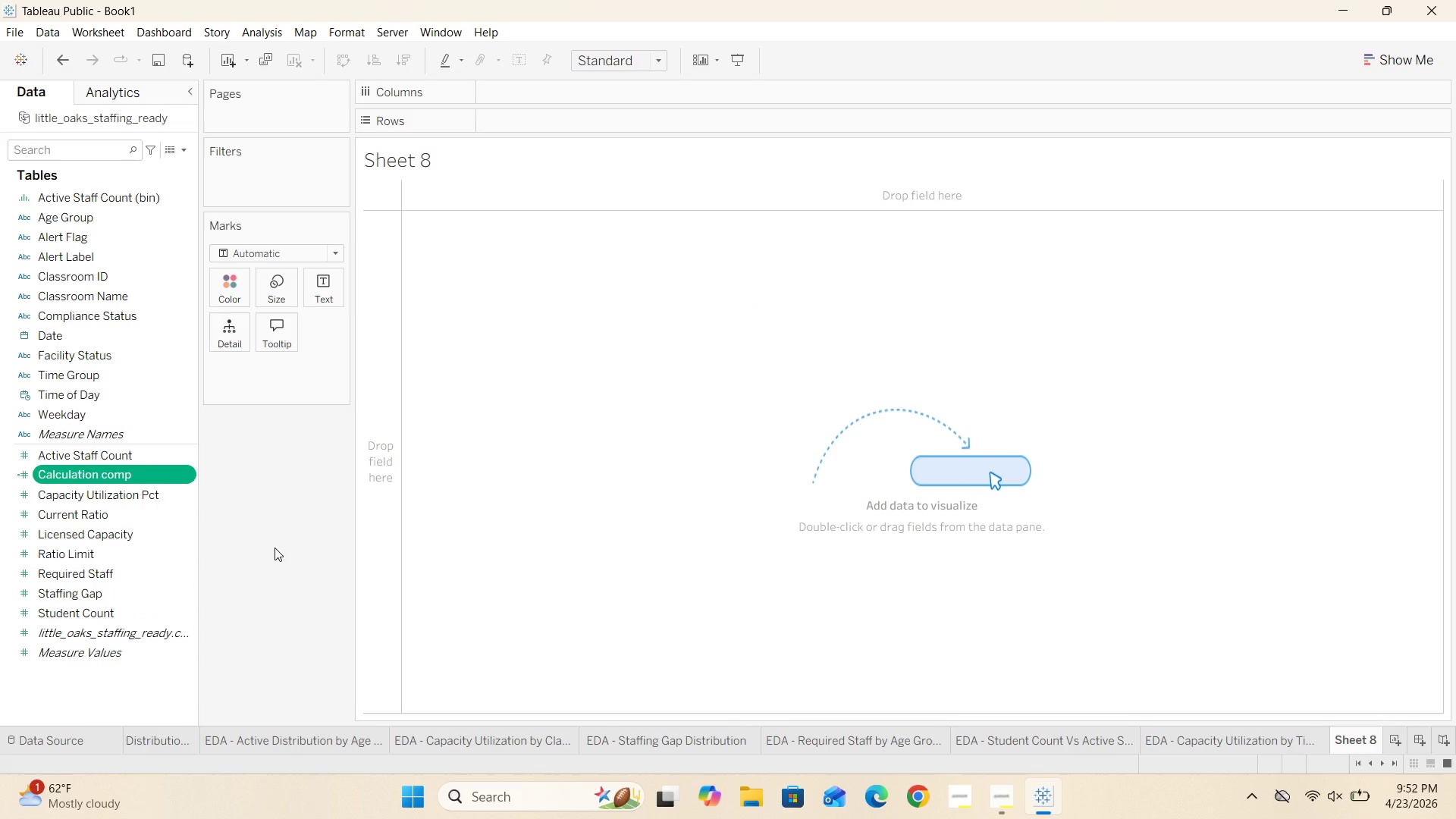 
scroll: coordinate [67, 367], scroll_direction: down, amount: 1.0
 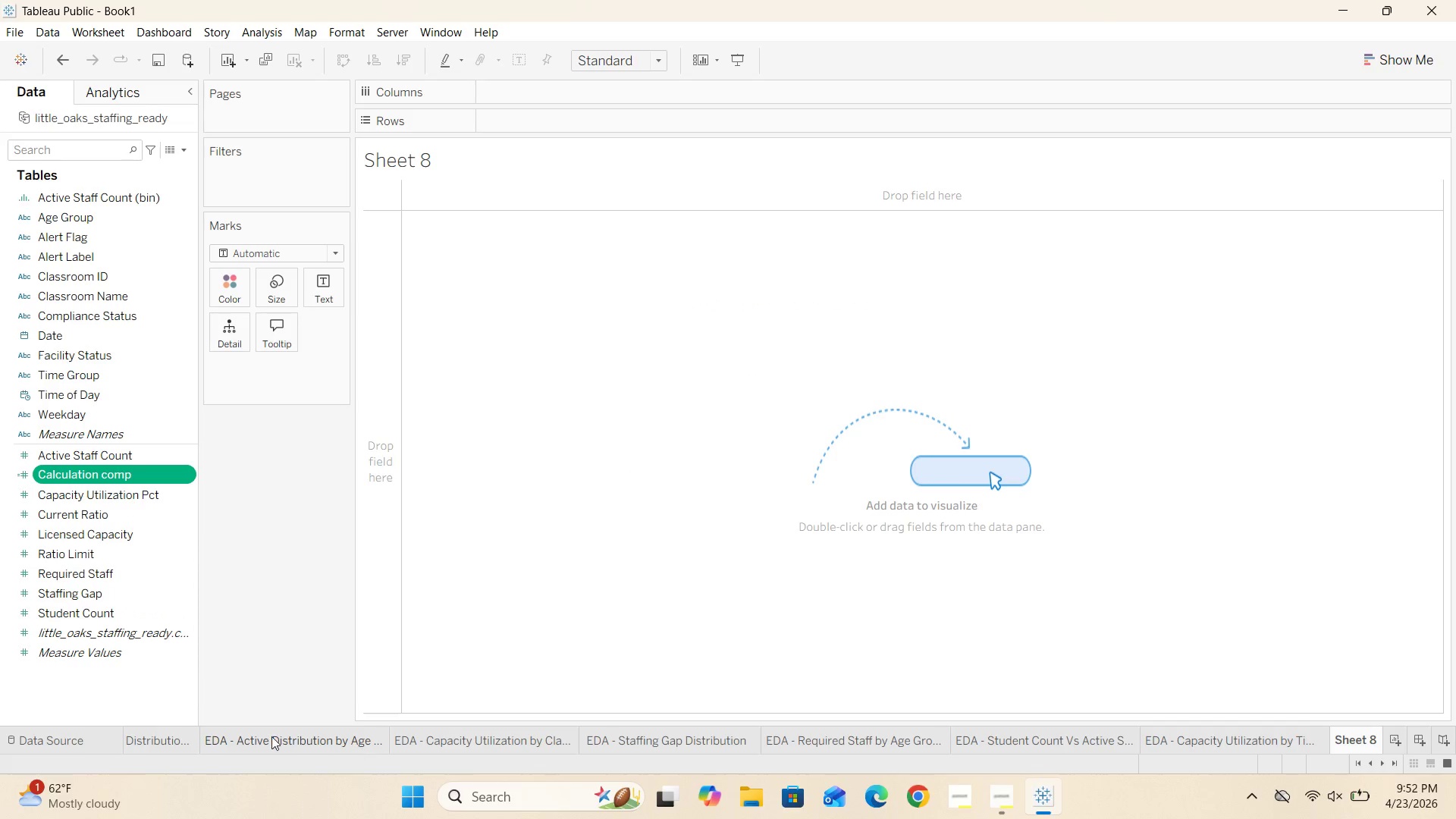 
left_click([74, 747])
 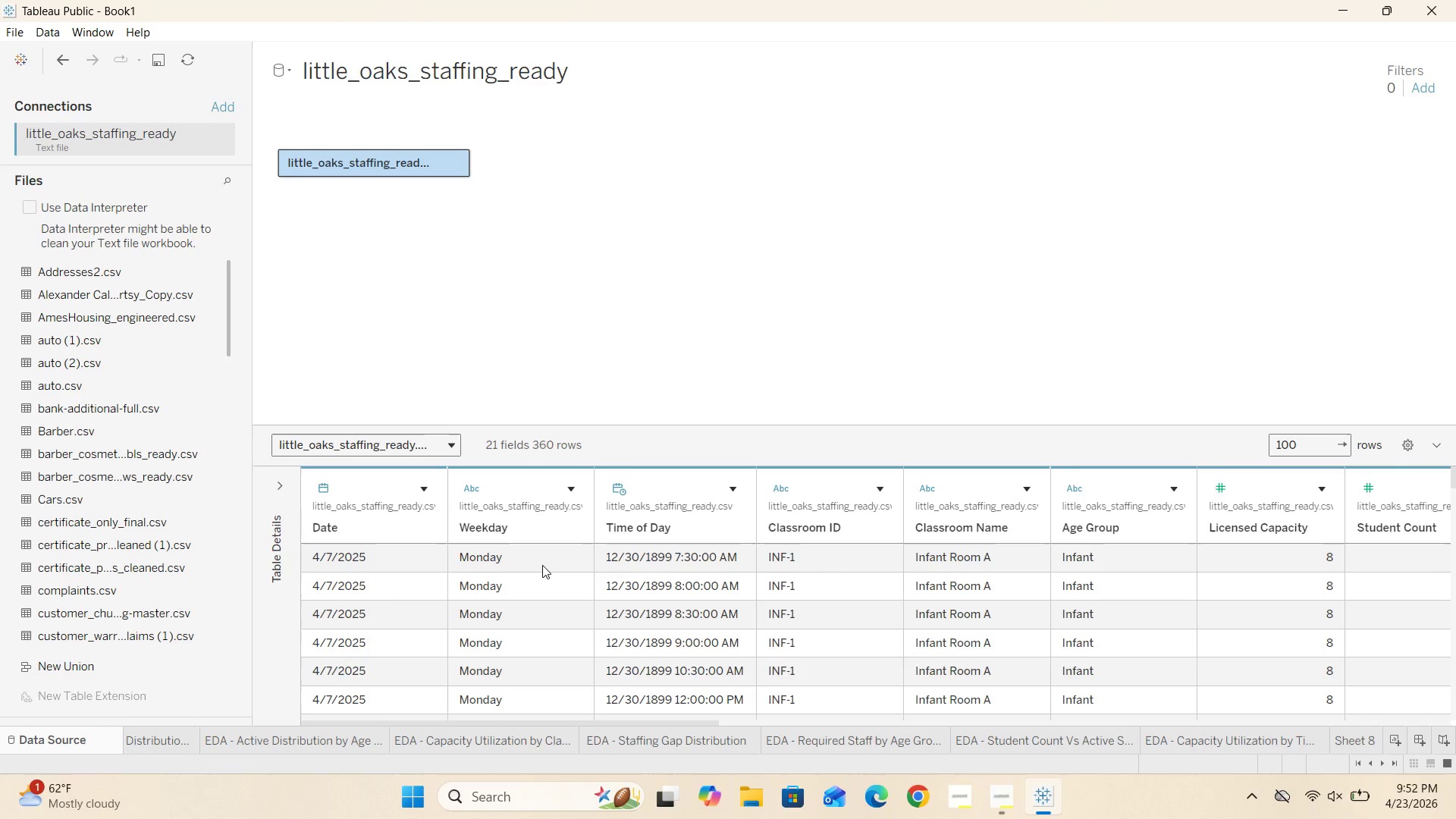 
scroll: coordinate [466, 618], scroll_direction: down, amount: 14.0
 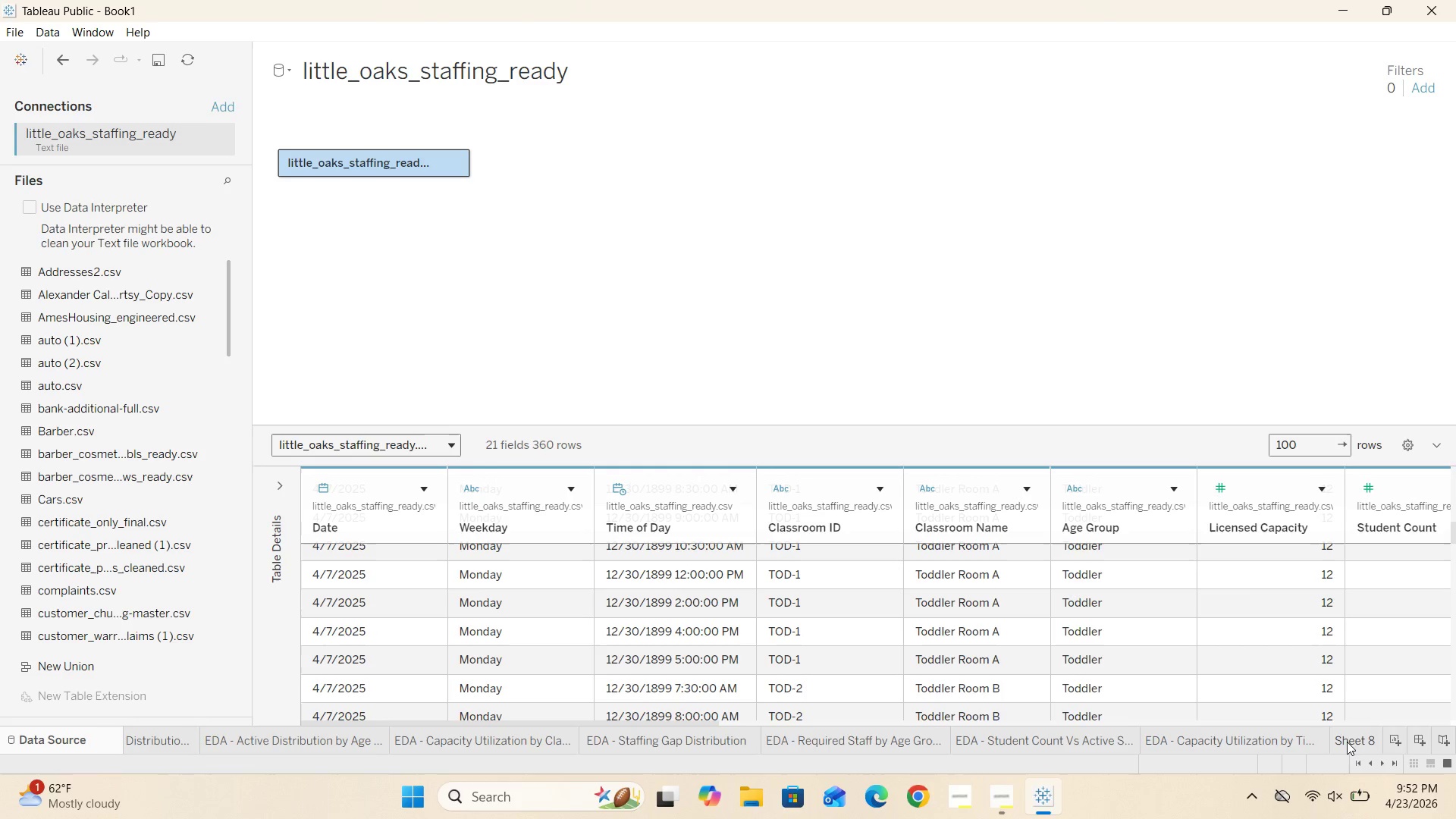 
left_click([1348, 742])
 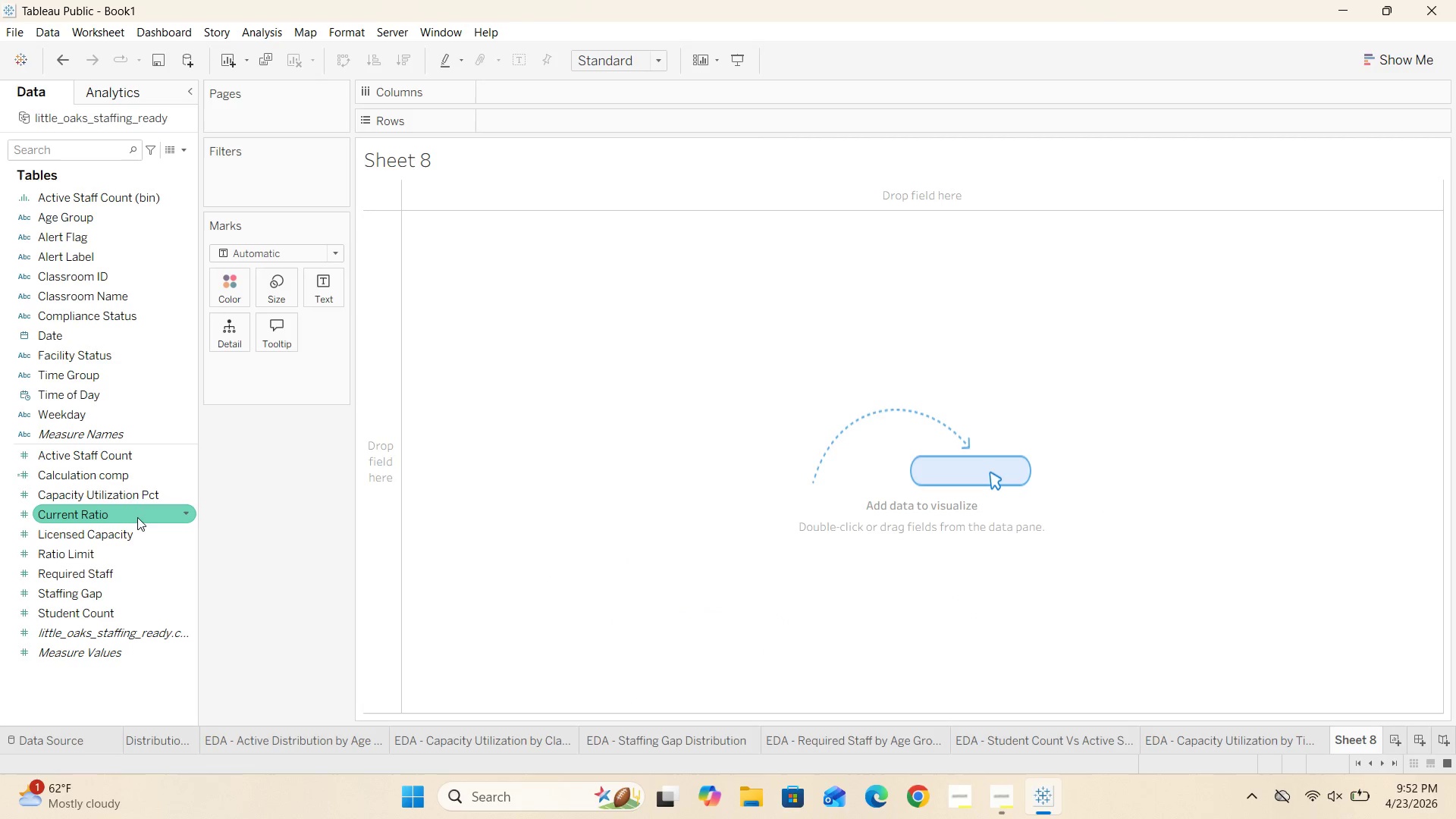 
scroll: coordinate [130, 511], scroll_direction: up, amount: 2.0
 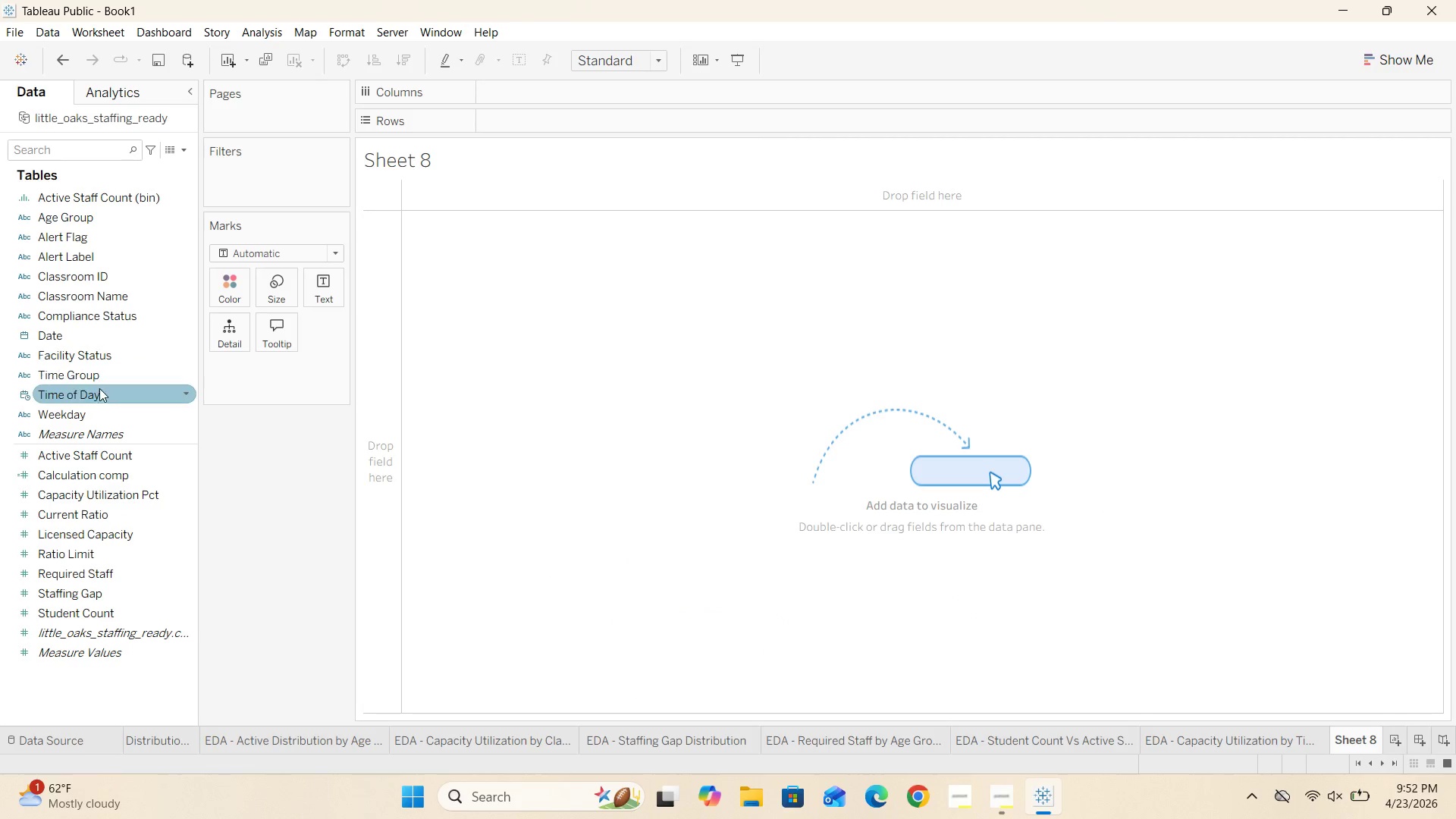 
left_click_drag(start_coordinate=[95, 410], to_coordinate=[526, 89])
 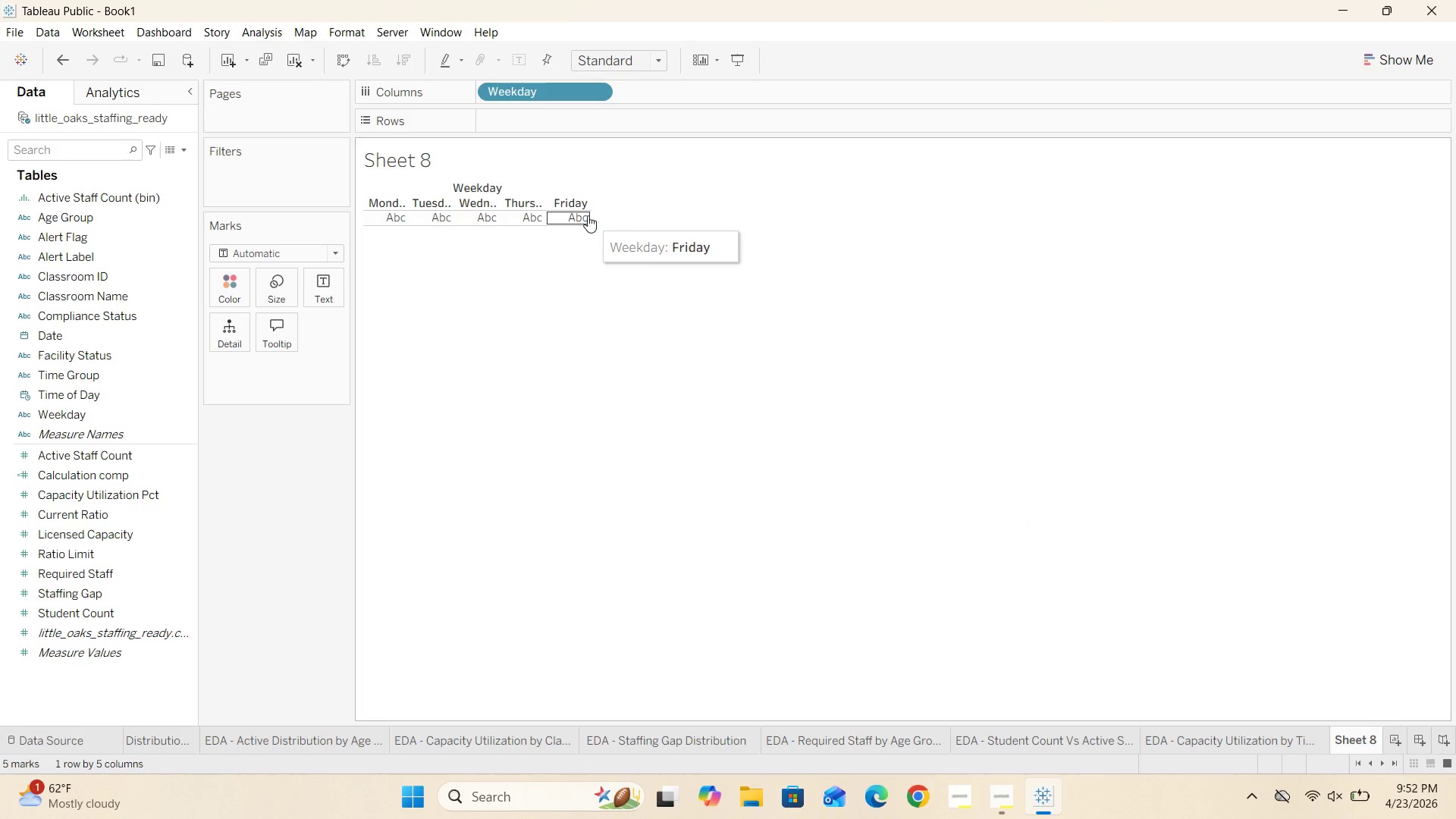 
left_click_drag(start_coordinate=[590, 215], to_coordinate=[846, 212])
 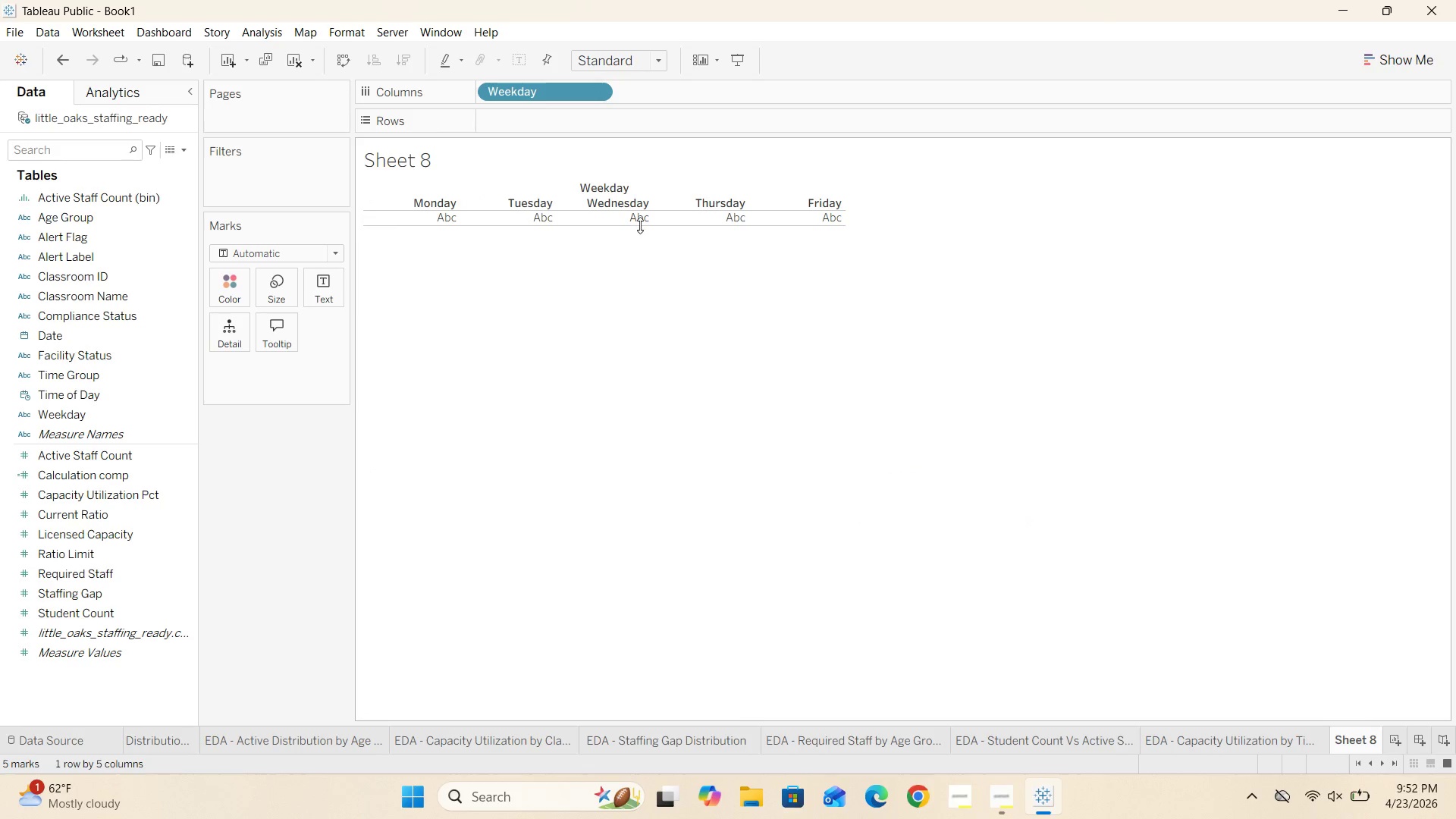 
left_click_drag(start_coordinate=[640, 225], to_coordinate=[649, 312])
 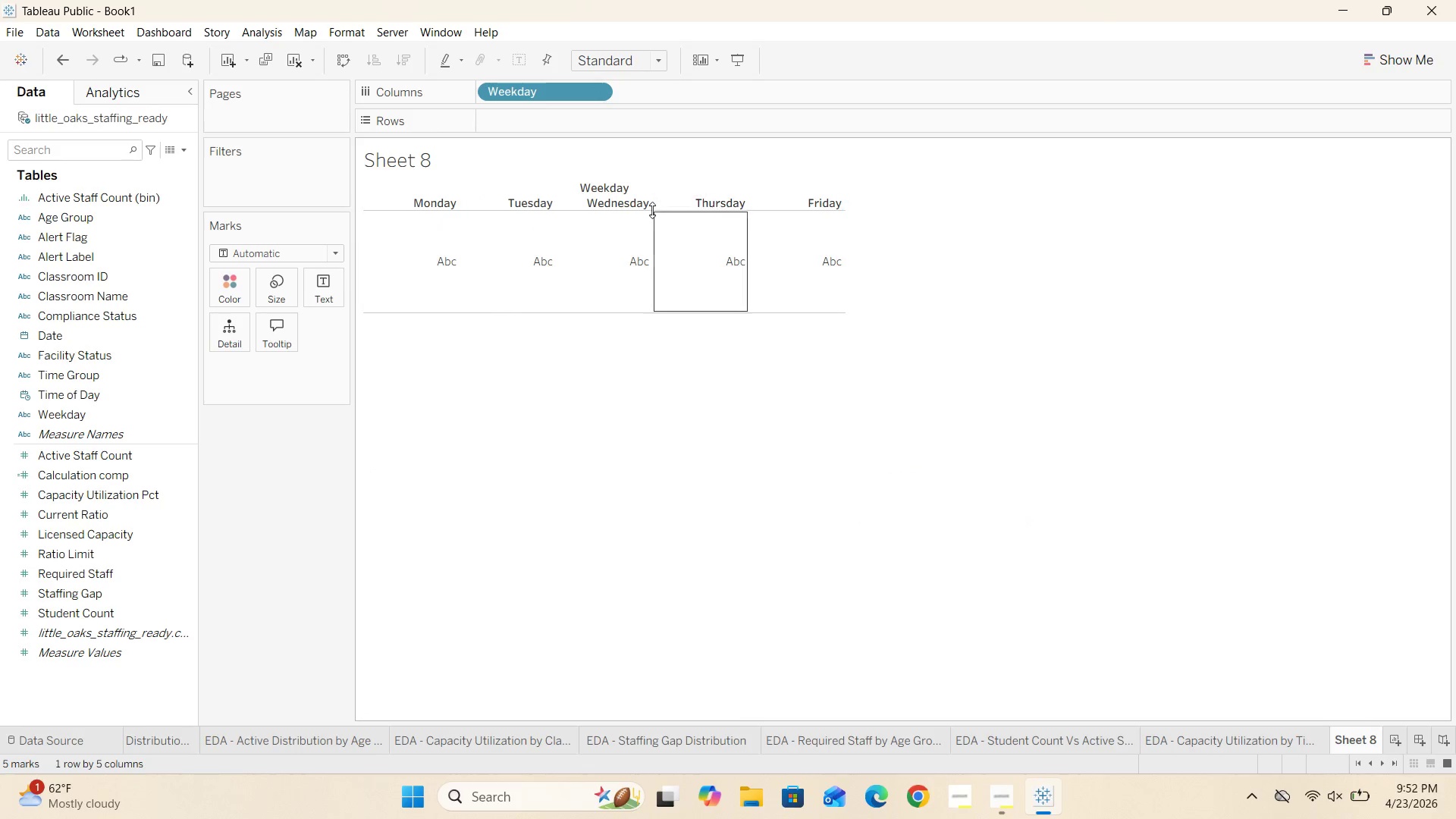 
left_click([656, 208])
 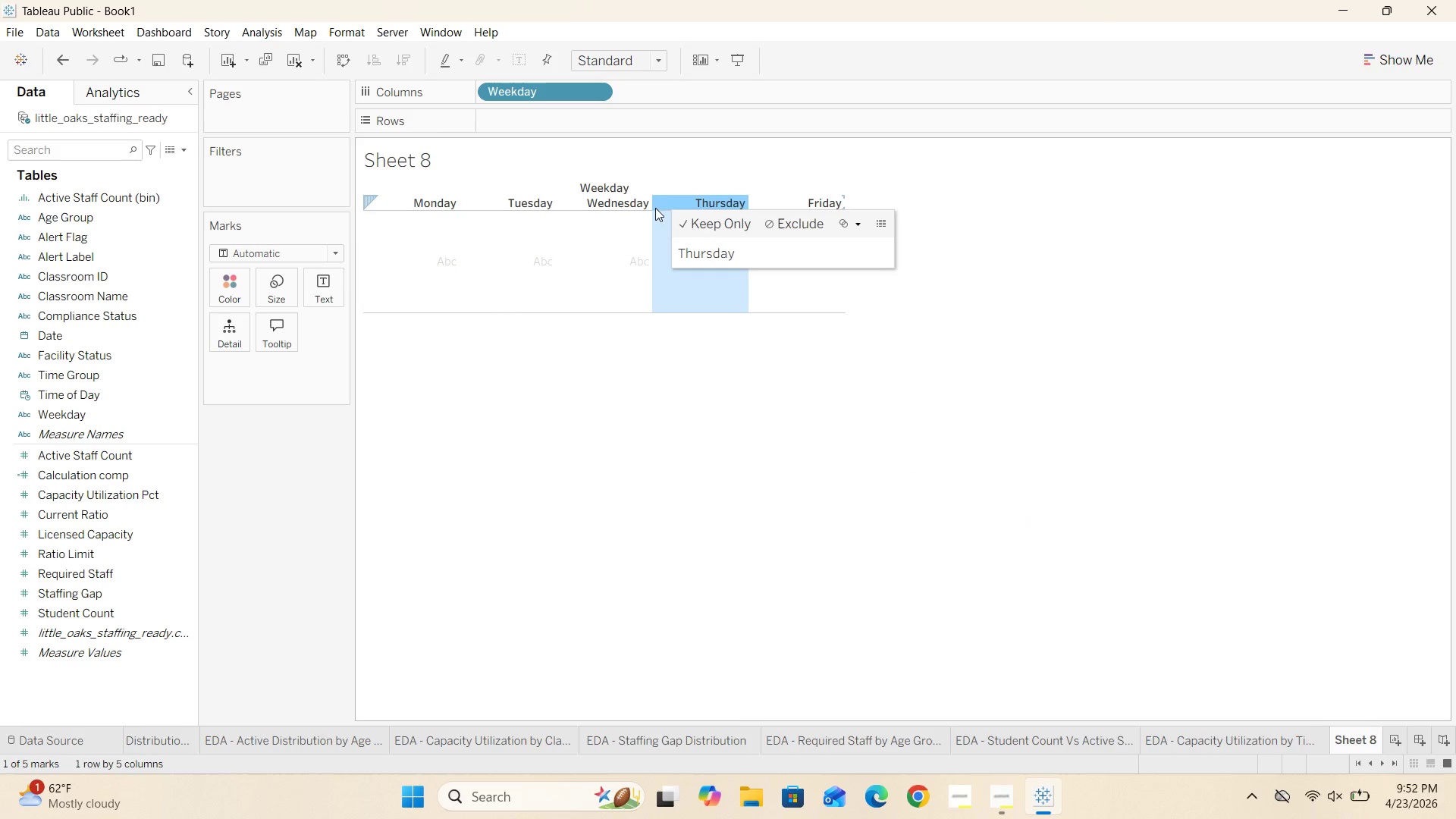 
left_click([651, 210])
 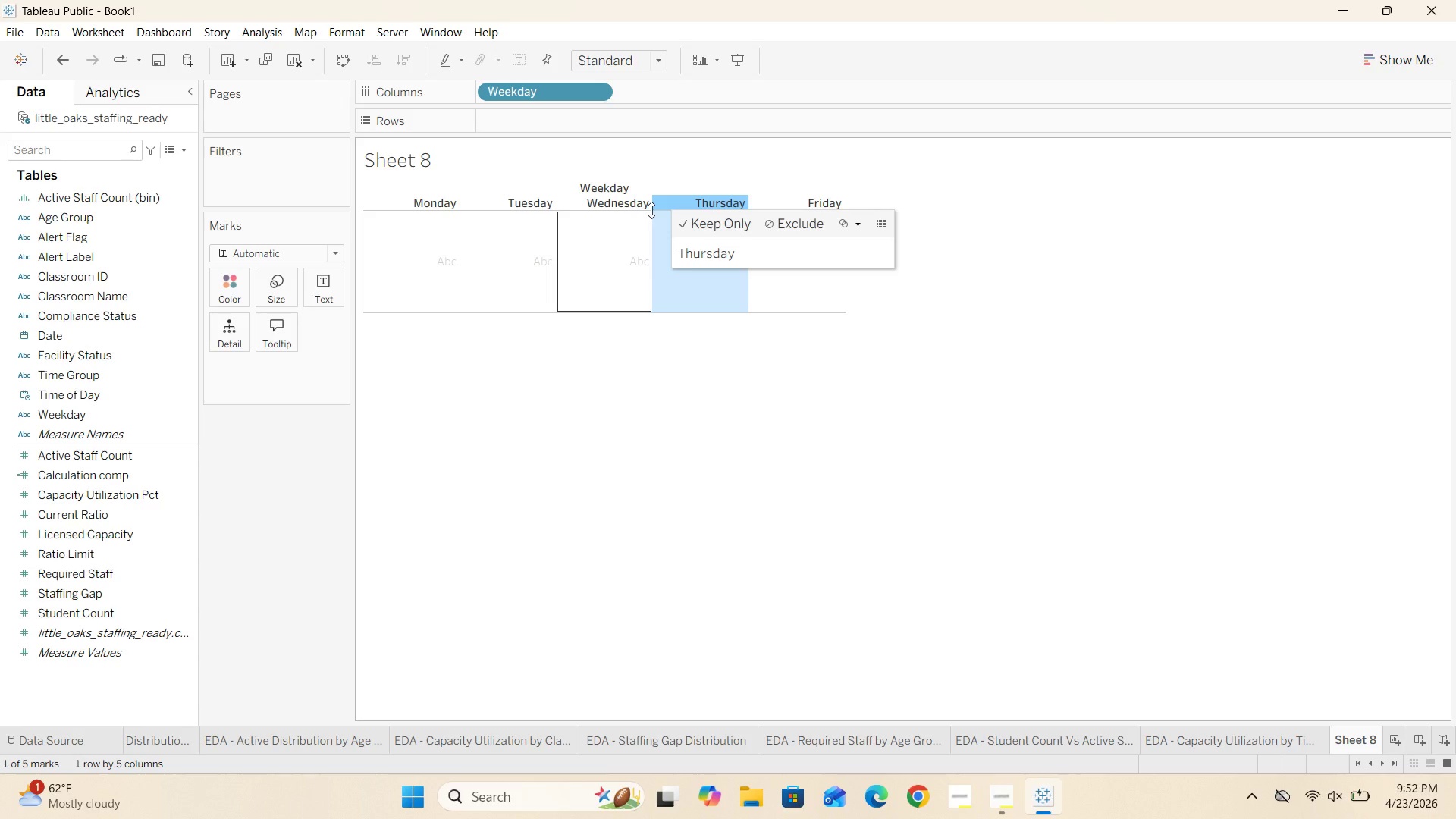 
left_click_drag(start_coordinate=[651, 210], to_coordinate=[651, 249])
 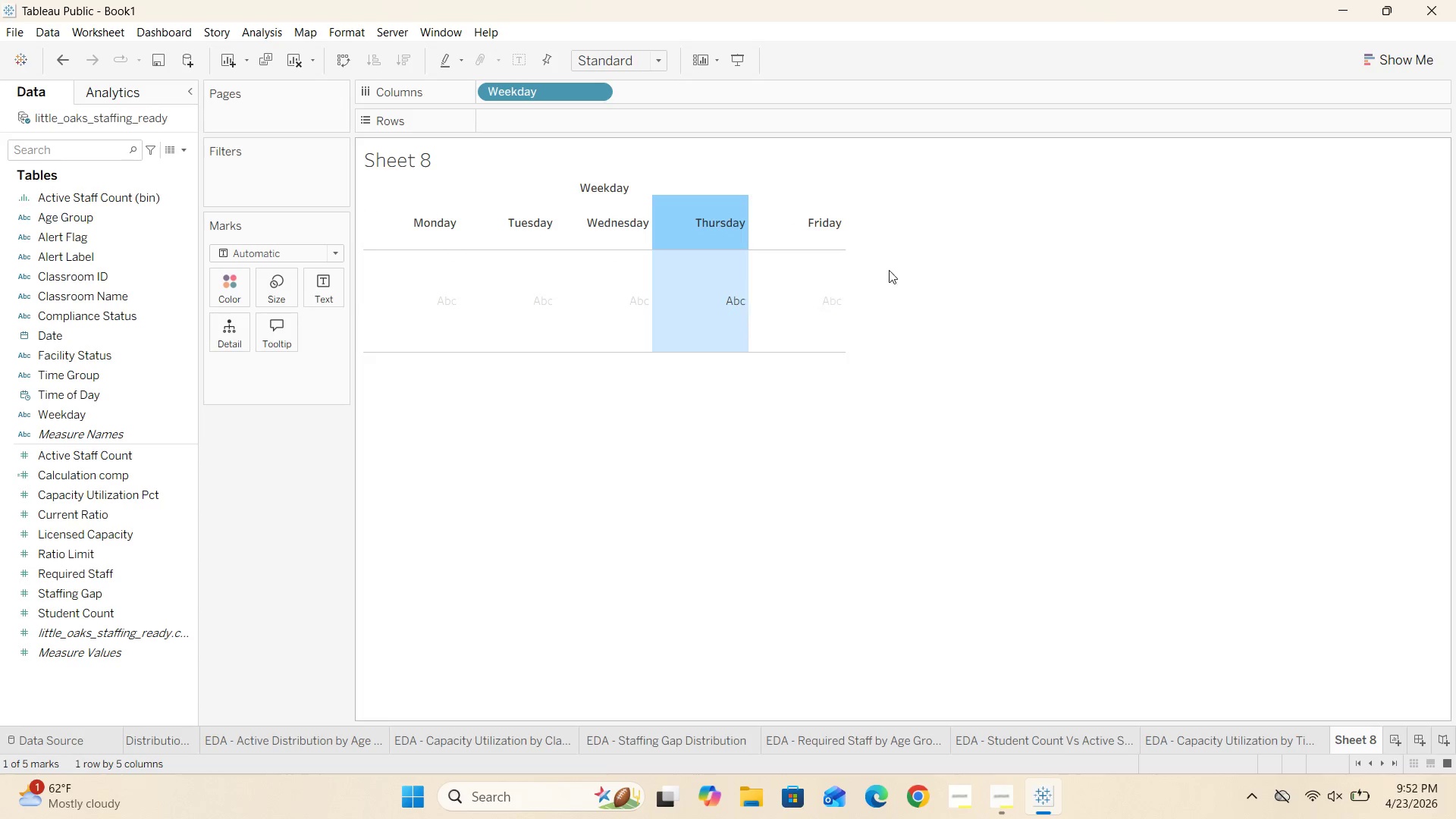 
left_click([921, 263])
 